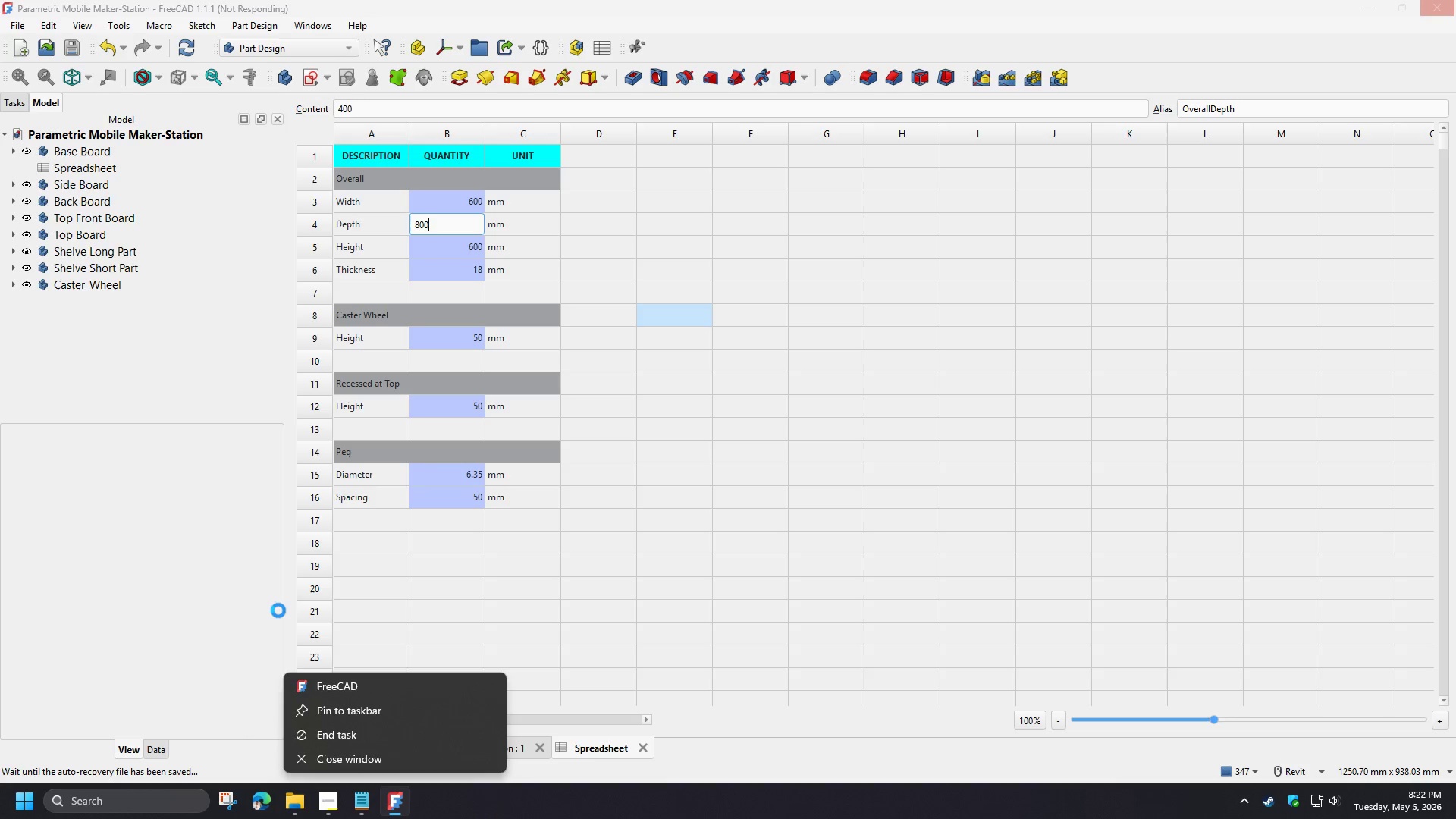 
wait(27.67)
 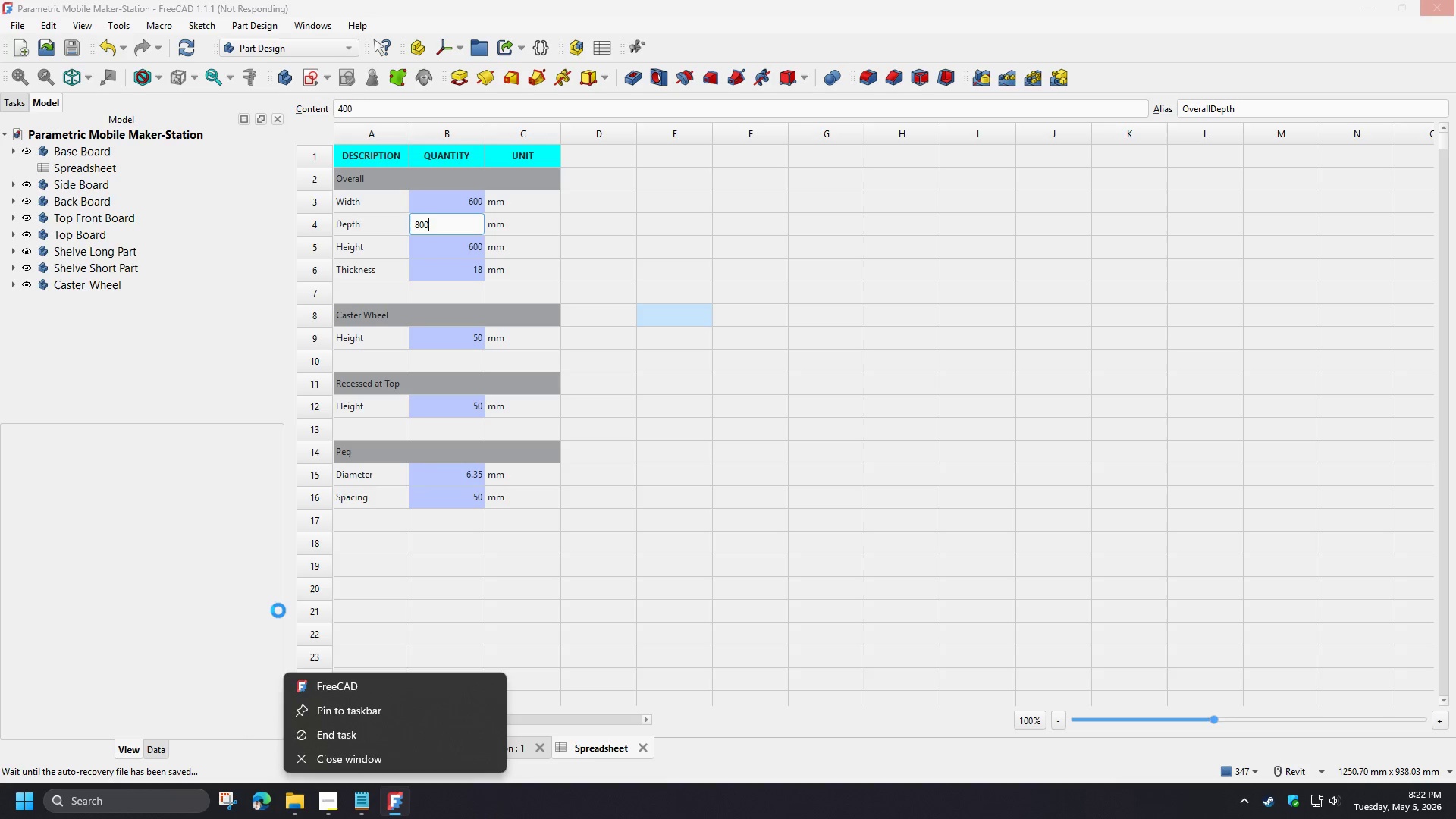 
left_click([375, 733])
 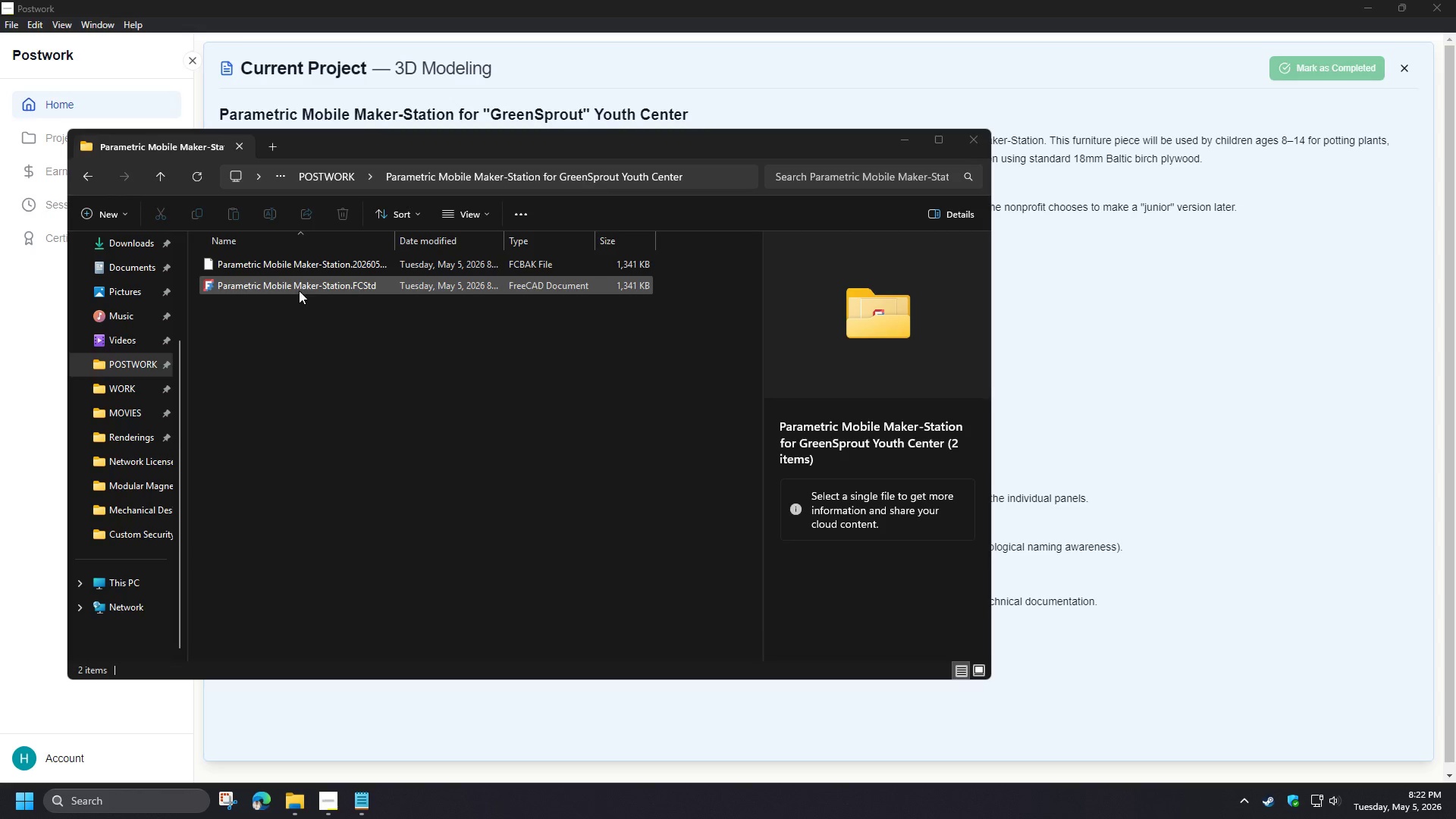 
double_click([296, 286])
 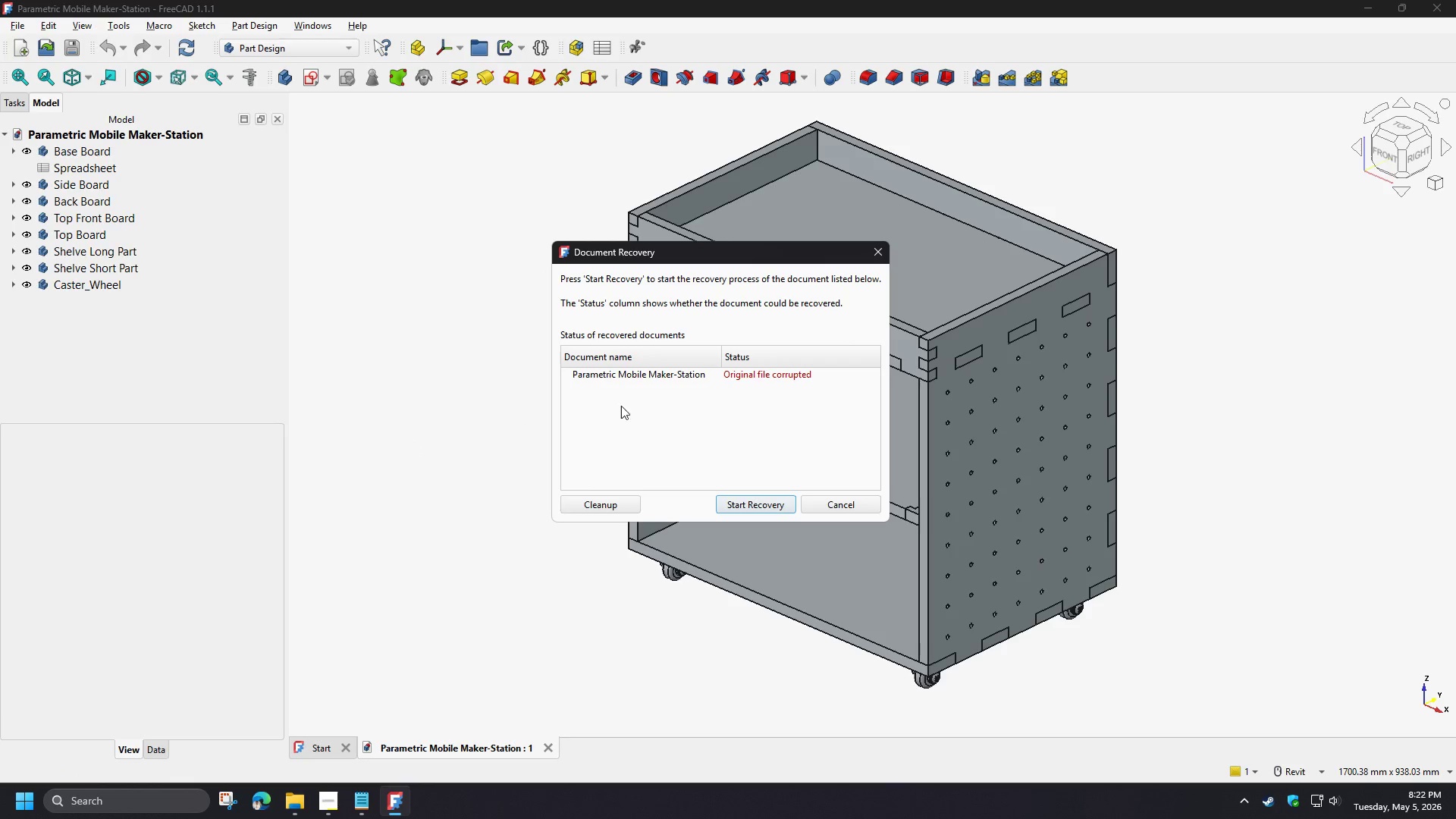 
wait(13.3)
 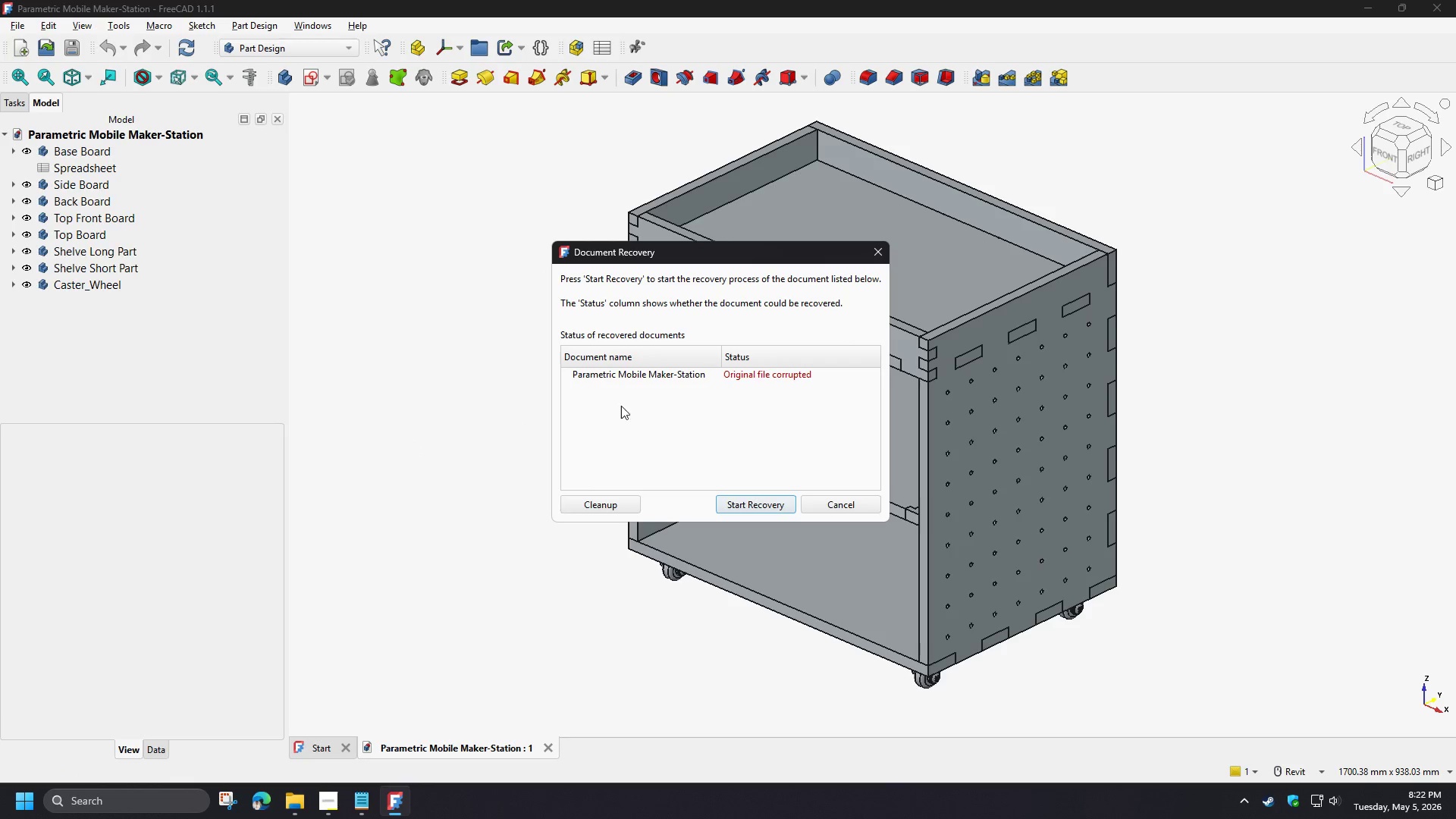 
left_click([763, 503])
 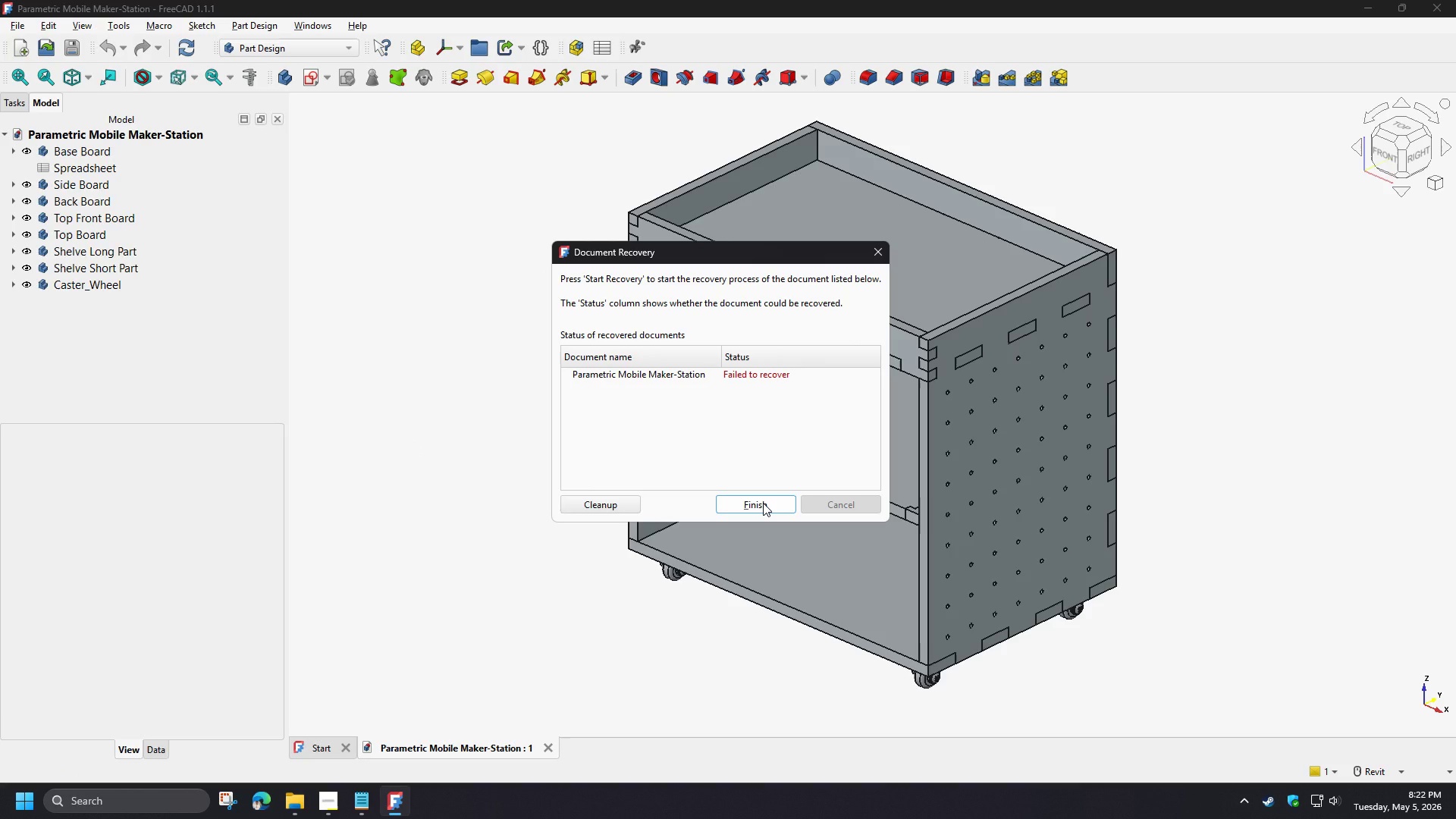 
left_click([763, 503])
 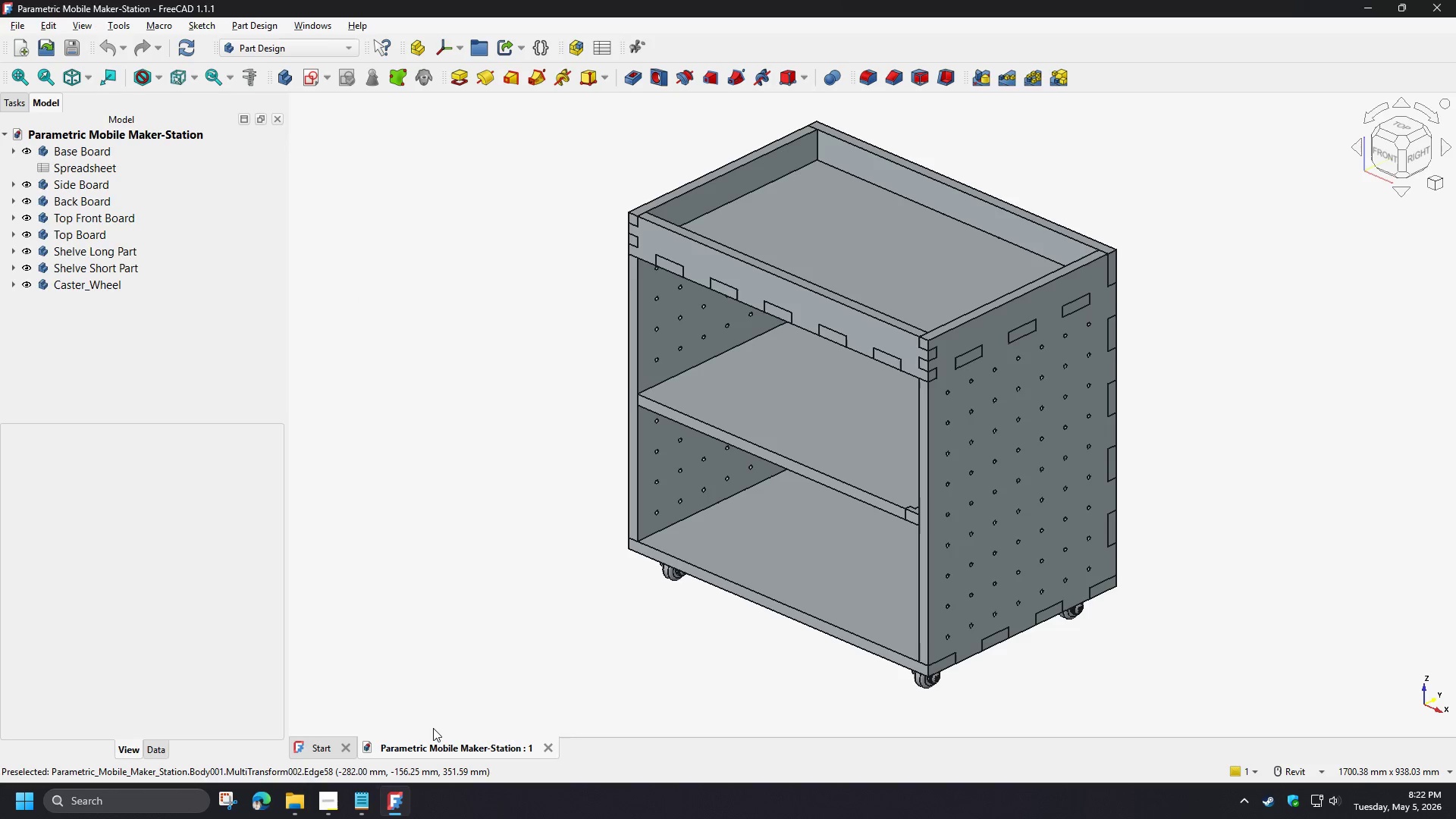 
left_click([78, 162])
 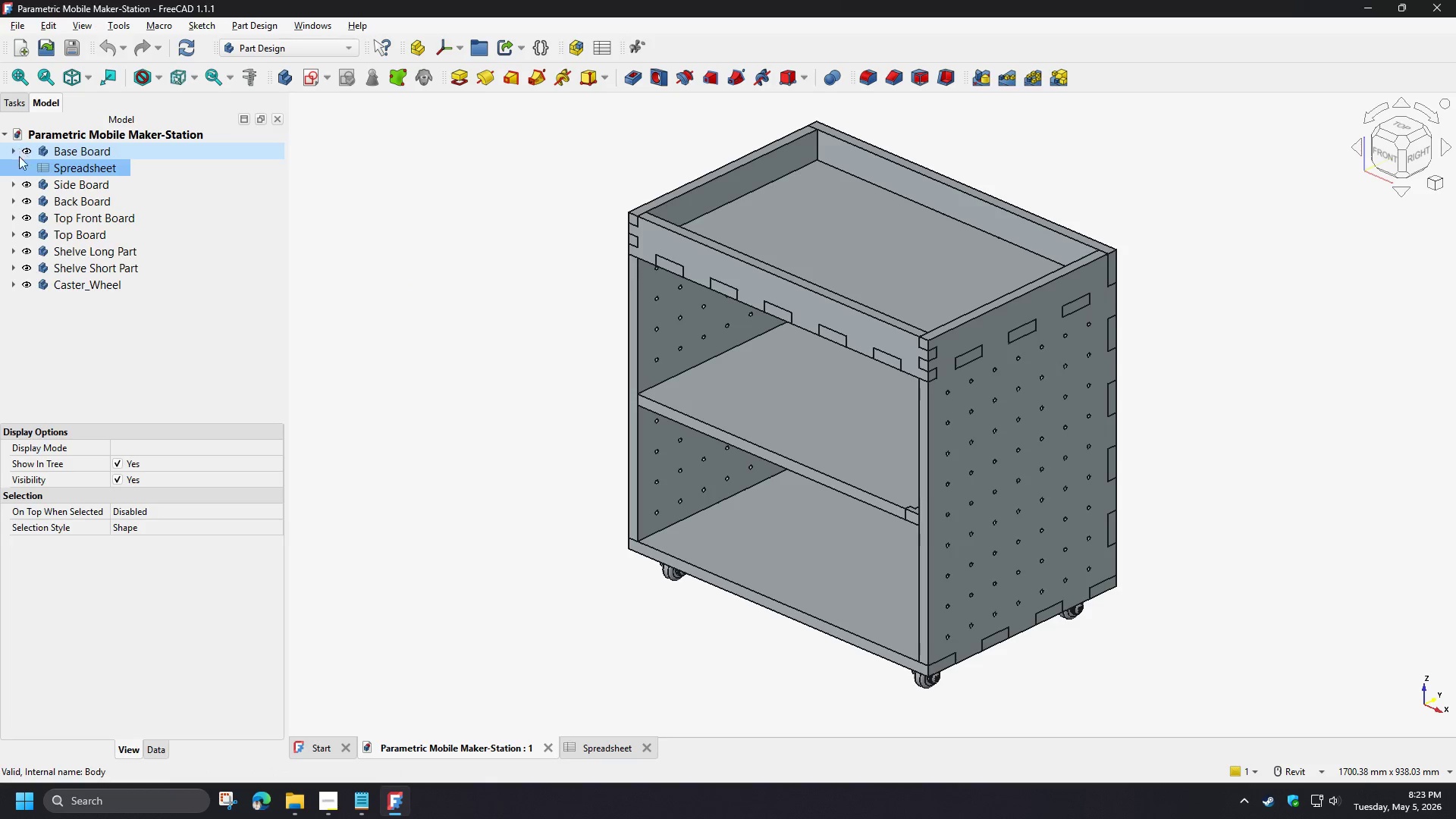 
wait(6.05)
 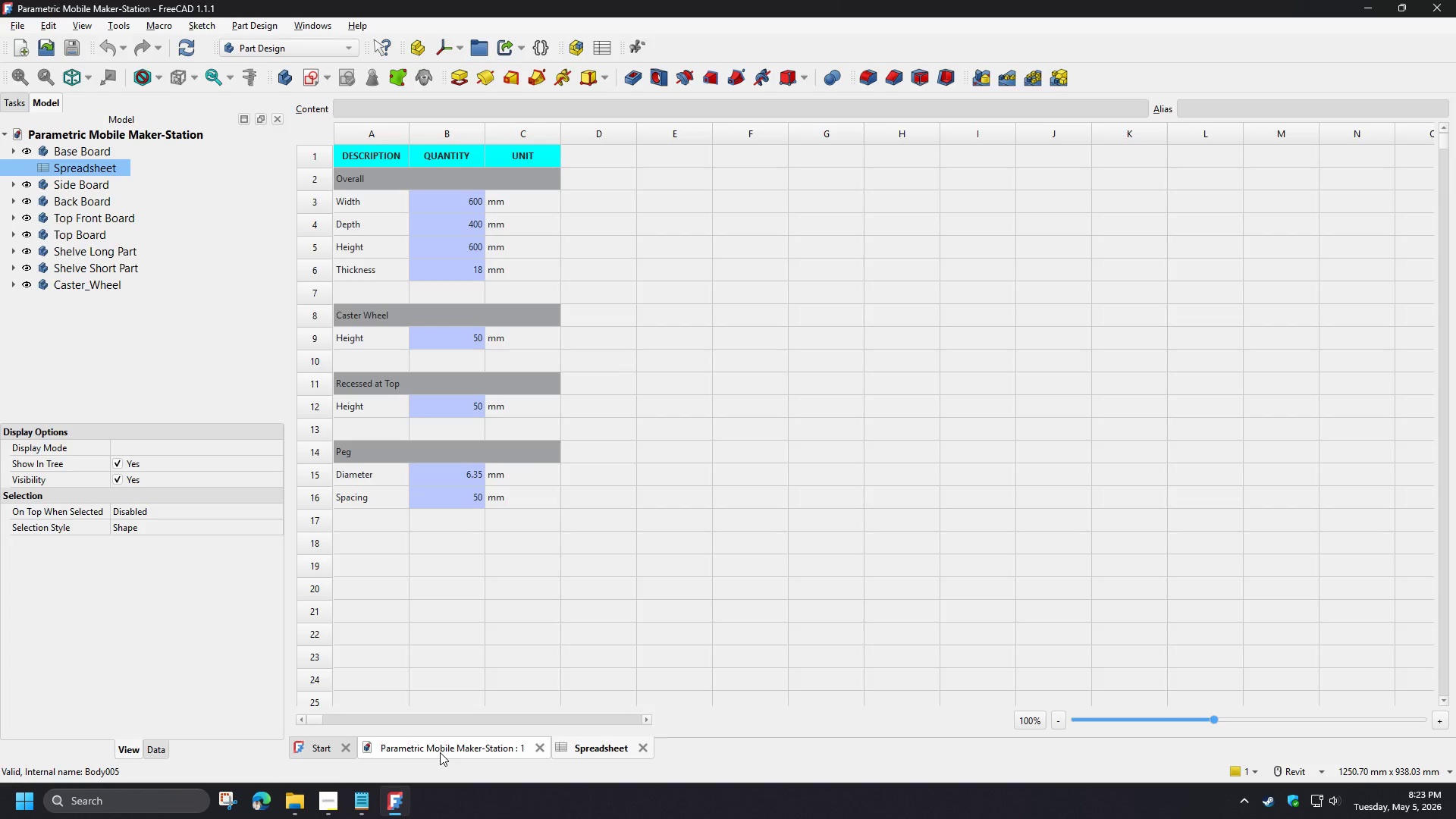 
left_click([9, 235])
 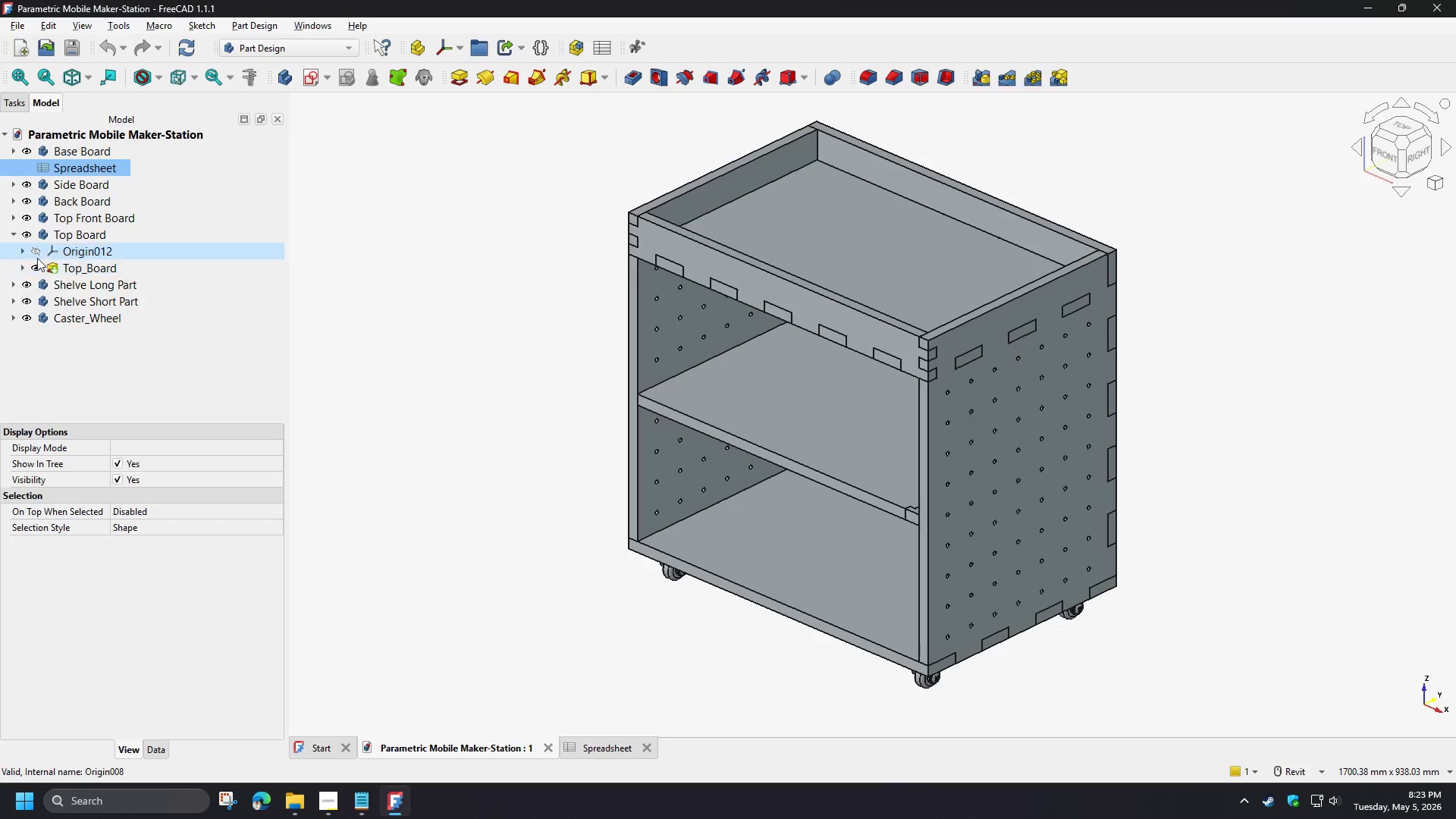 
left_click([24, 265])
 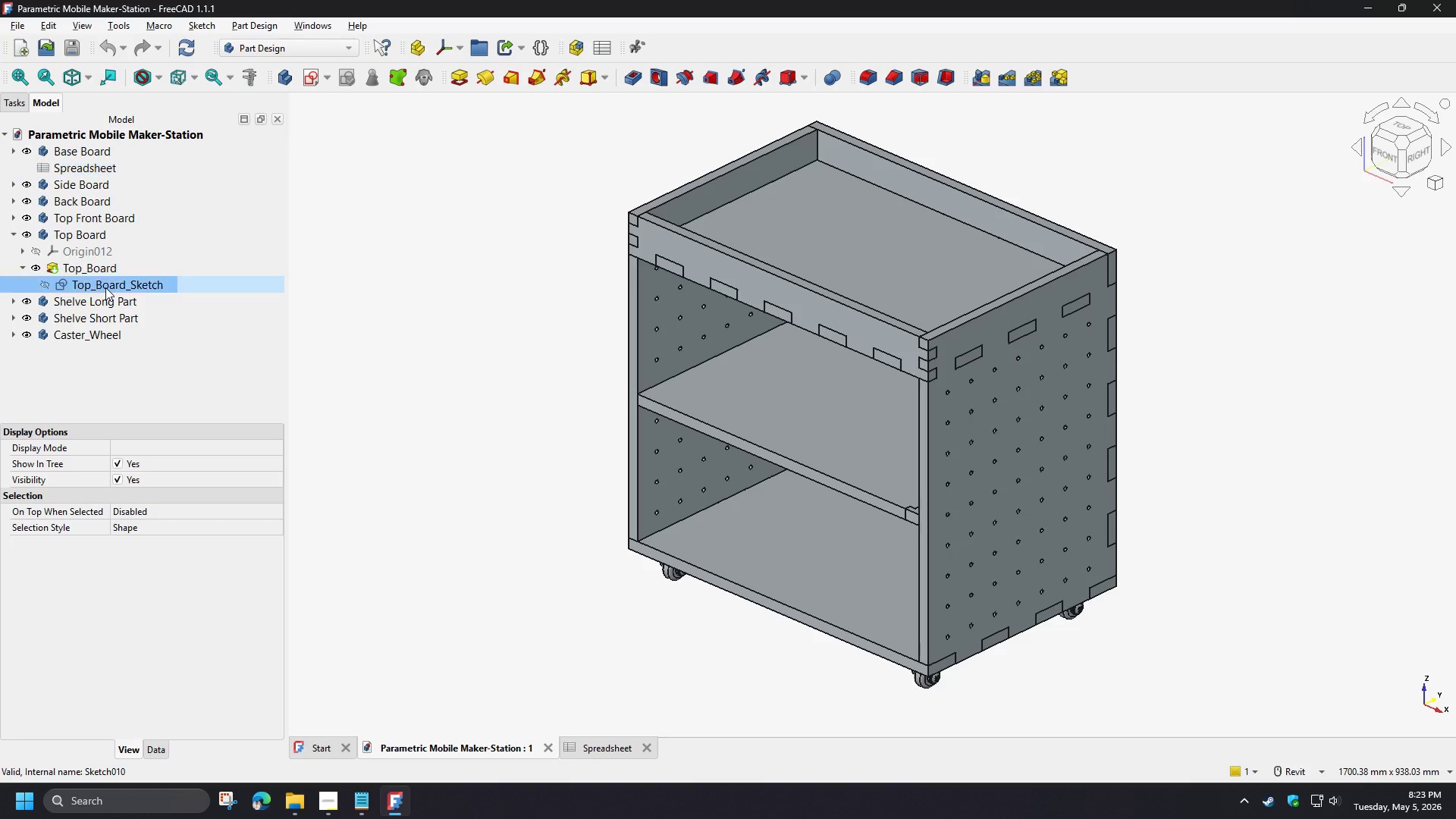 
double_click([105, 287])
 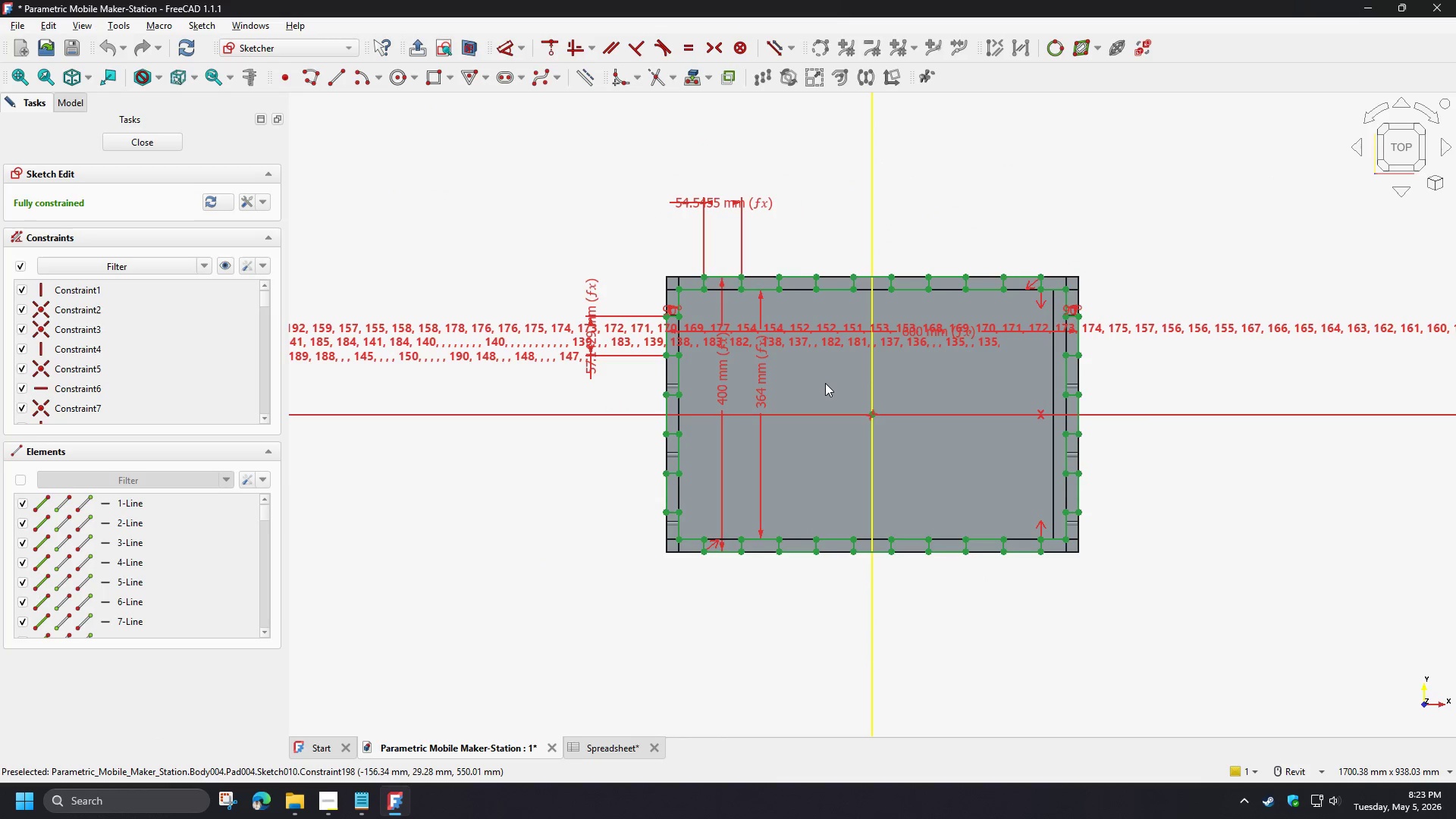 
scroll: coordinate [790, 378], scroll_direction: up, amount: 3.0
 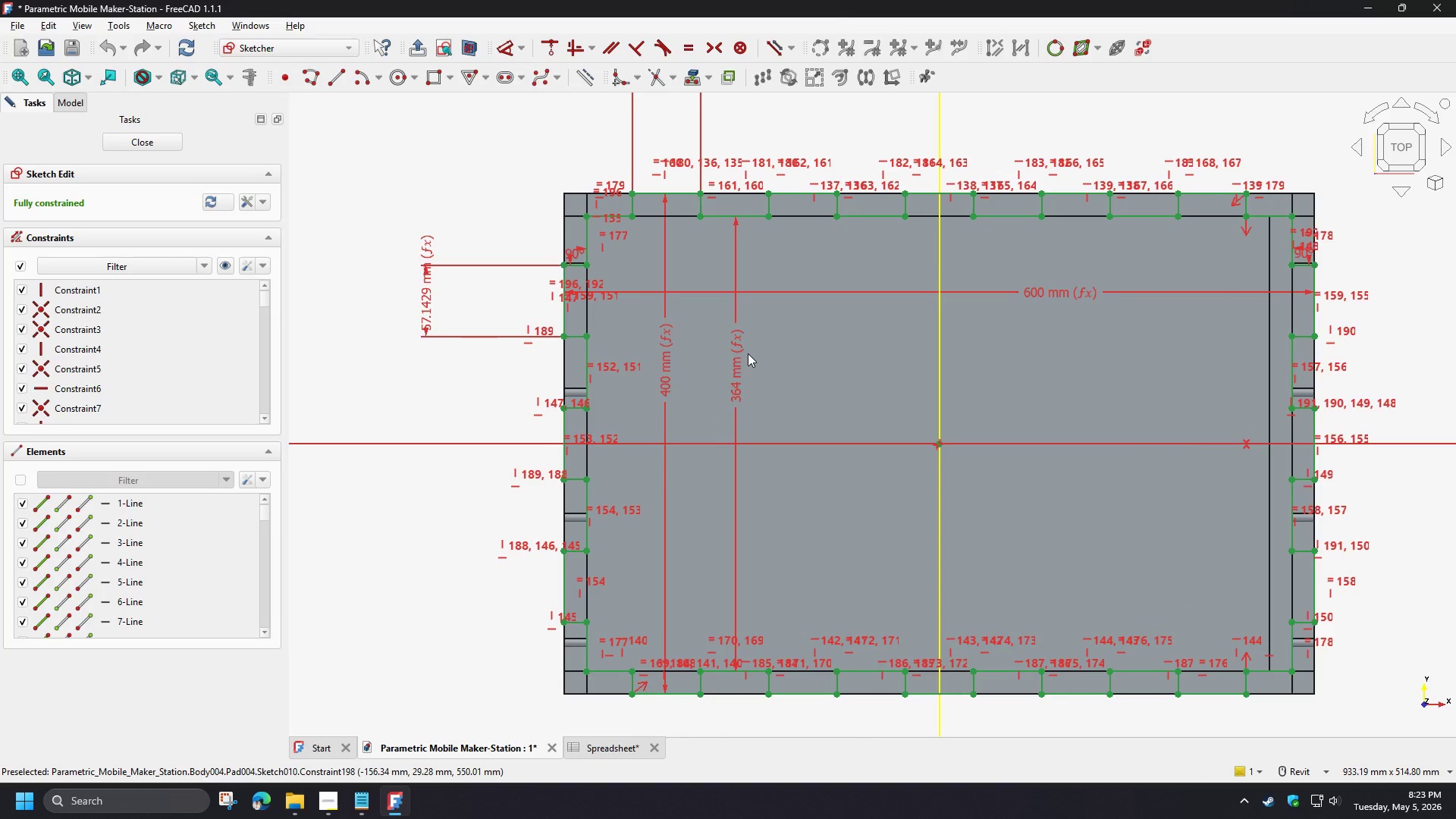 
left_click([164, 144])
 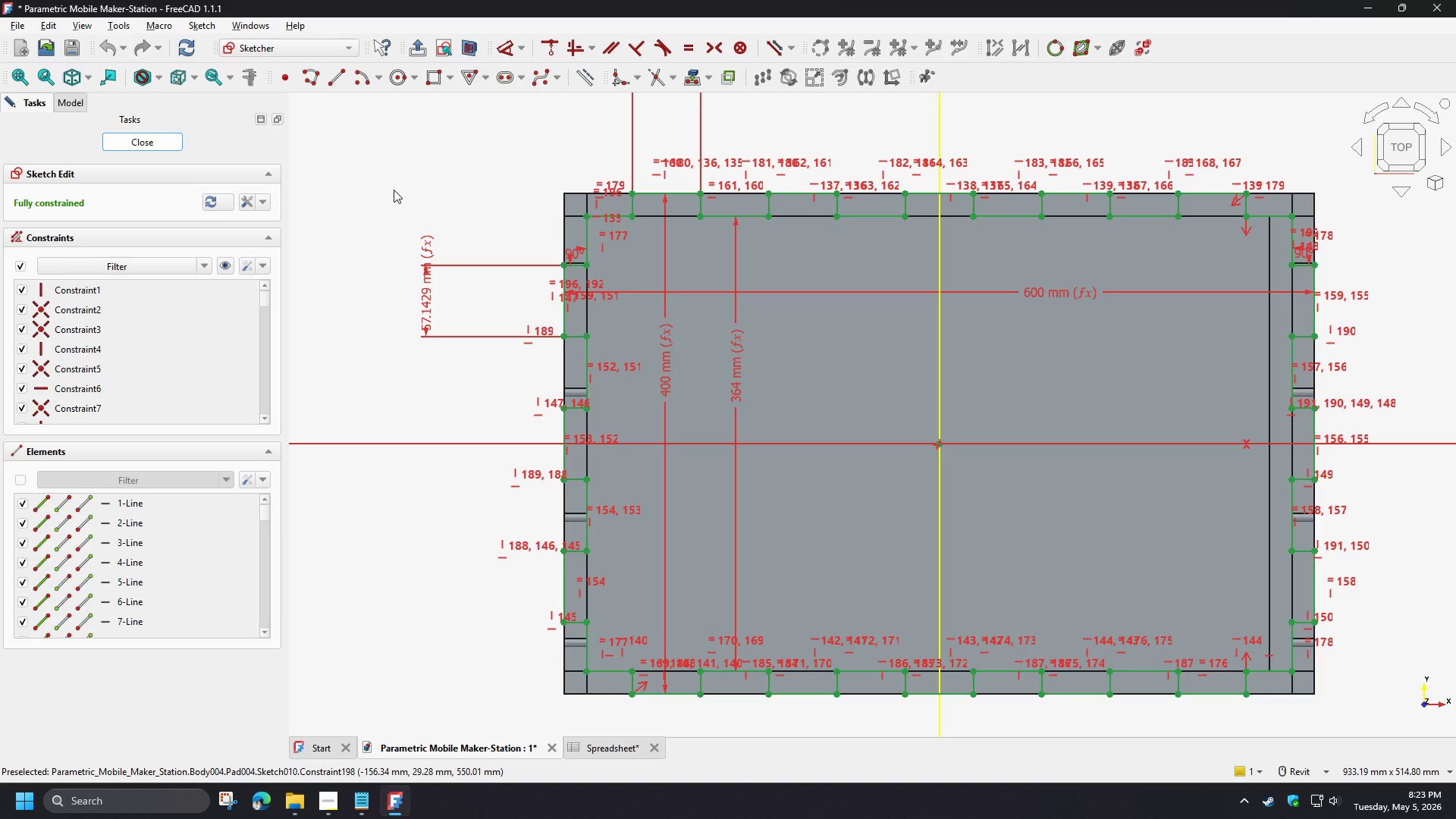 
wait(35.48)
 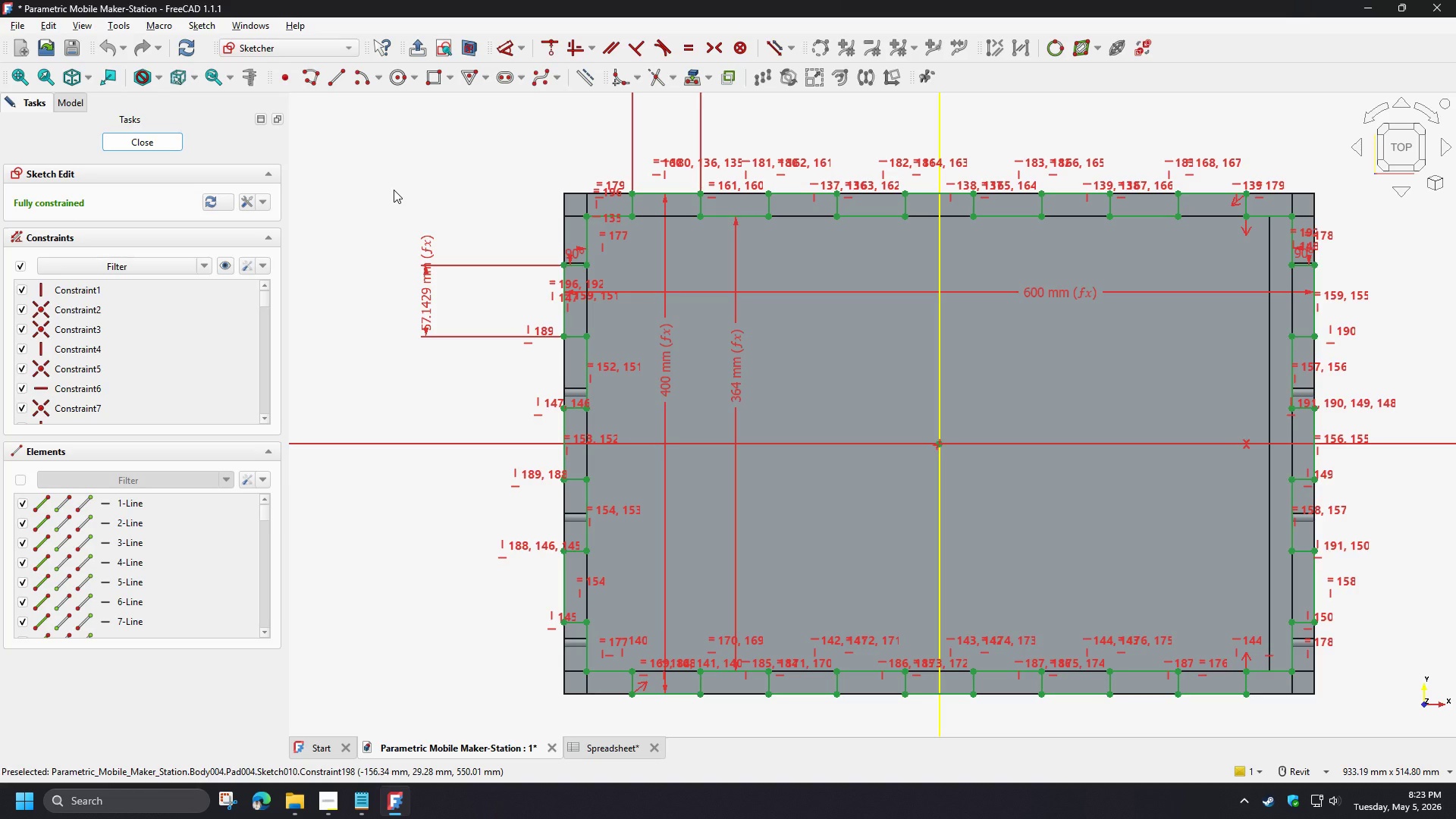 
left_click([14, 236])
 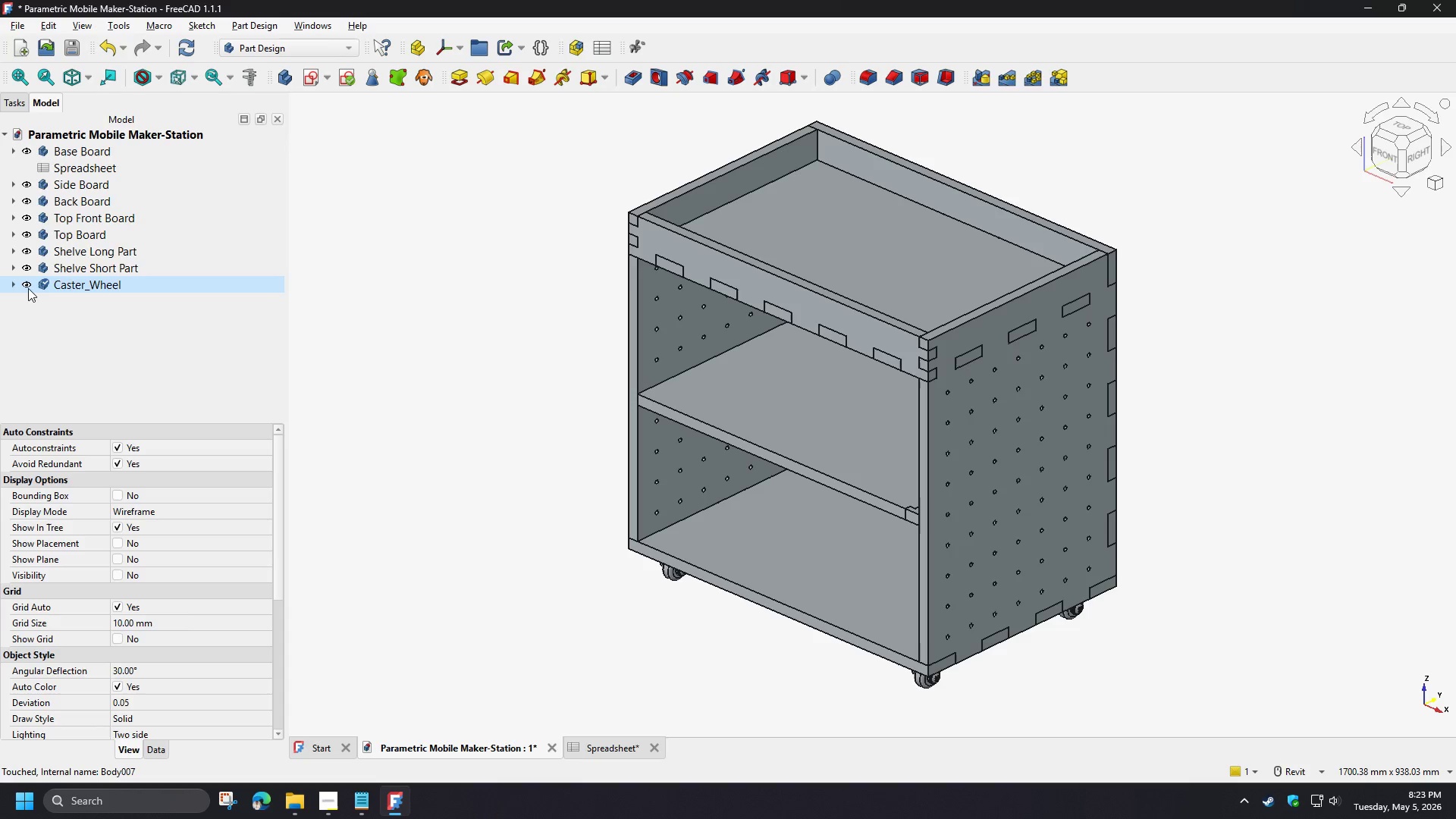 
left_click([27, 286])
 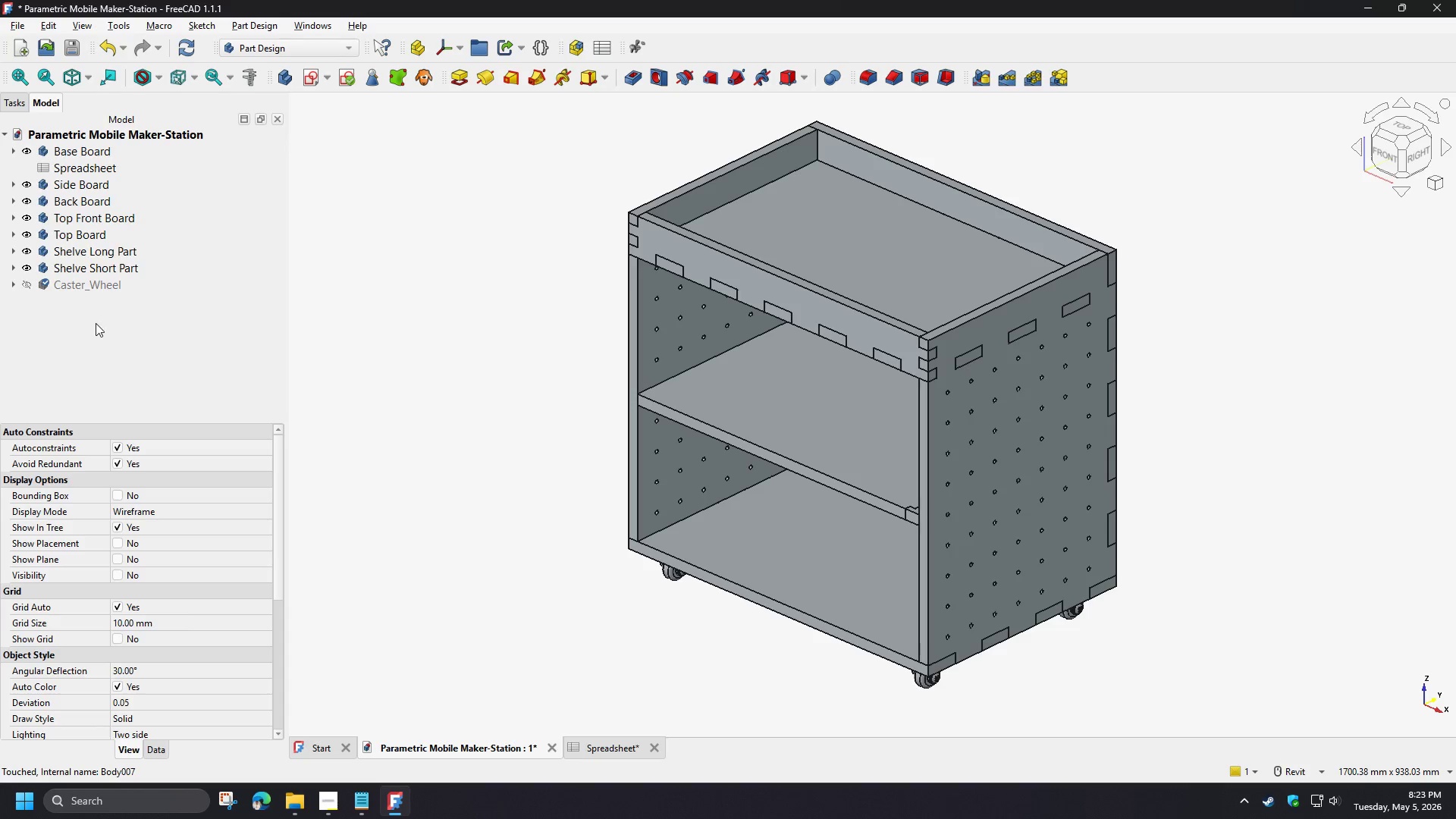 
left_click([96, 323])
 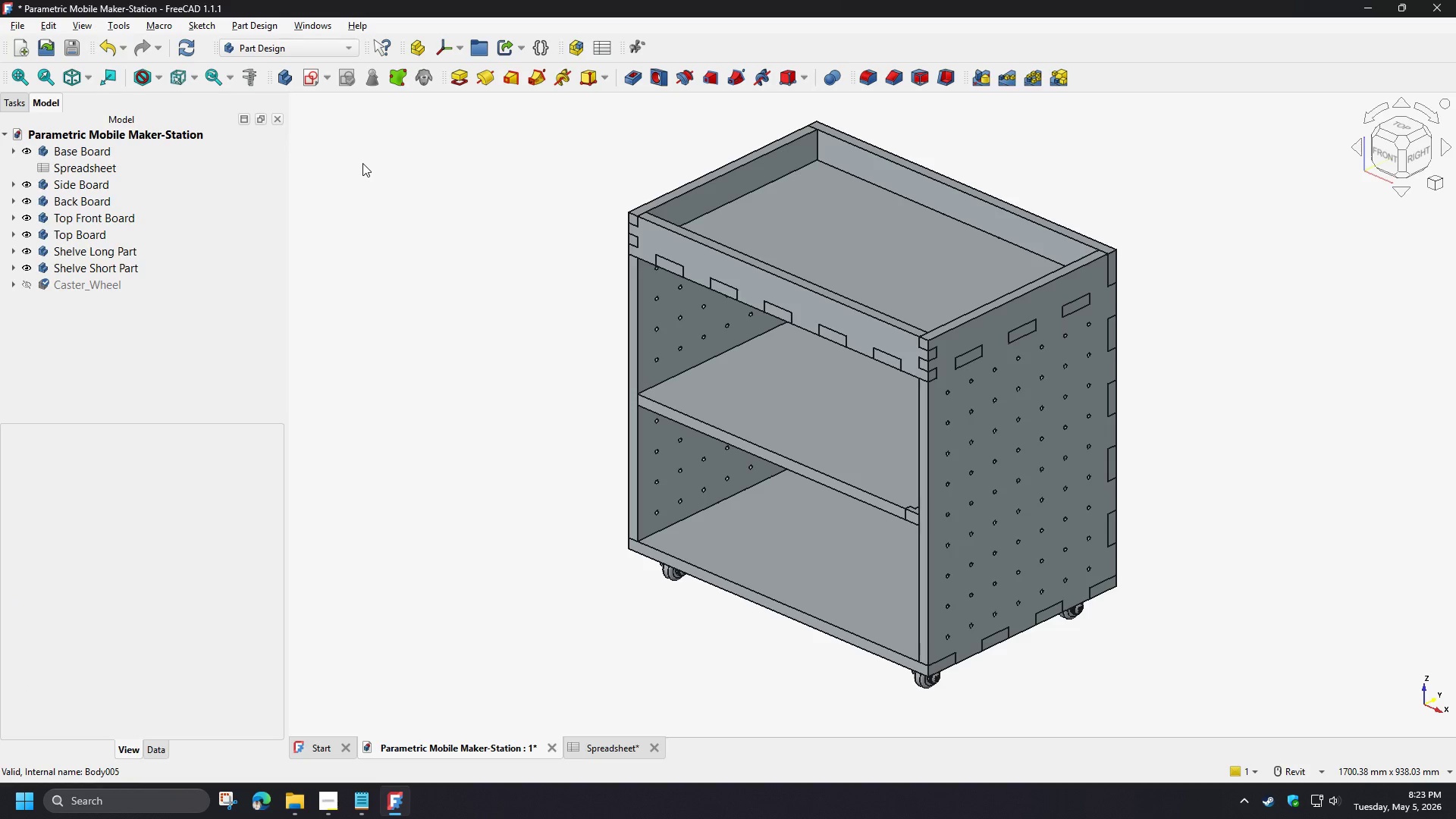 
mouse_move([425, 52])
 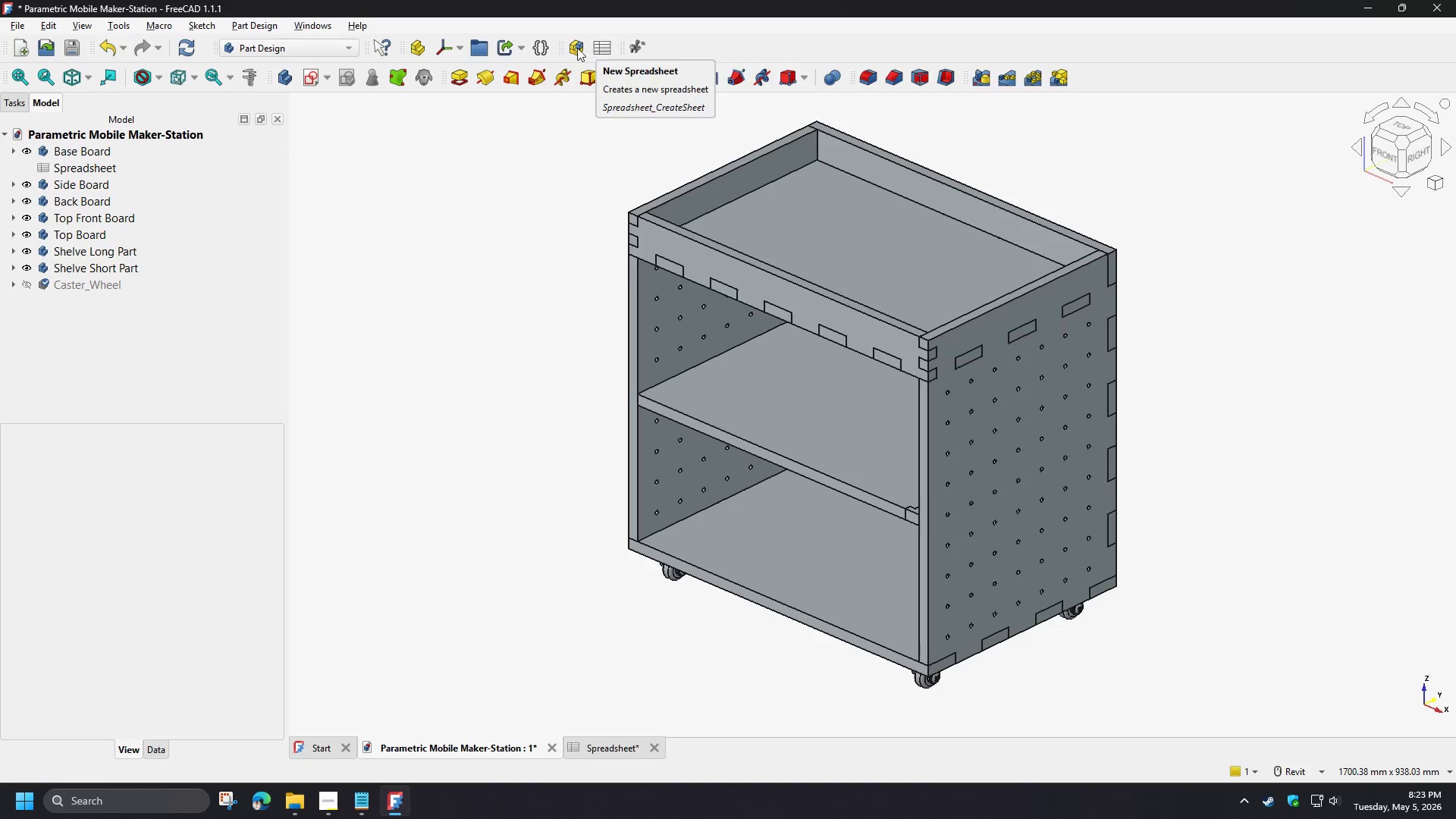 
left_click([575, 48])
 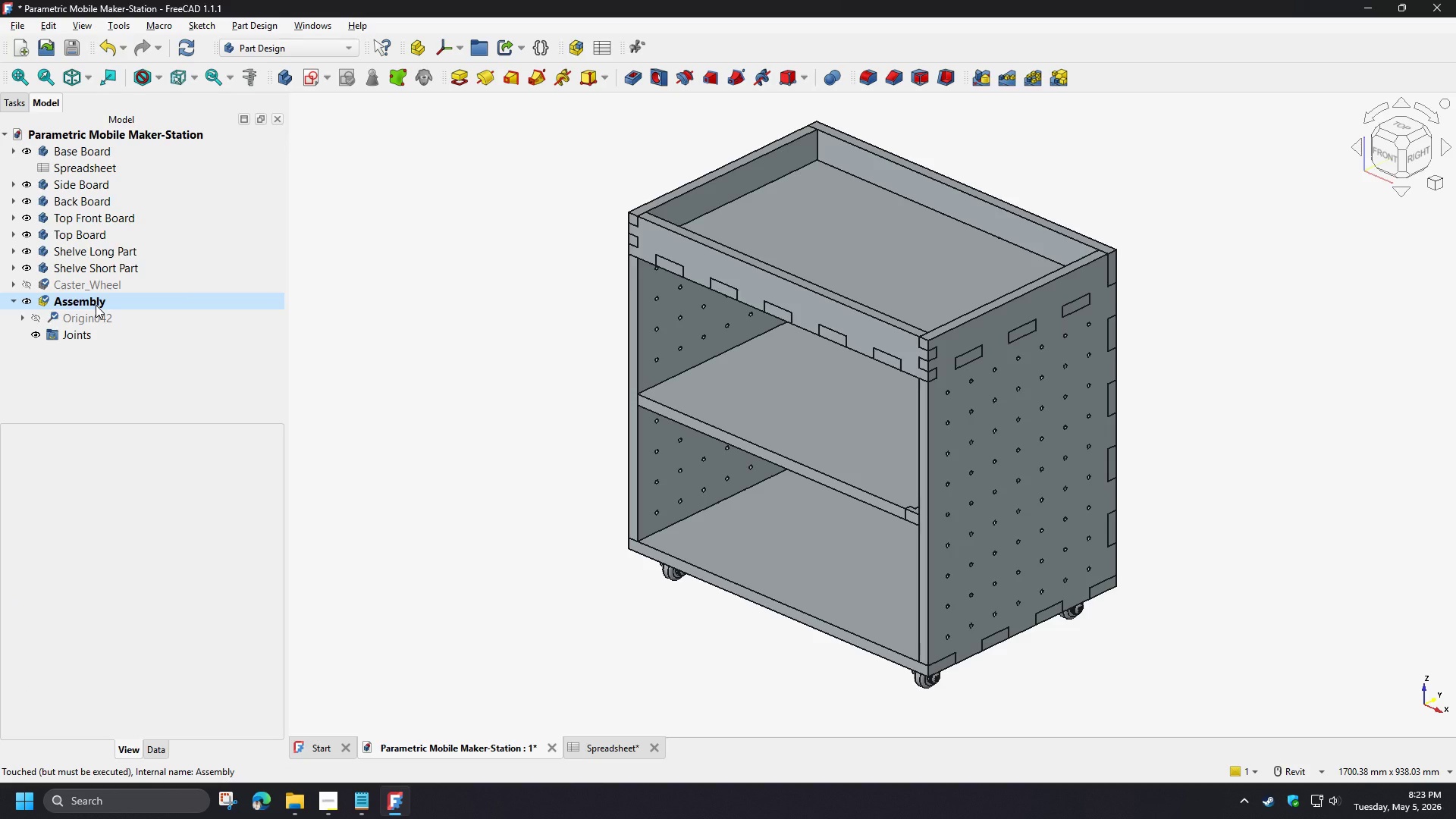 
double_click([96, 305])
 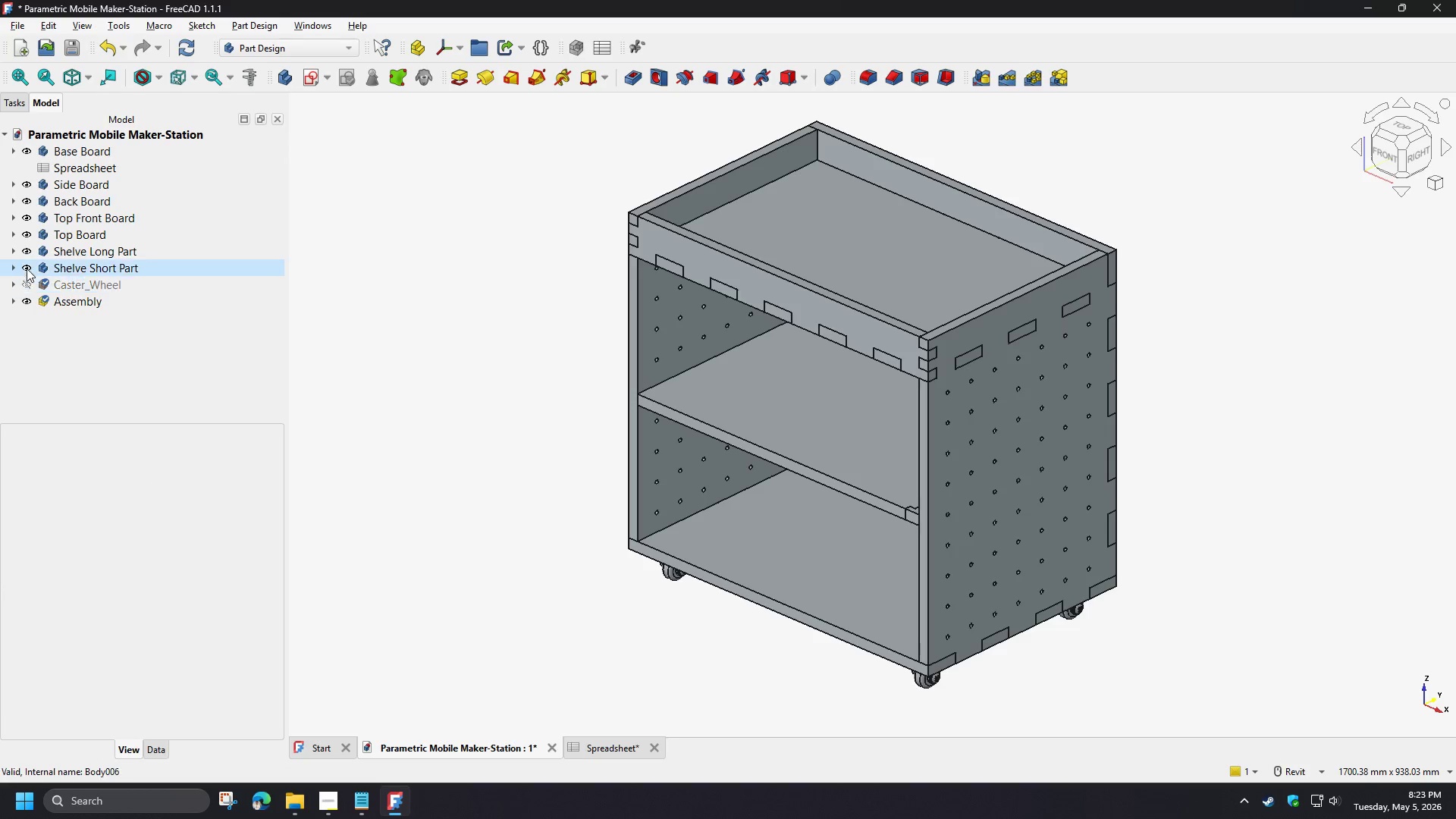 
double_click([27, 253])
 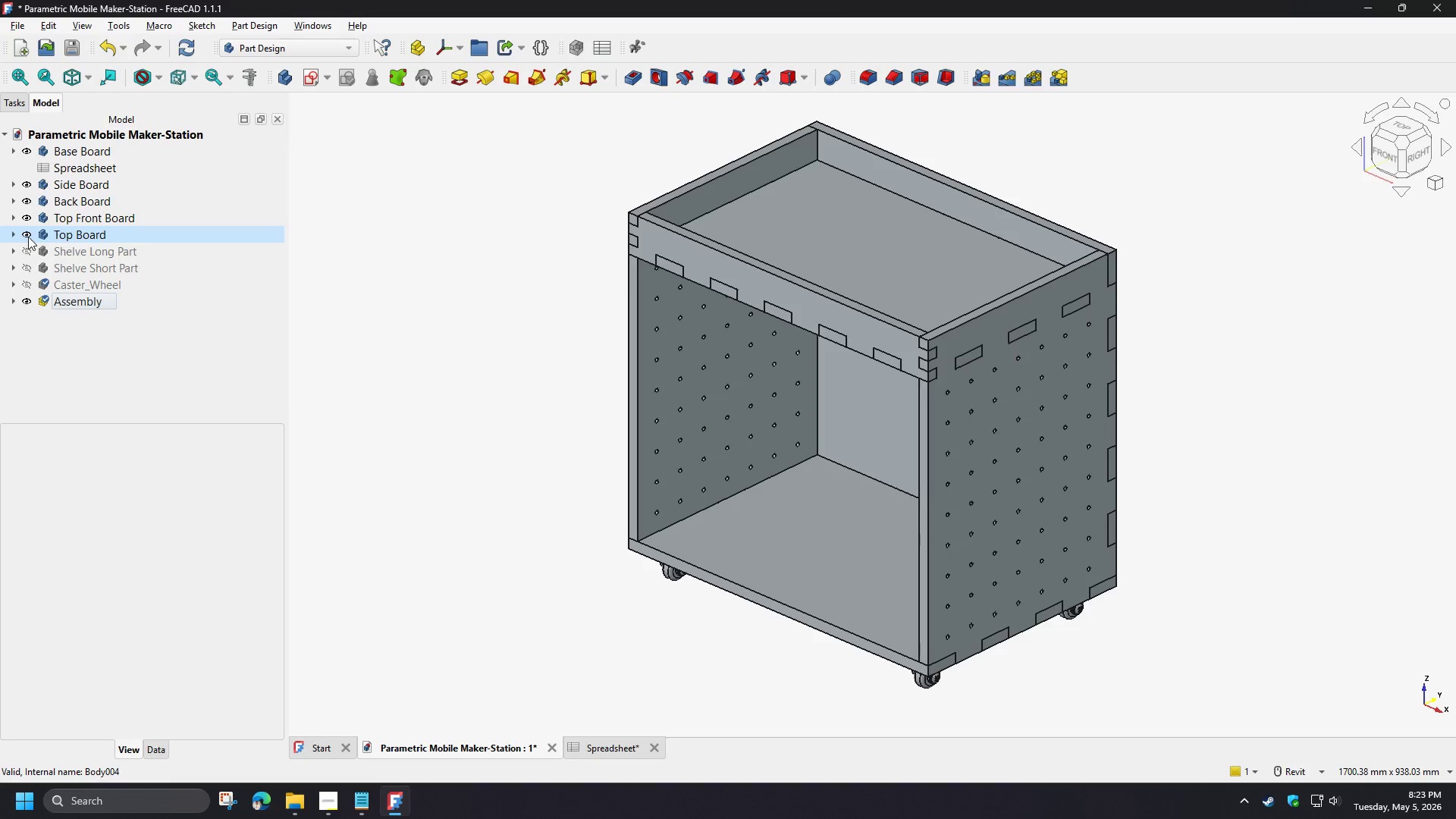 
triple_click([28, 237])
 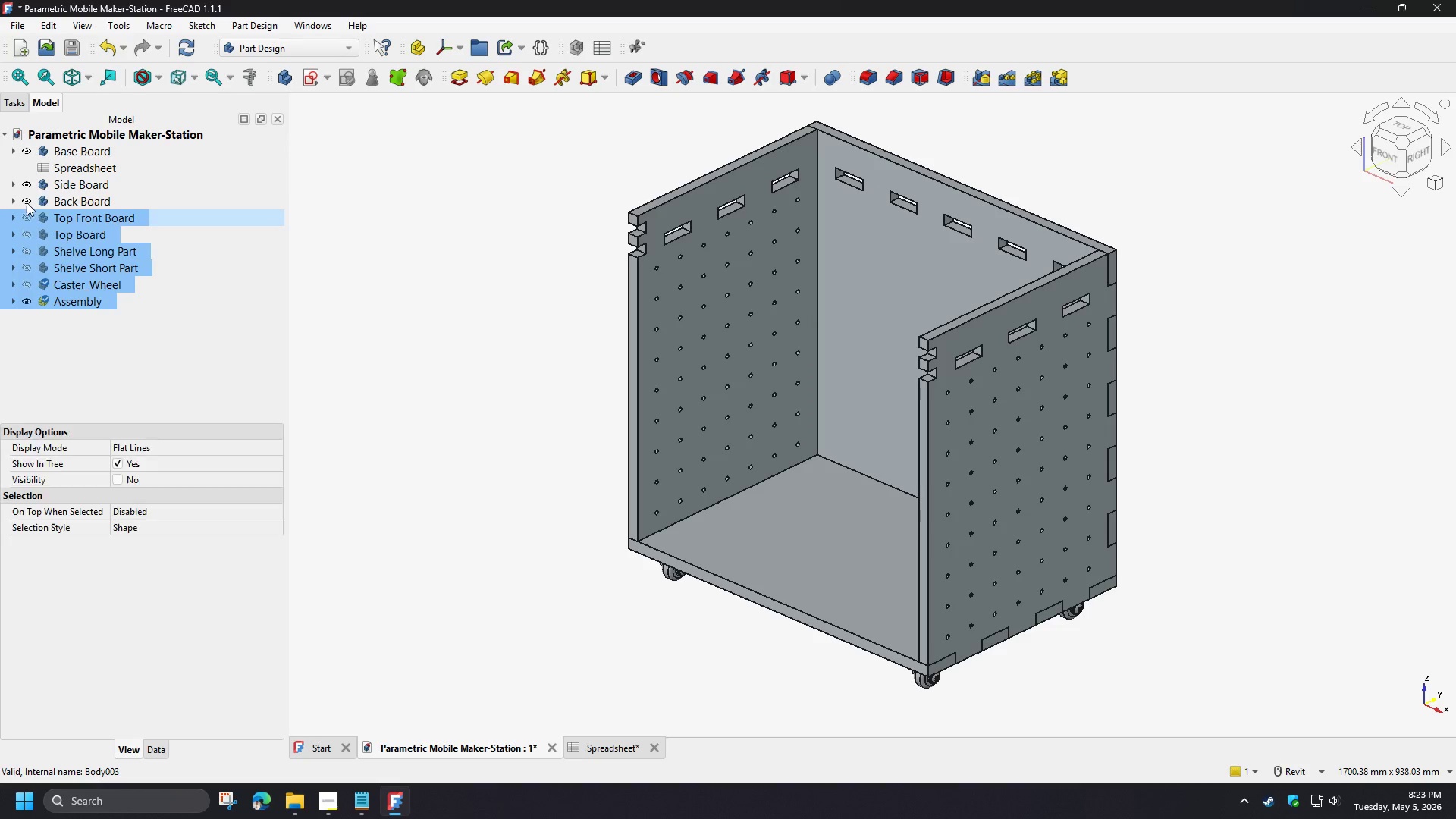 
triple_click([26, 201])
 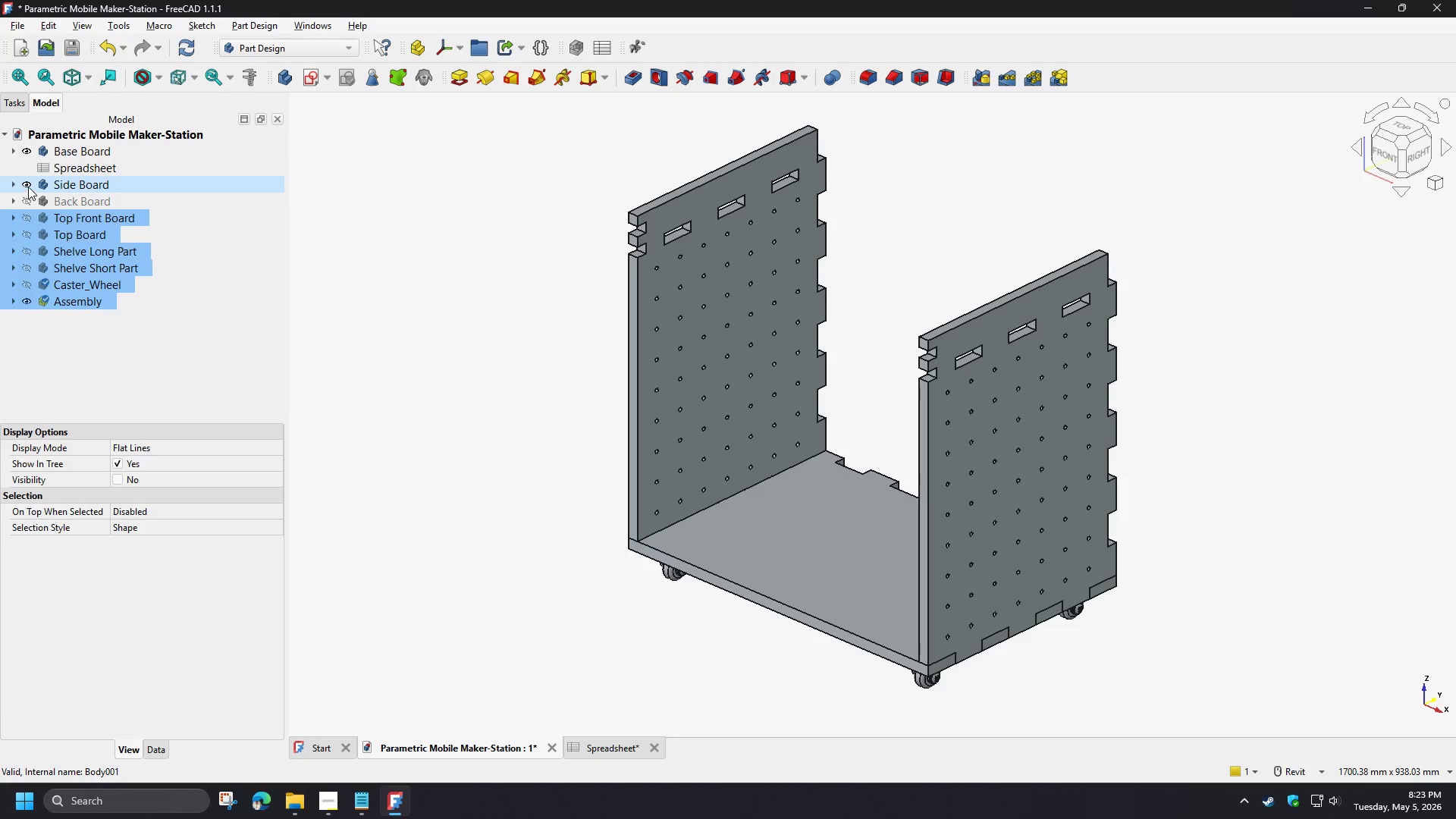 
triple_click([28, 187])
 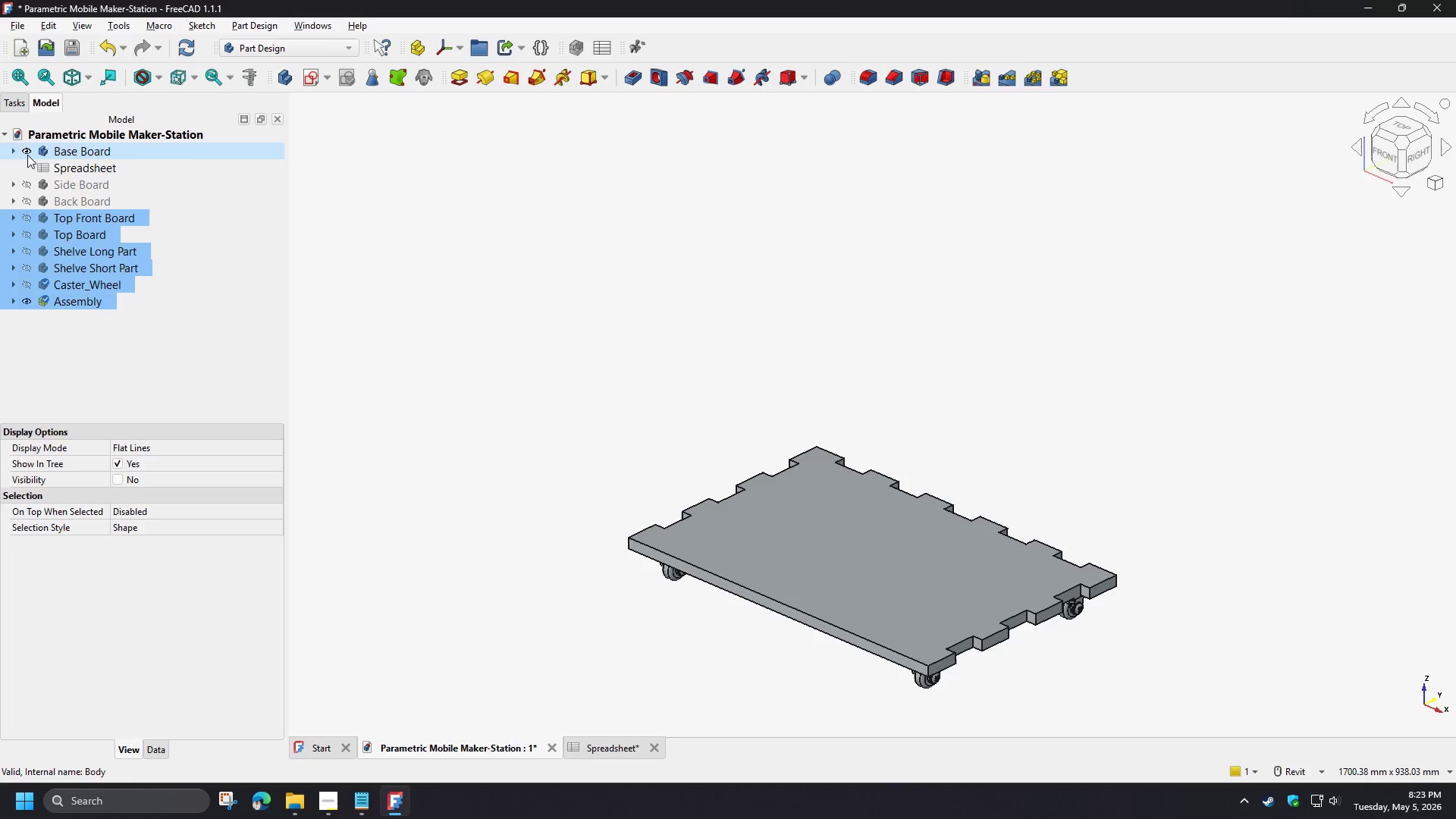 
triple_click([27, 154])
 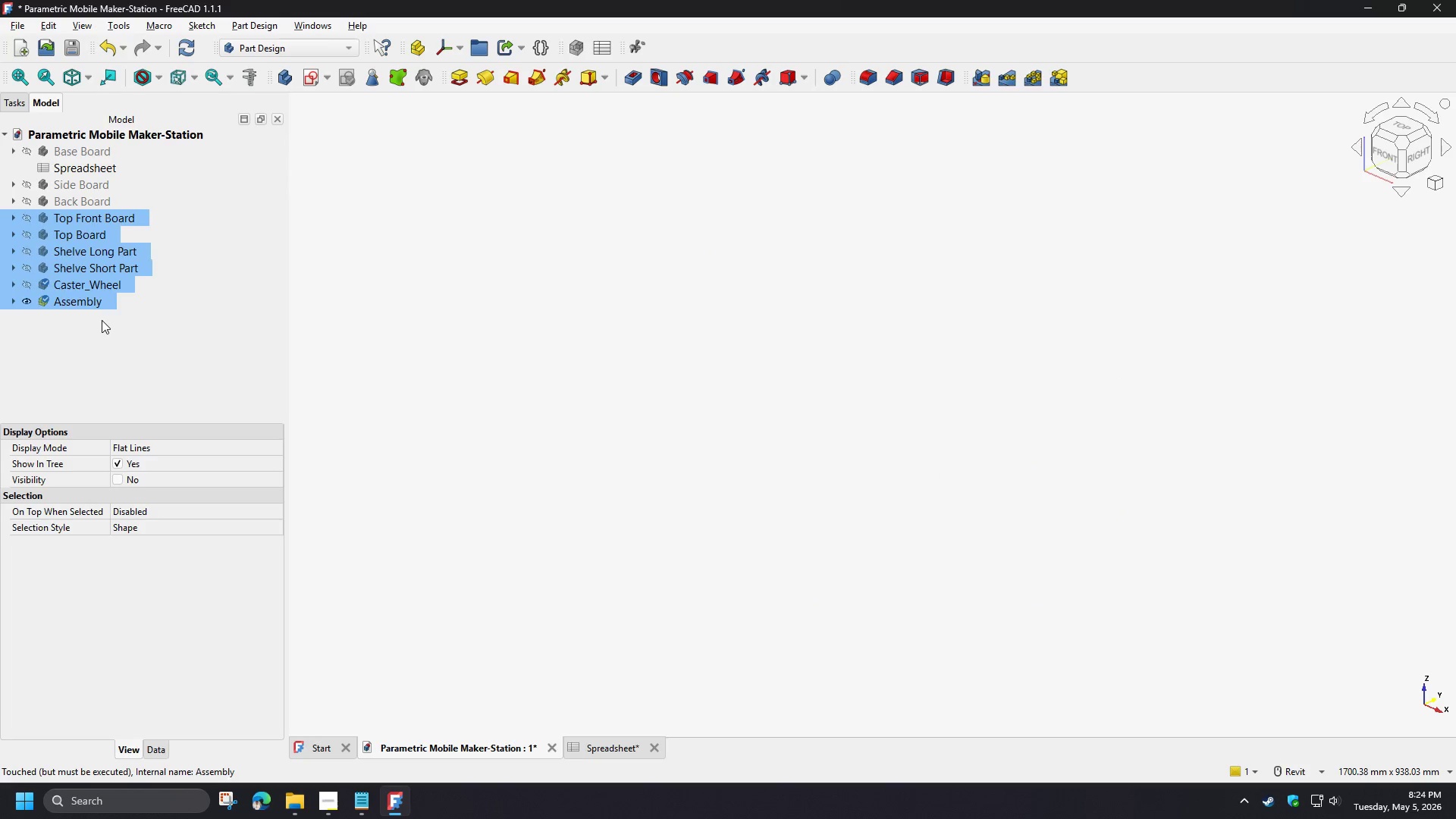 
left_click([101, 321])
 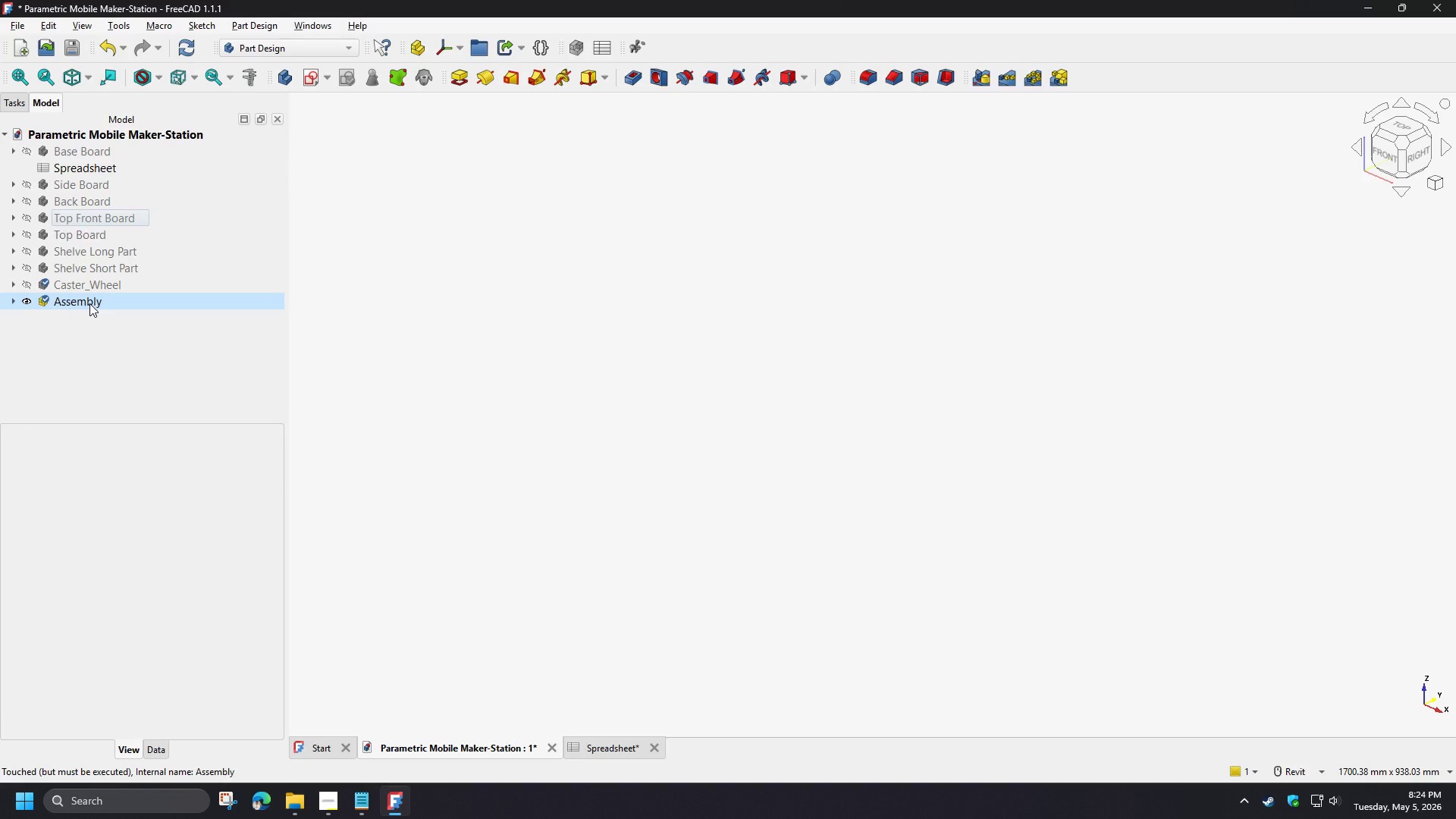 
left_click([89, 303])
 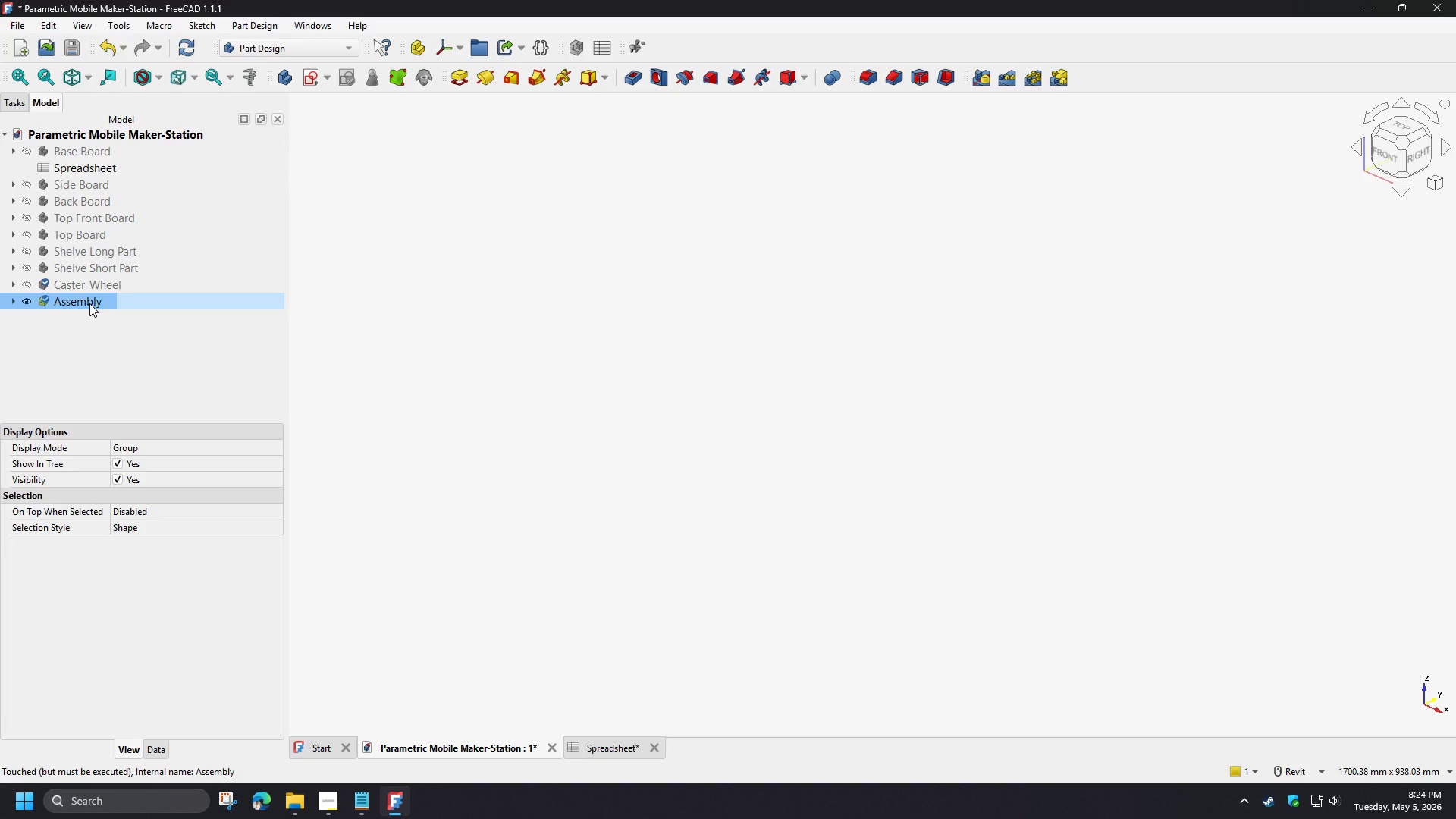 
double_click([89, 303])
 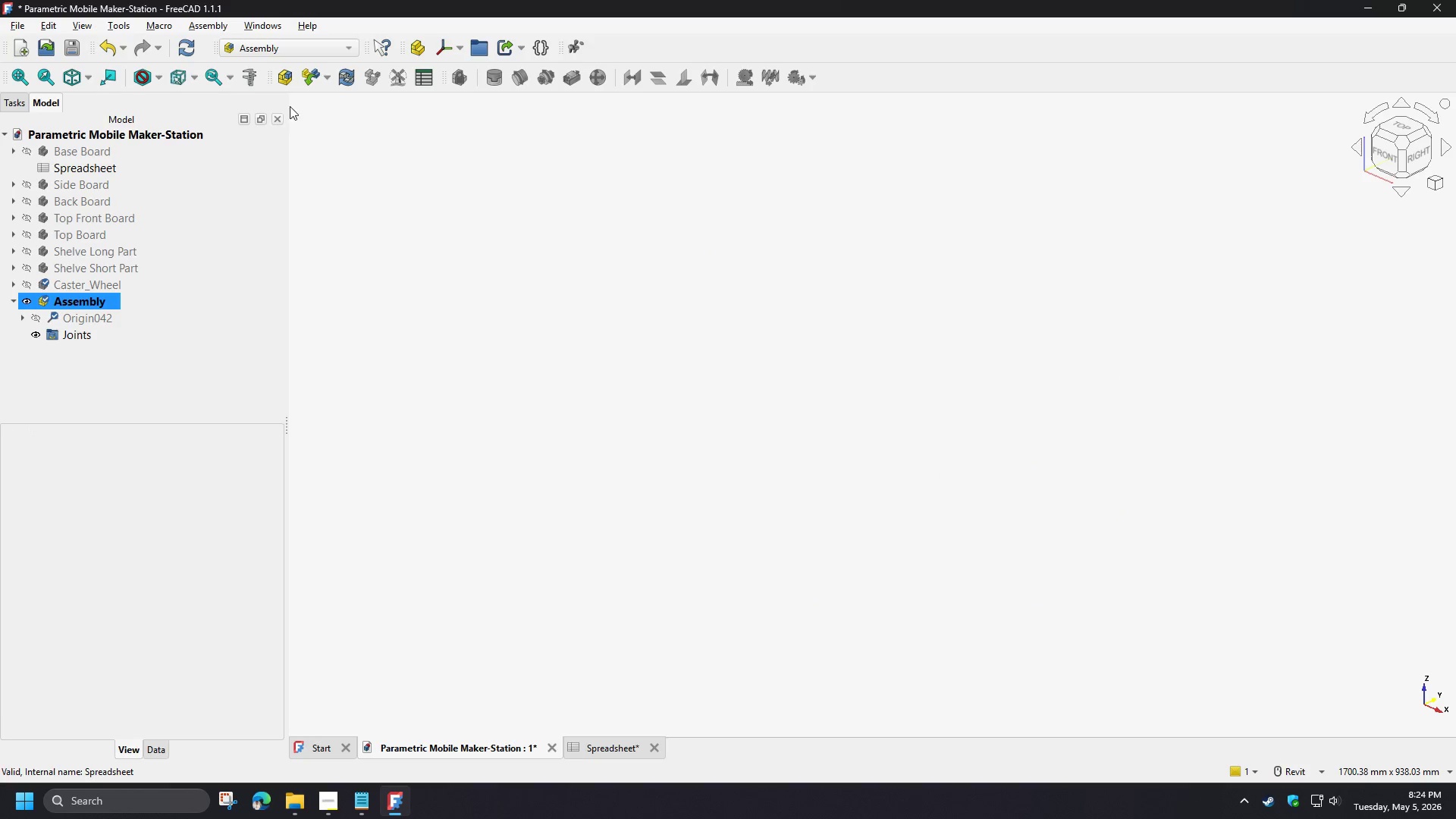 
left_click([304, 86])
 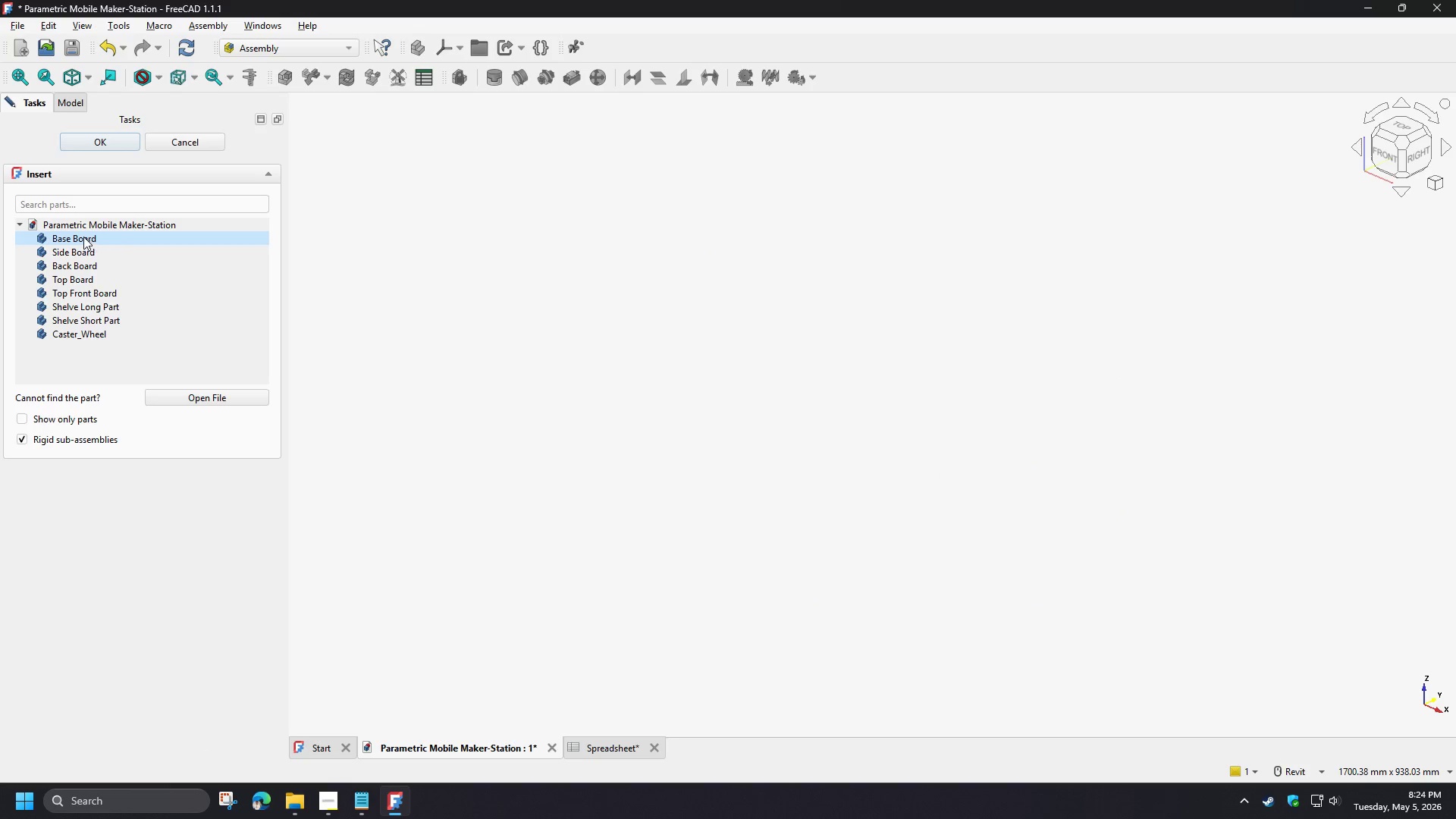 
left_click([82, 236])
 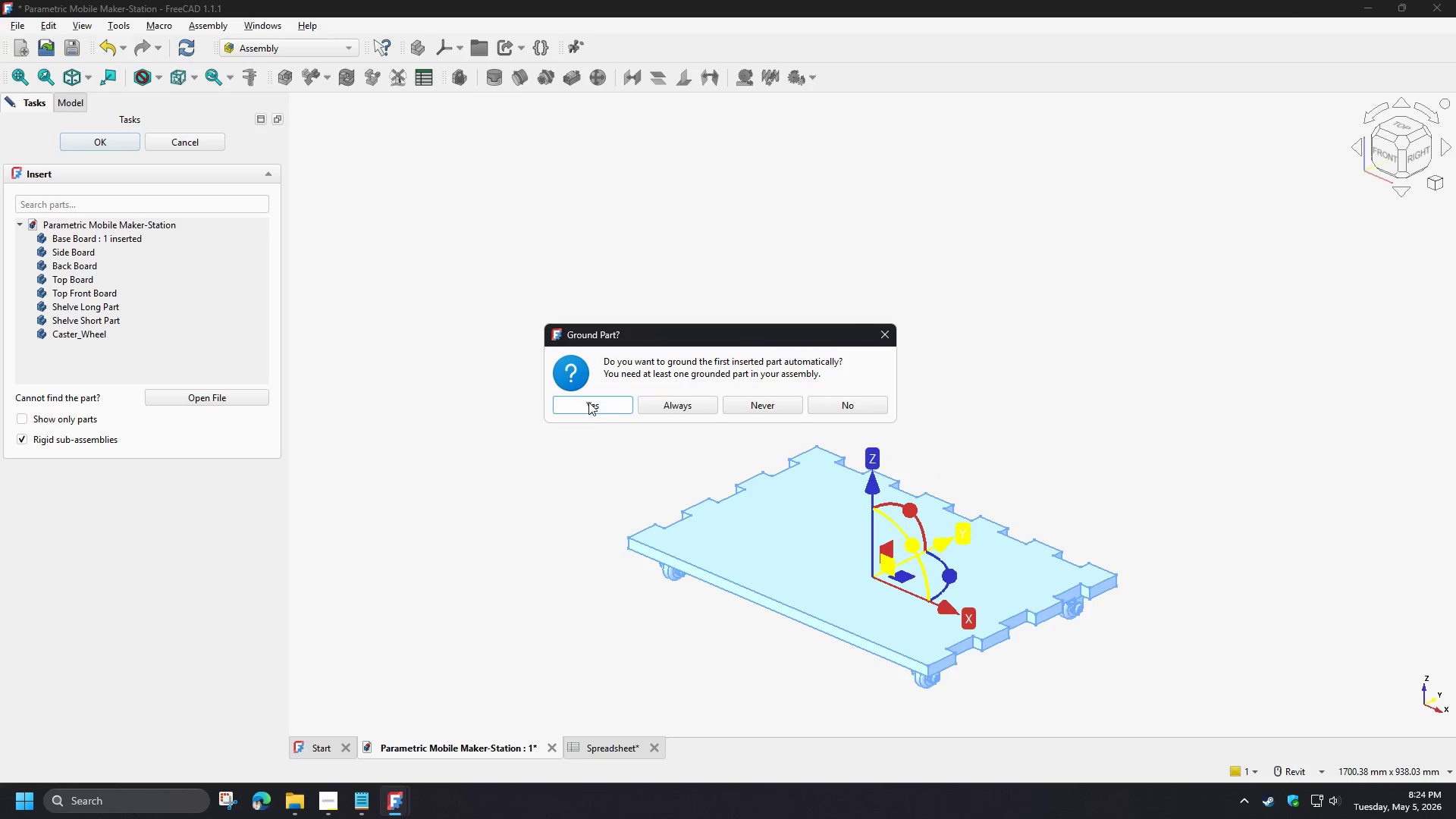 
left_click([588, 404])
 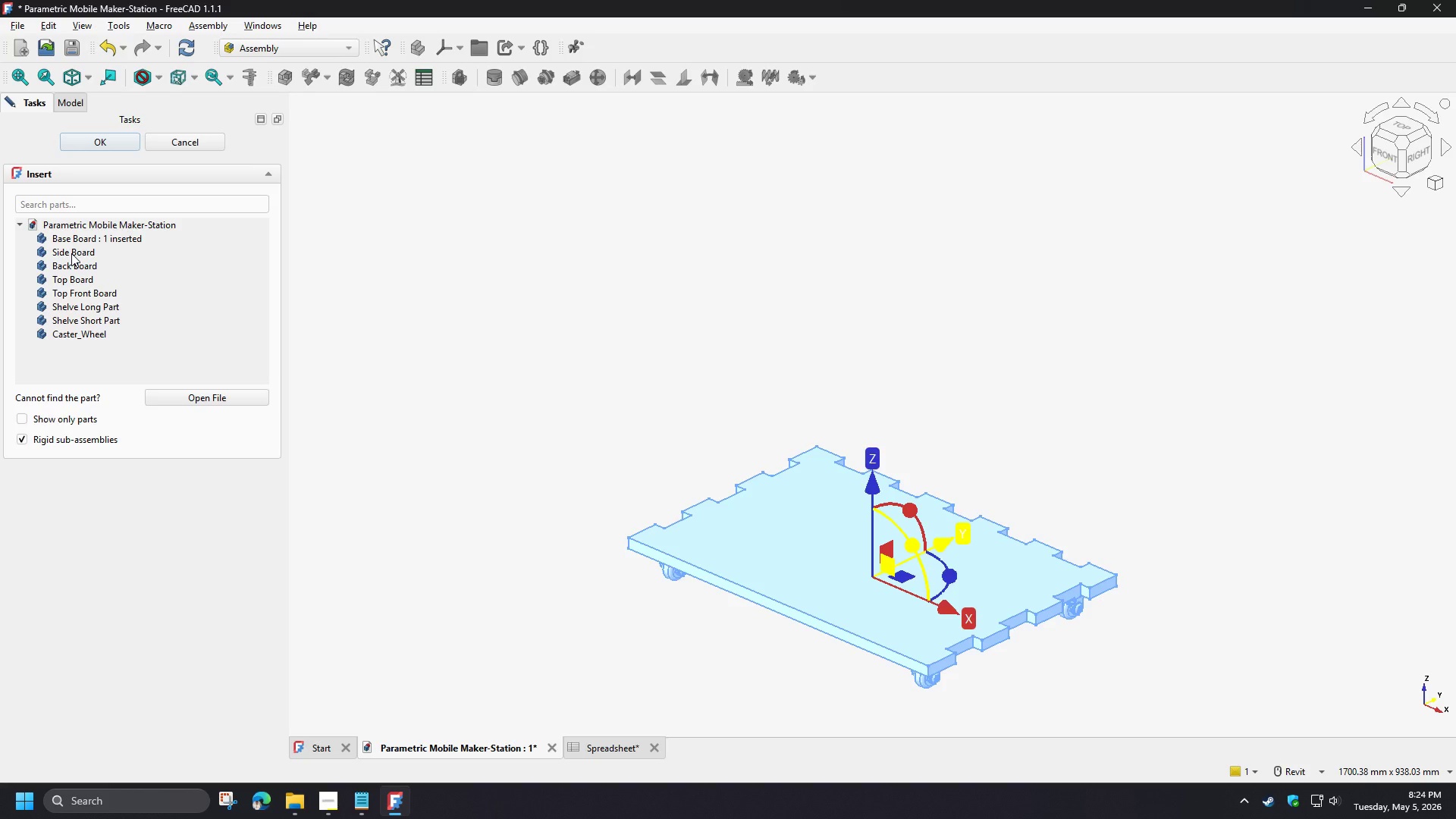 
left_click([71, 253])
 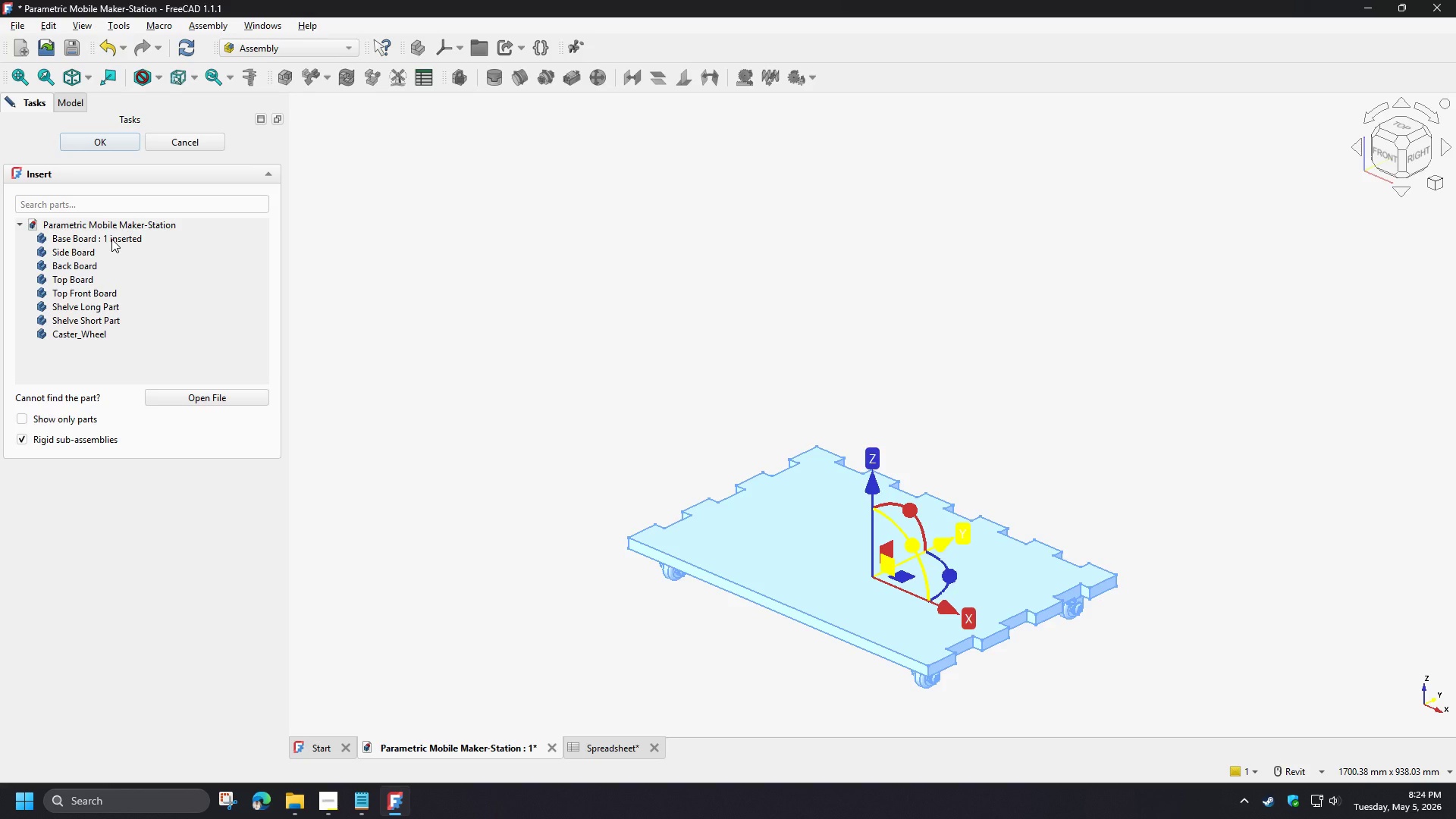 
wait(5.58)
 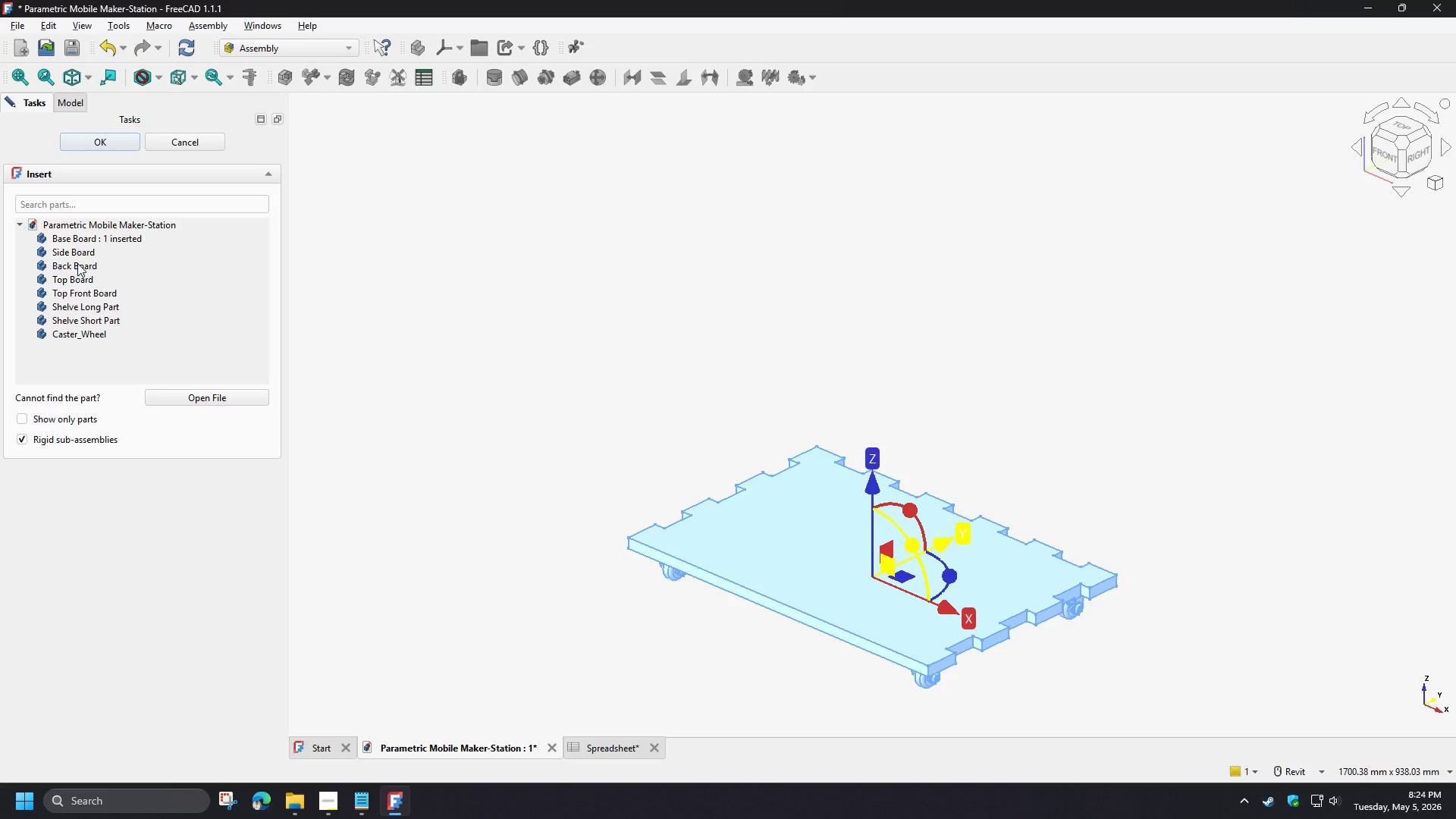 
left_click_drag(start_coordinate=[81, 252], to_coordinate=[179, 141])
 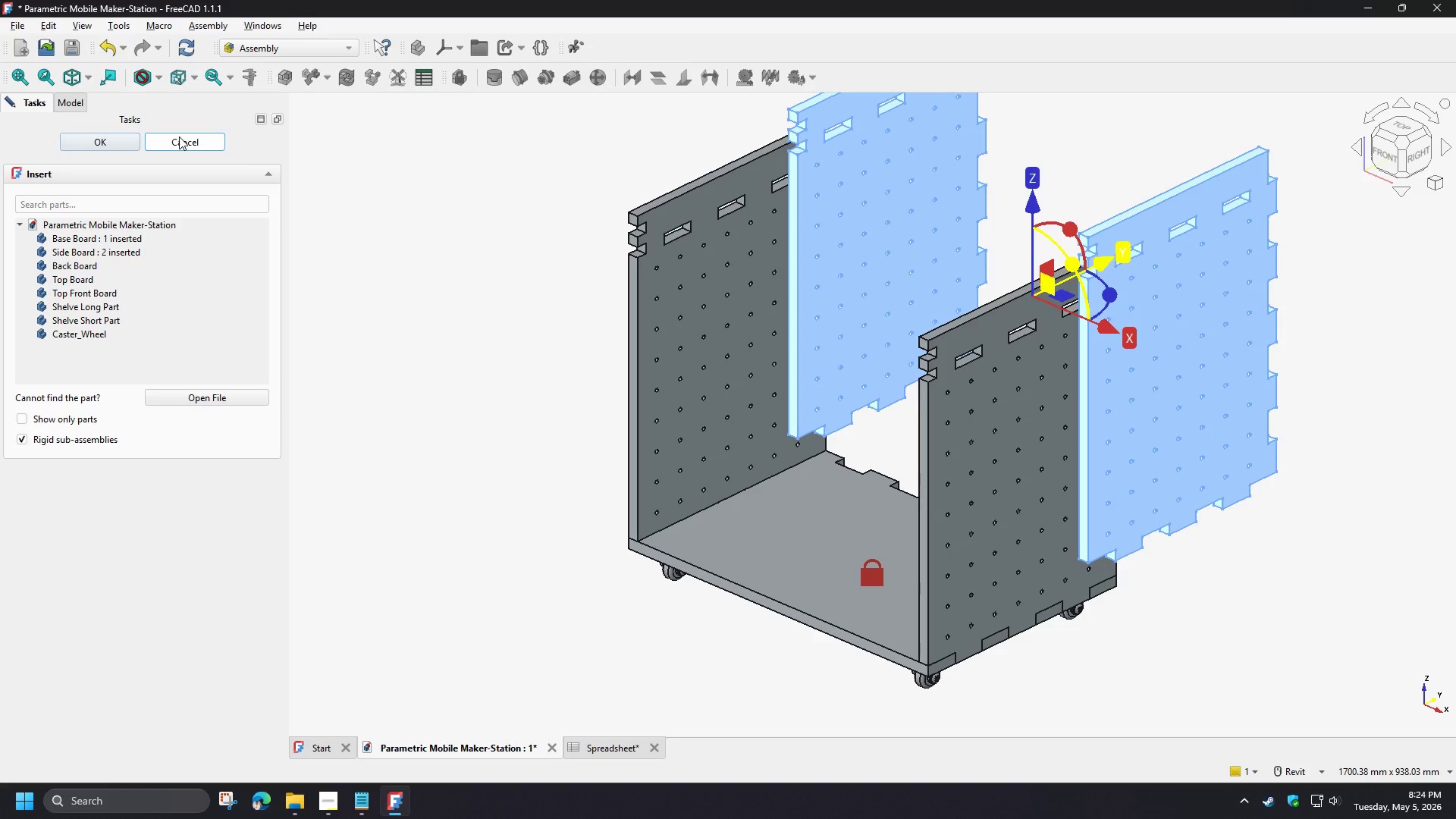 
left_click([179, 141])
 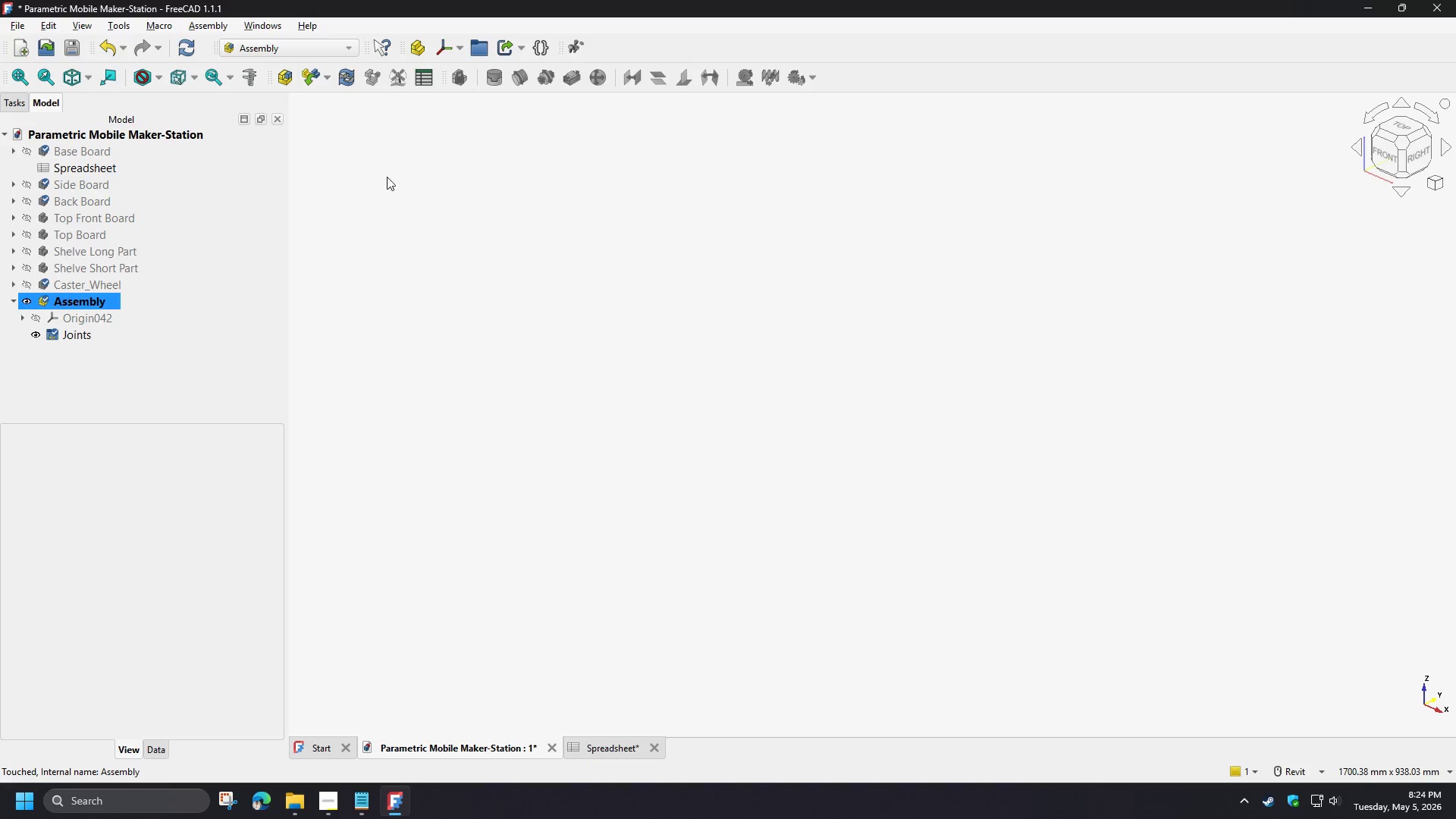 
left_click([312, 75])
 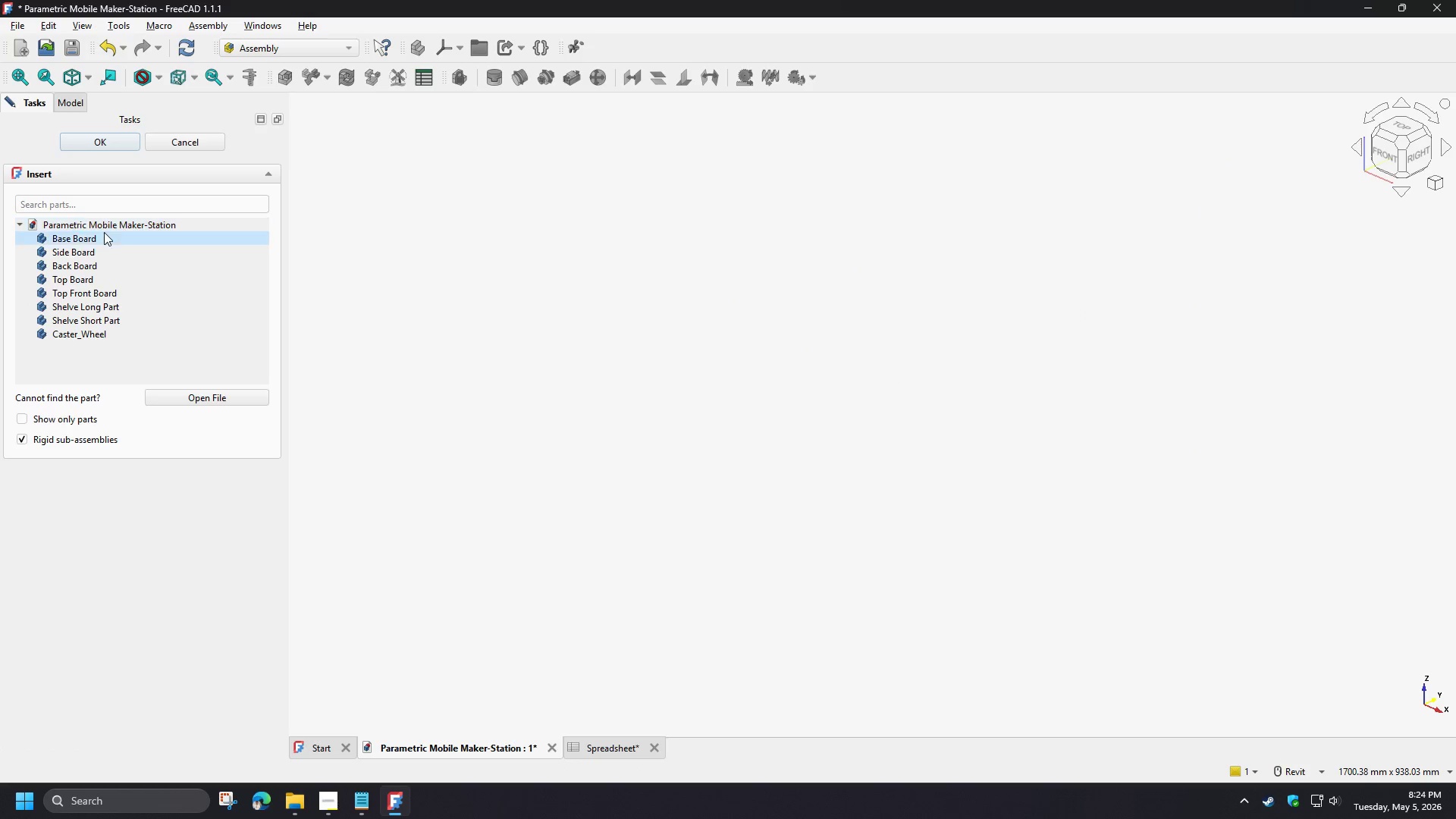 
left_click([100, 231])
 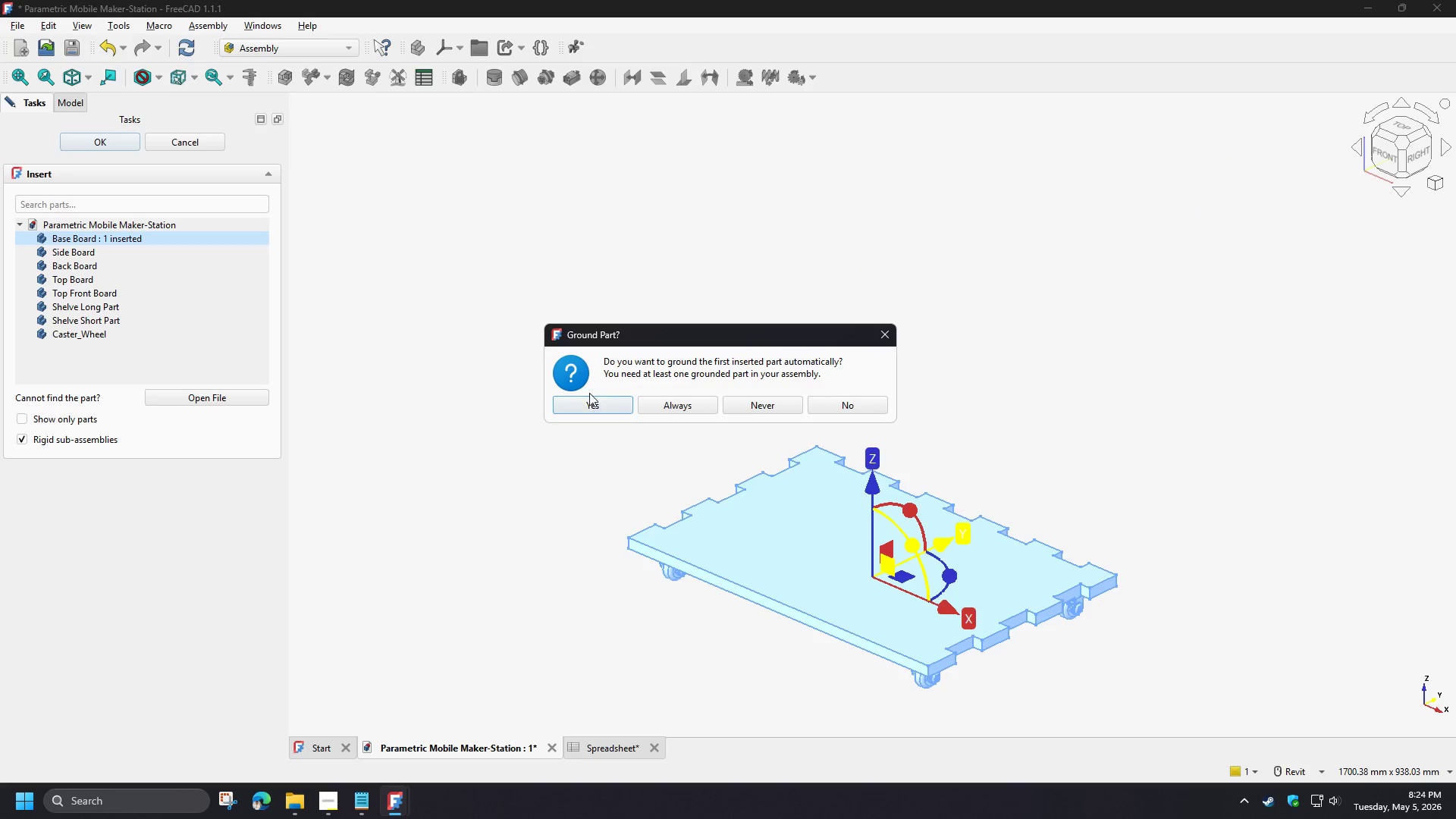 
left_click([587, 402])
 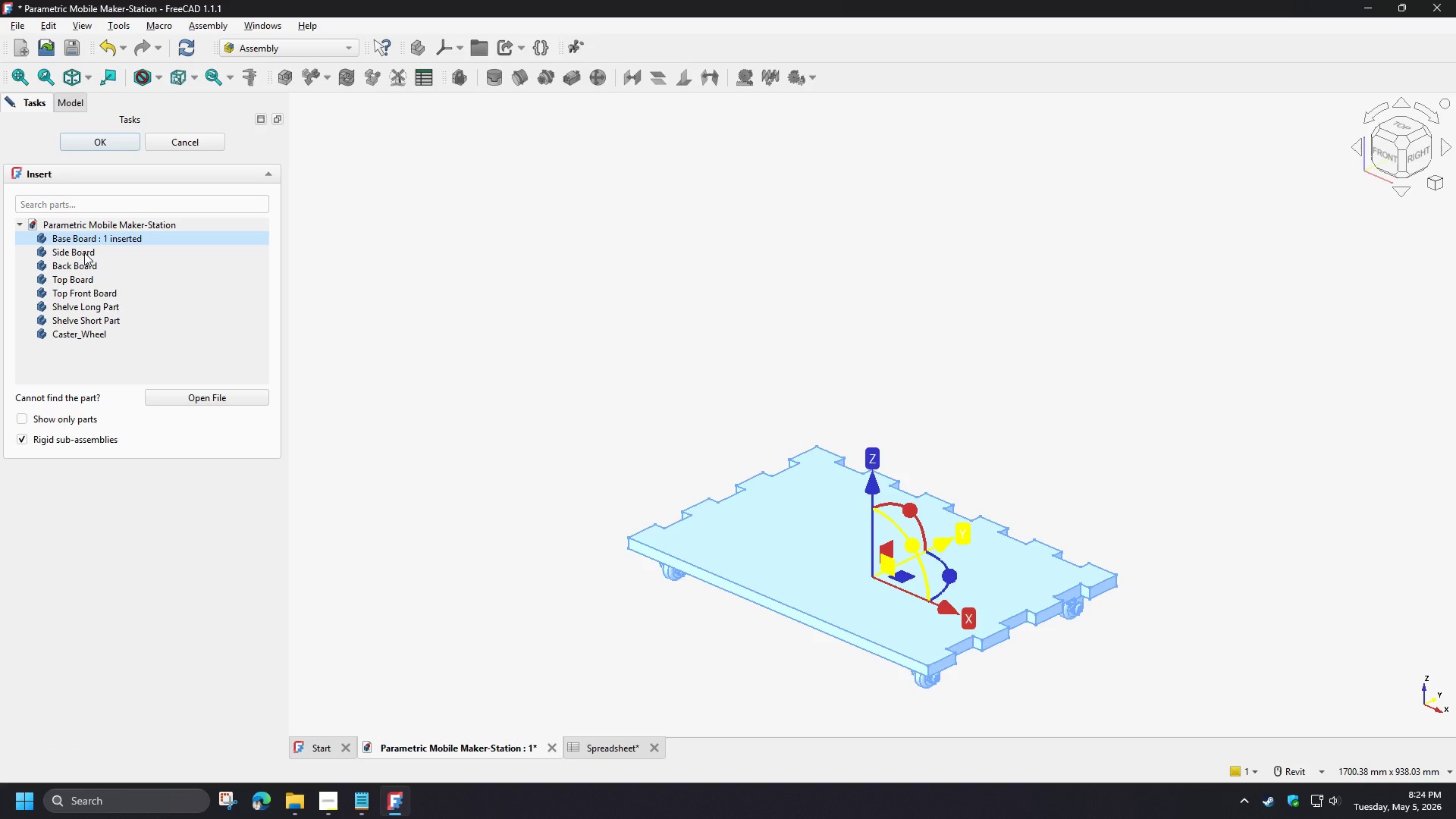 
left_click([83, 253])
 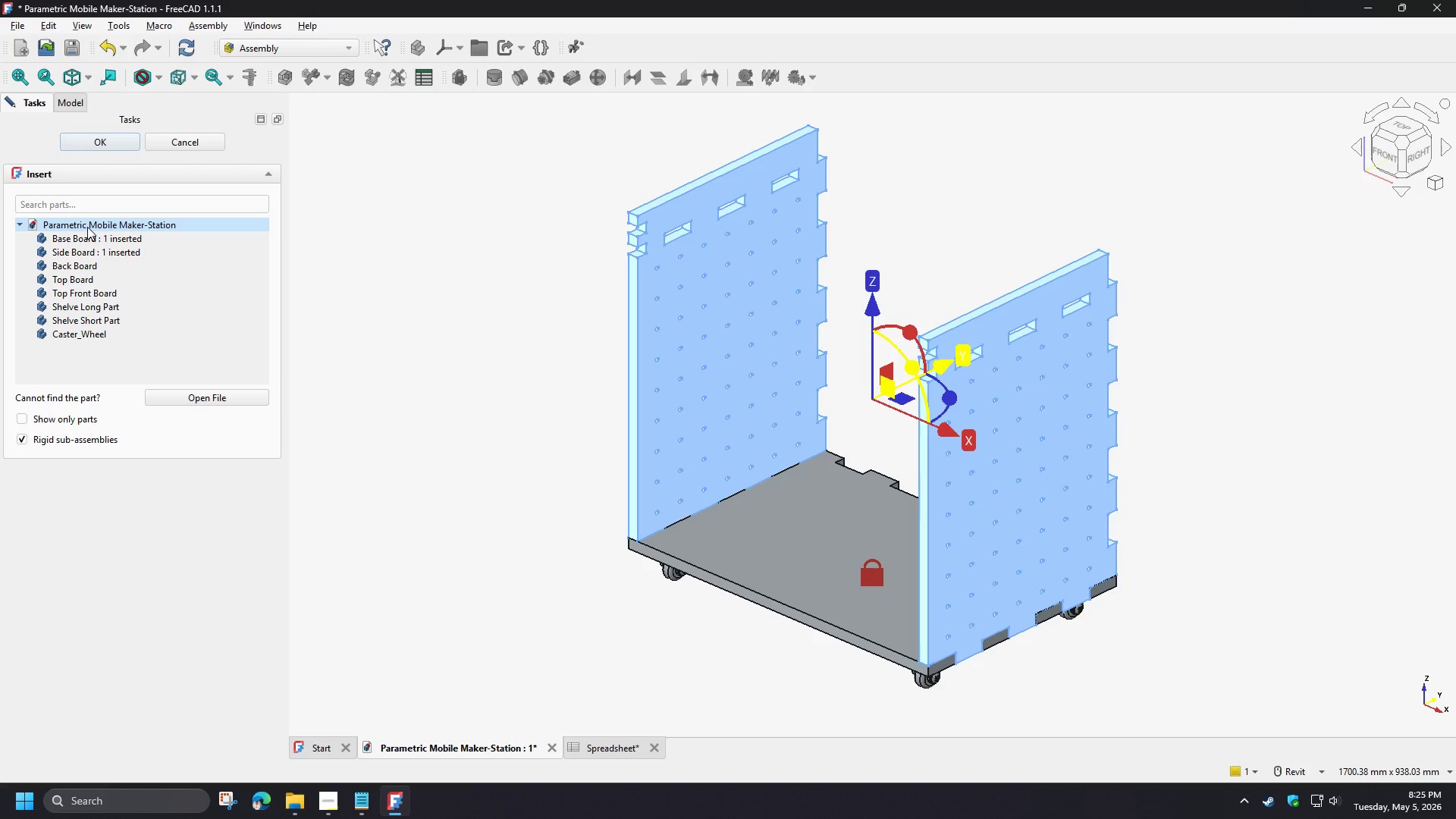 
wait(34.64)
 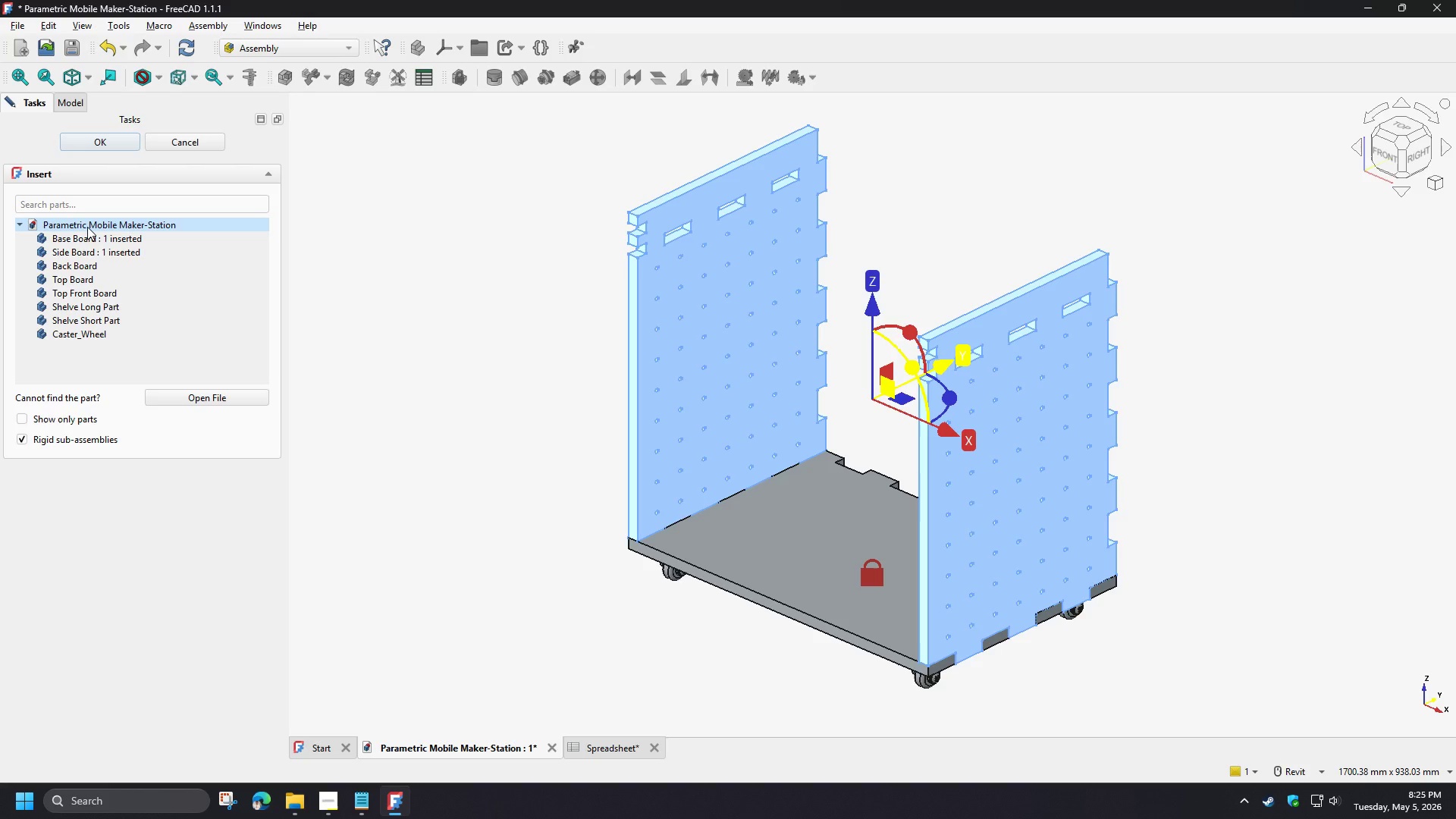 
left_click([70, 268])
 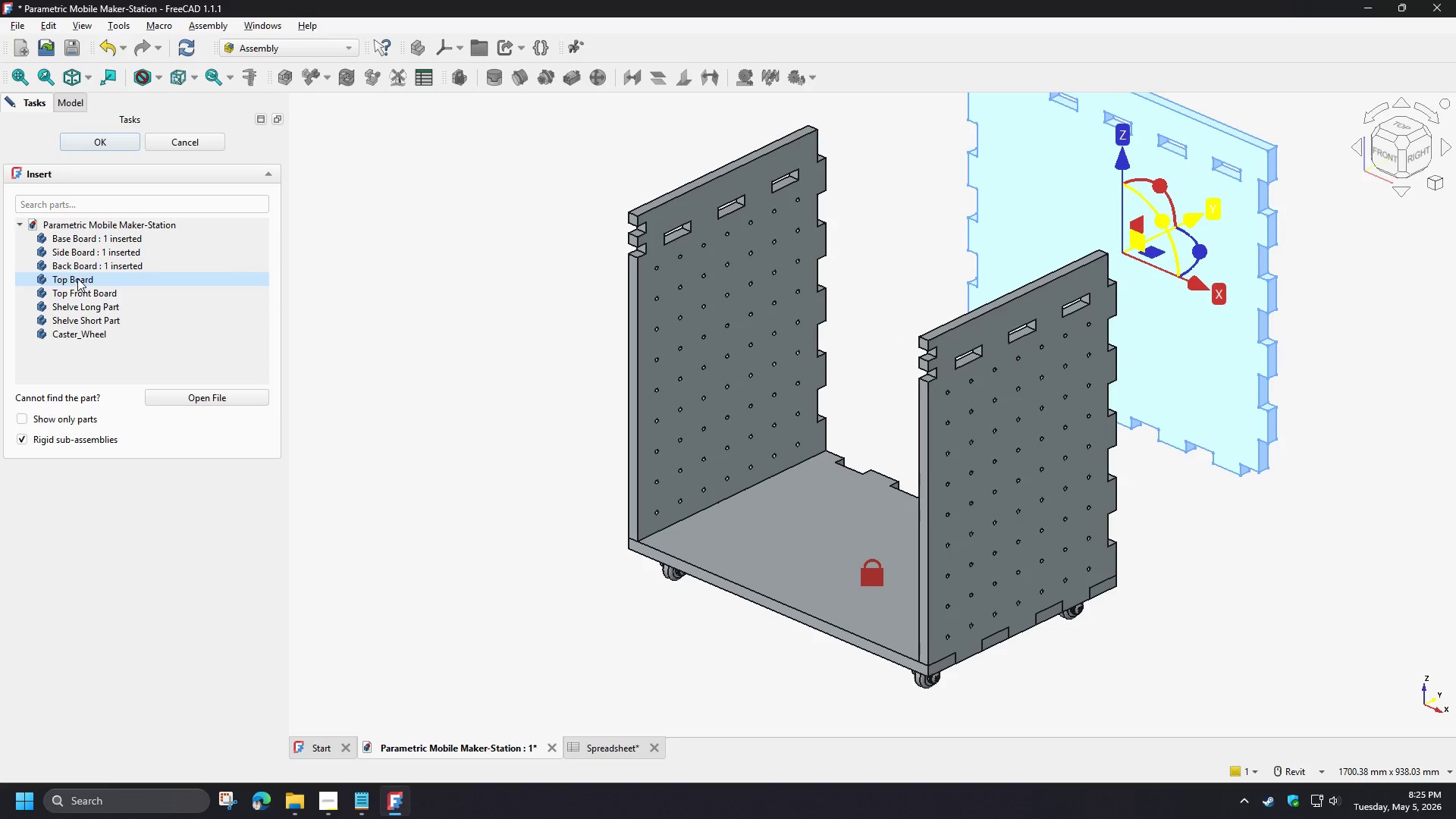 
left_click([77, 278])
 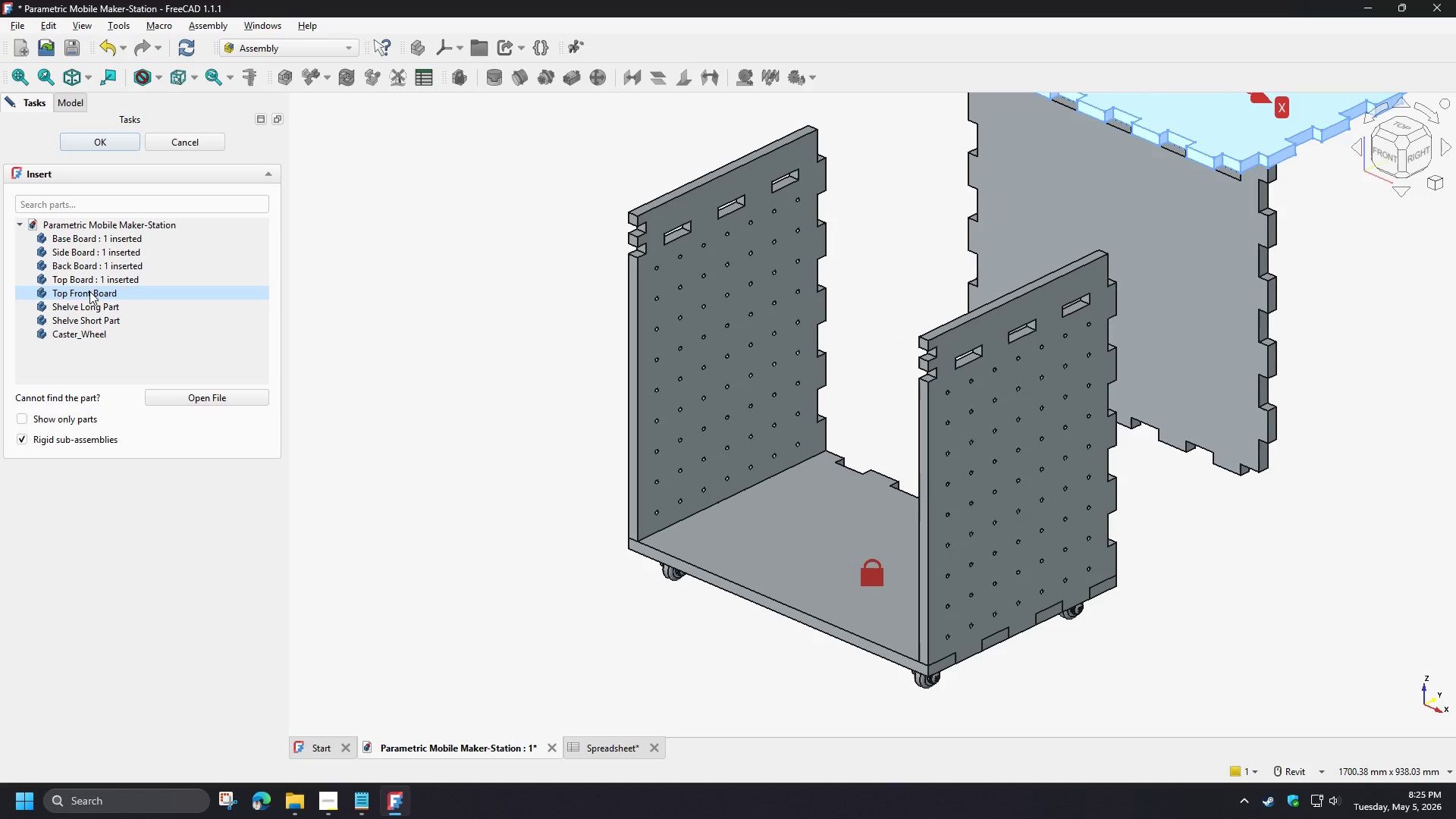 
left_click([89, 291])
 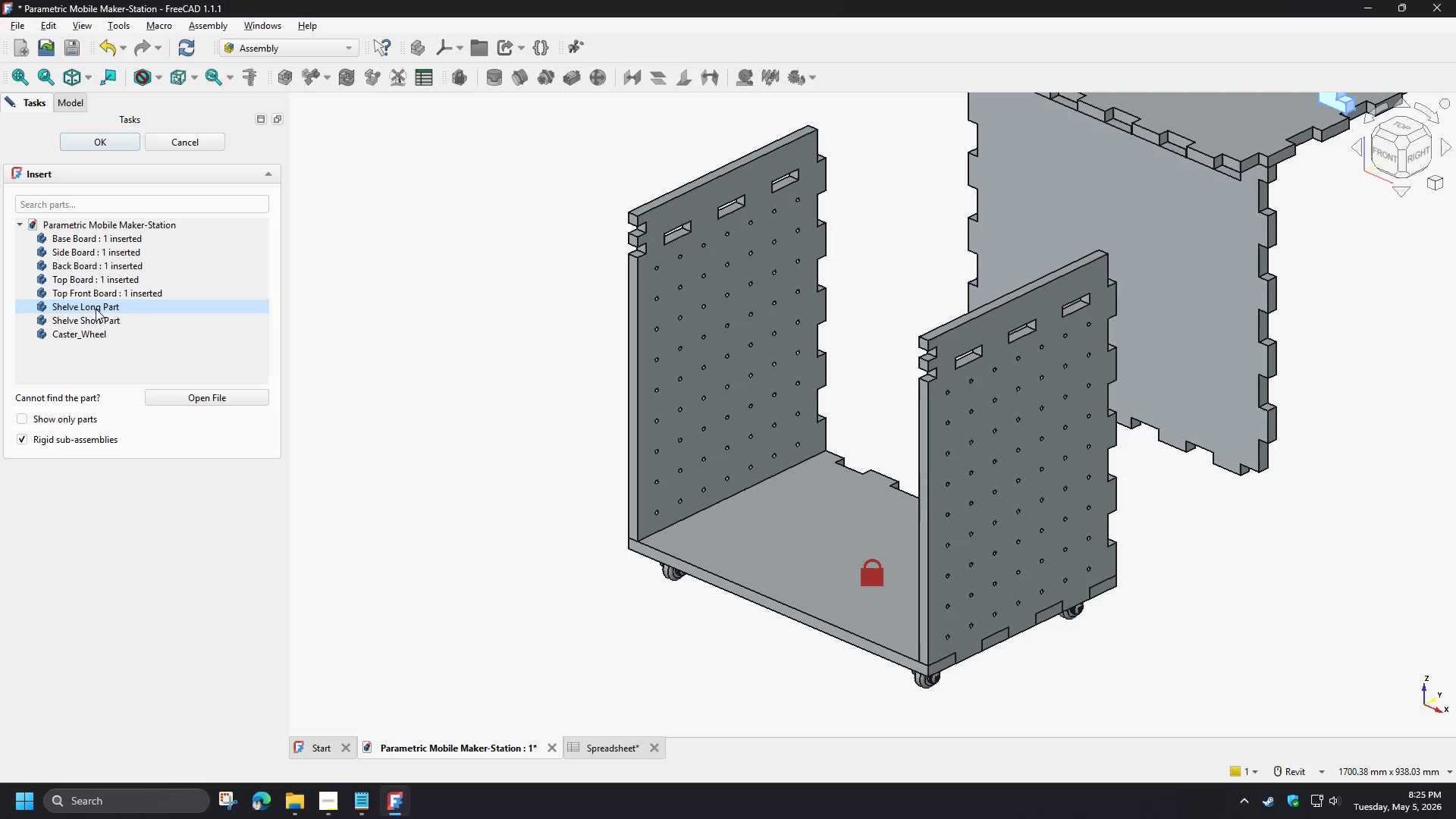 
left_click([96, 309])
 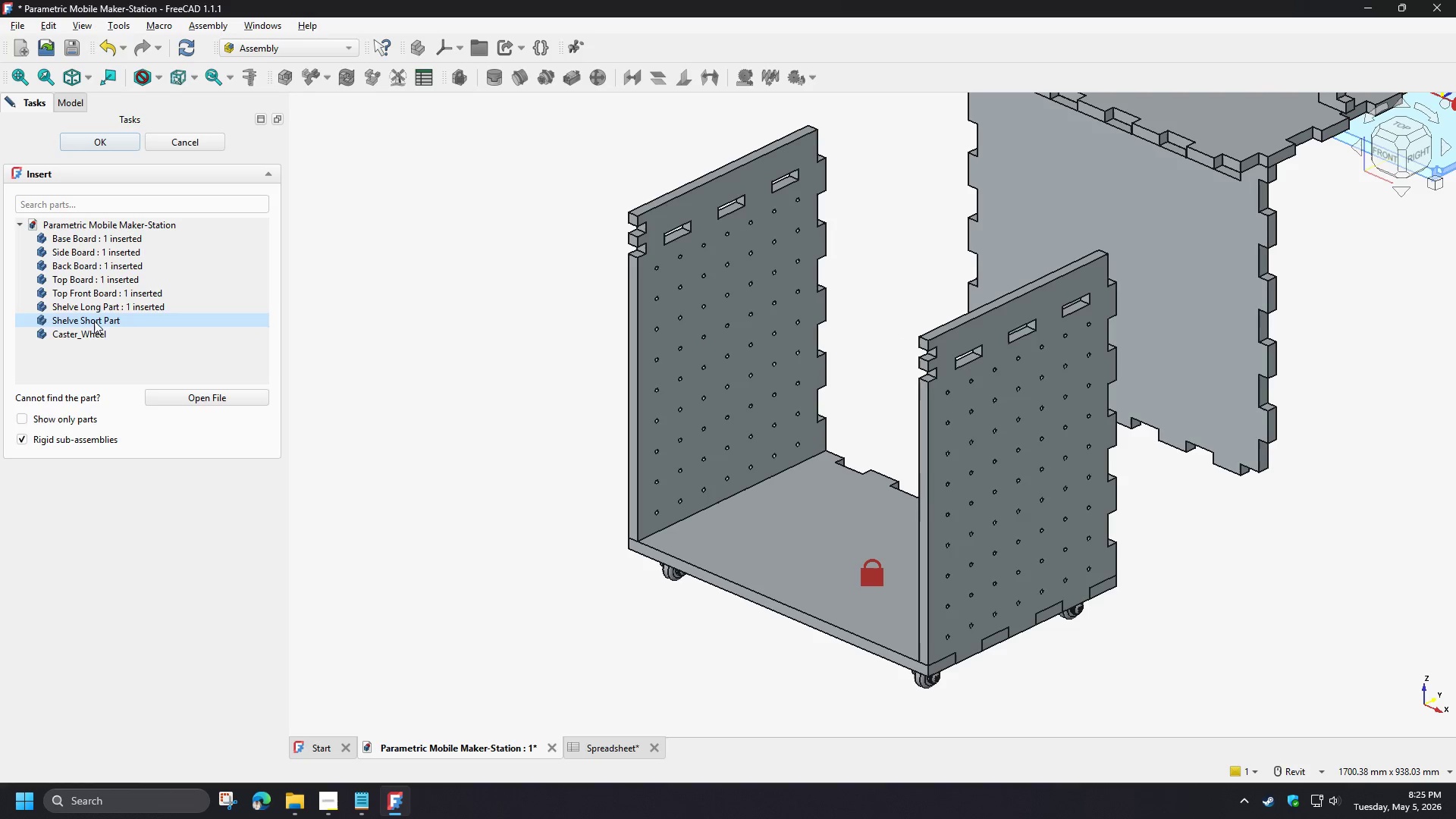 
left_click([94, 321])
 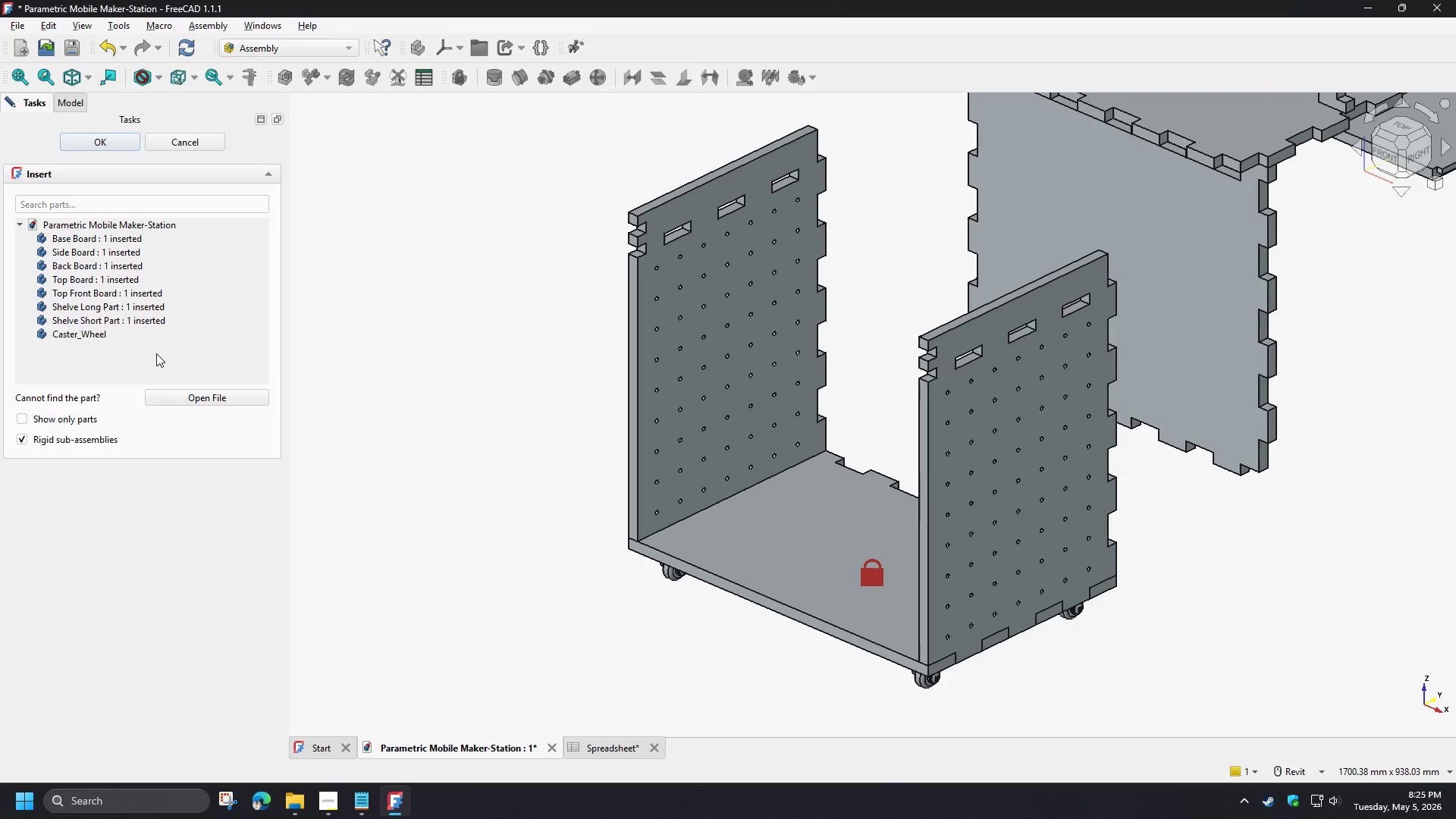 
left_click([107, 143])
 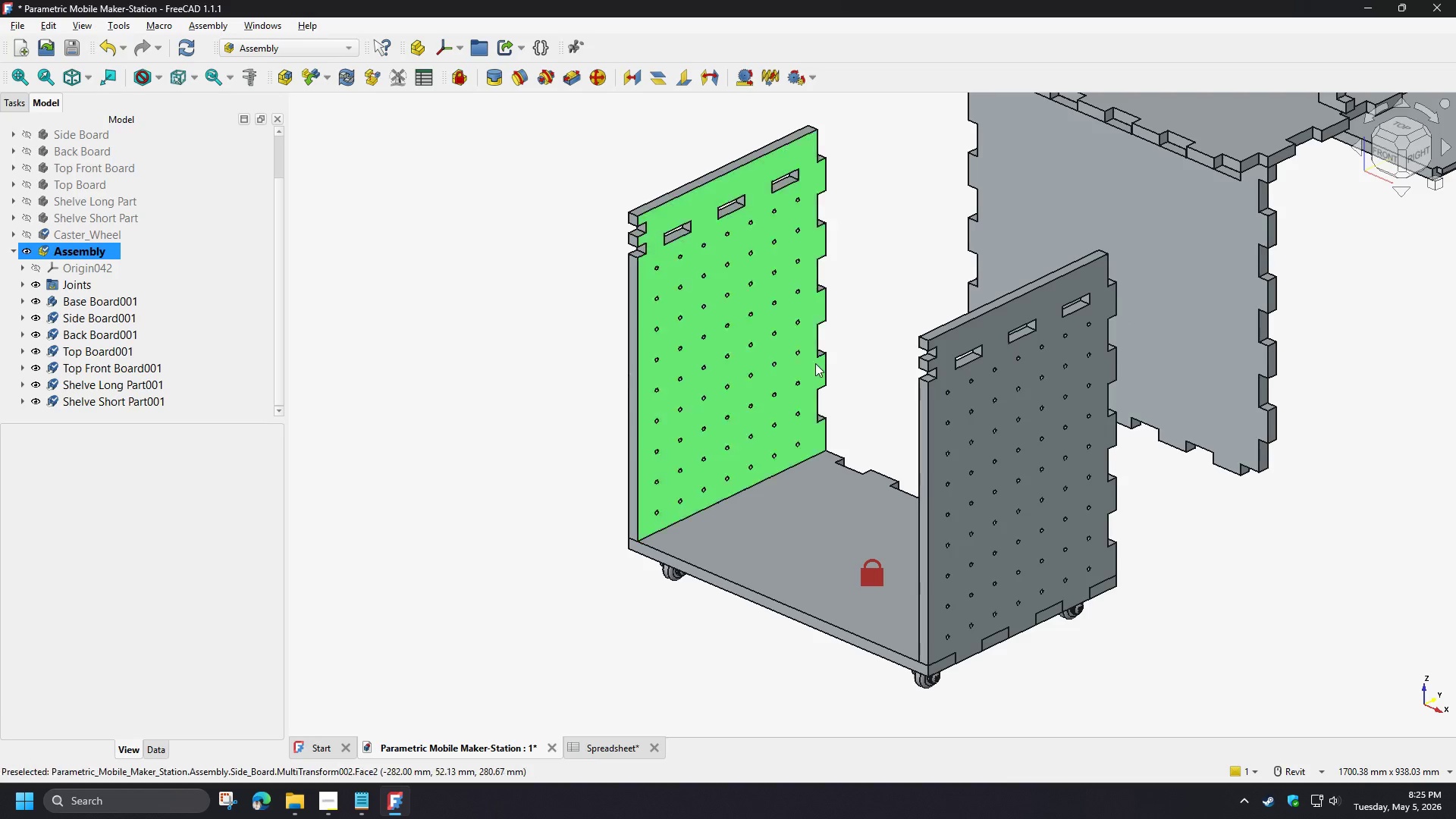 
wait(5.69)
 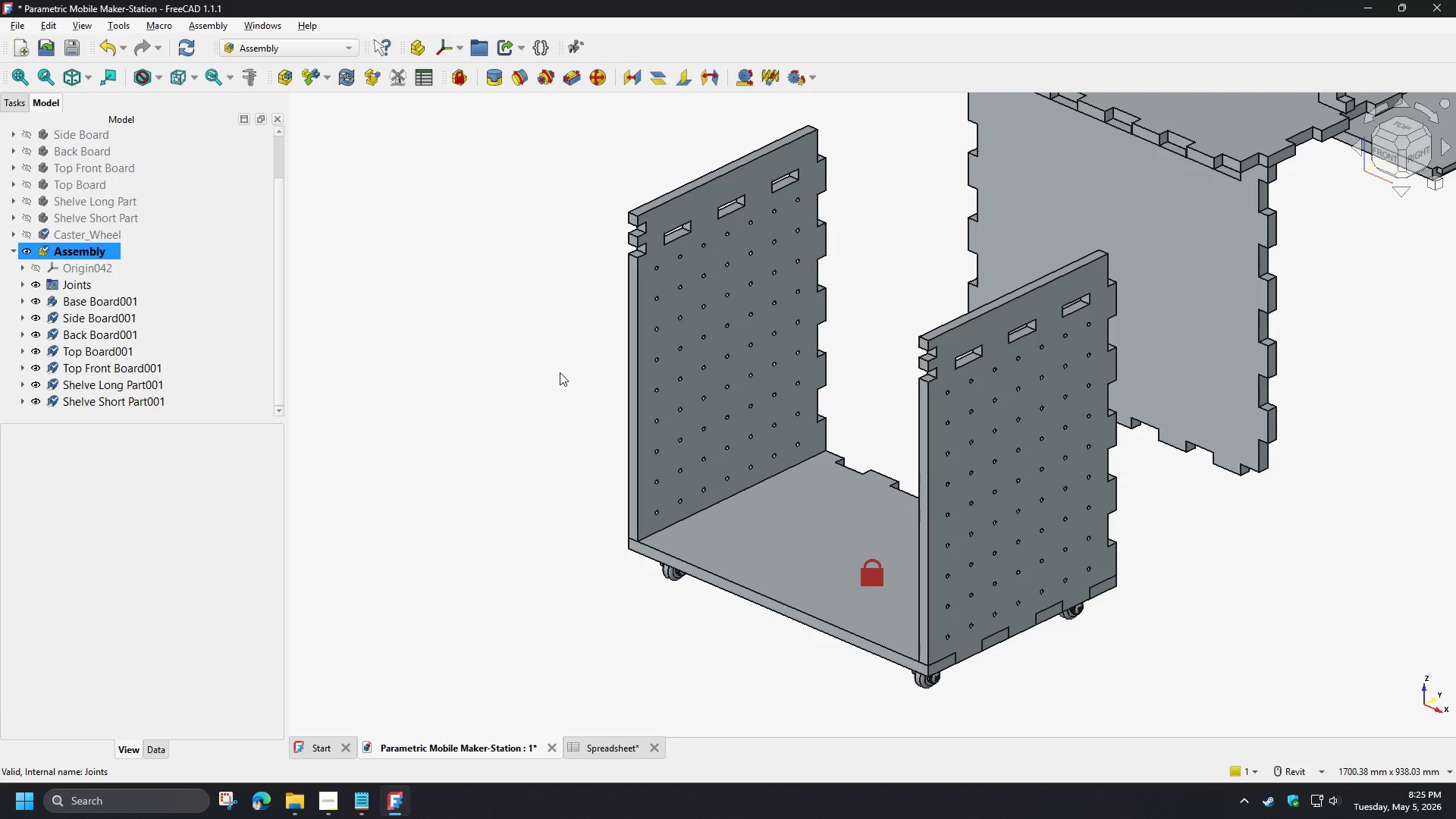 
scroll: coordinate [1009, 698], scroll_direction: up, amount: 3.0
 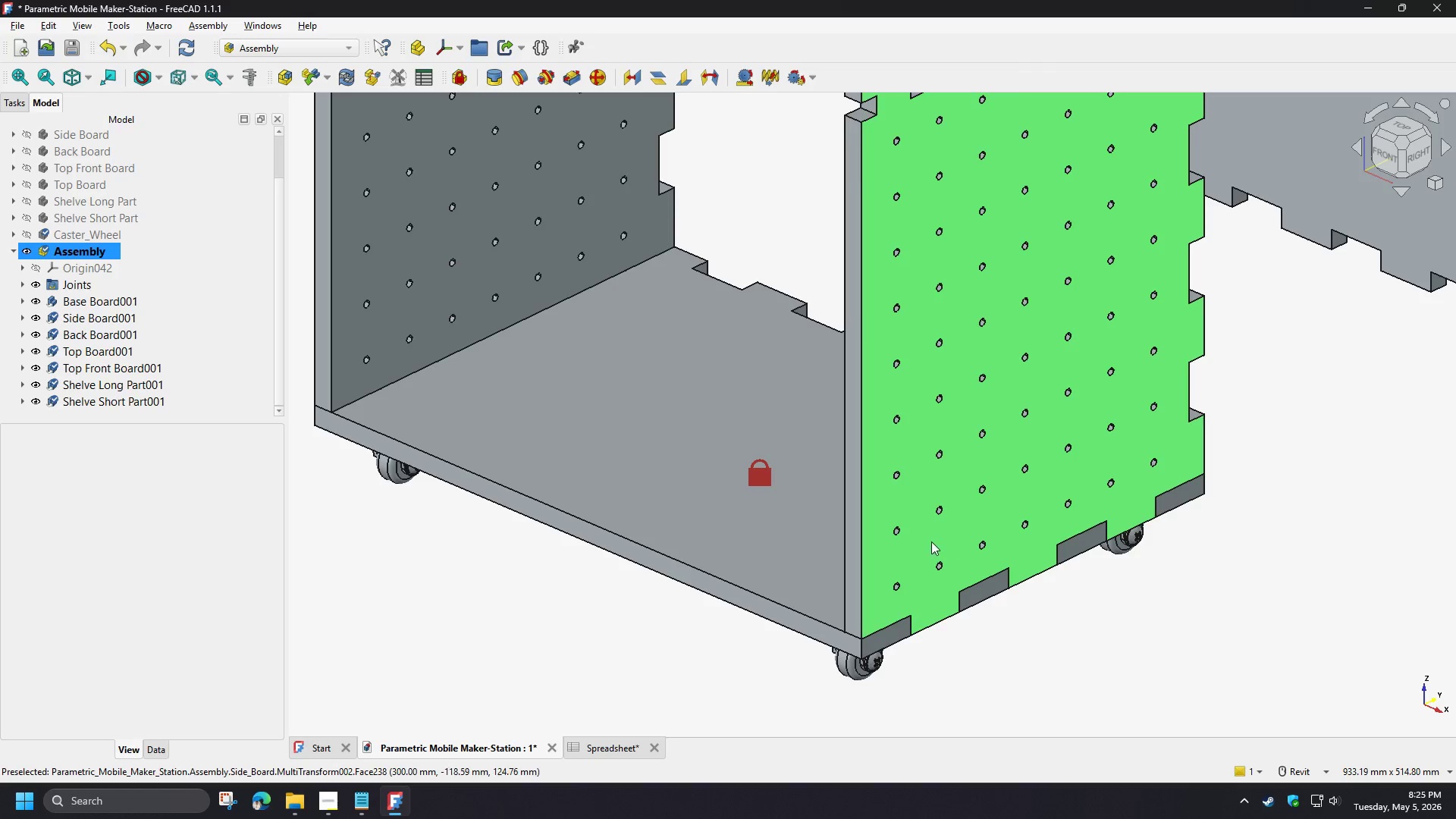 
left_click_drag(start_coordinate=[931, 541], to_coordinate=[960, 471])
 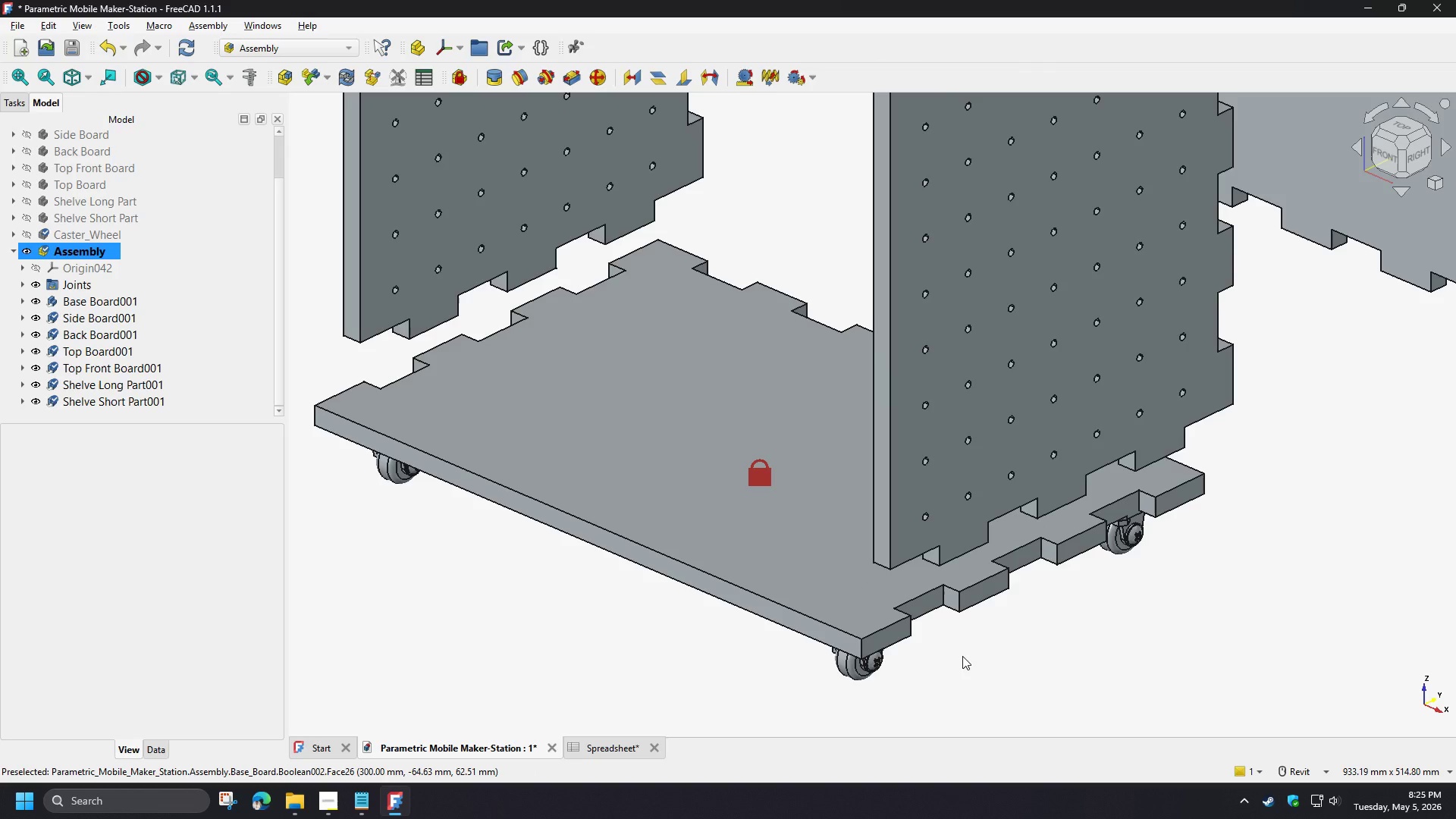 
left_click([962, 656])
 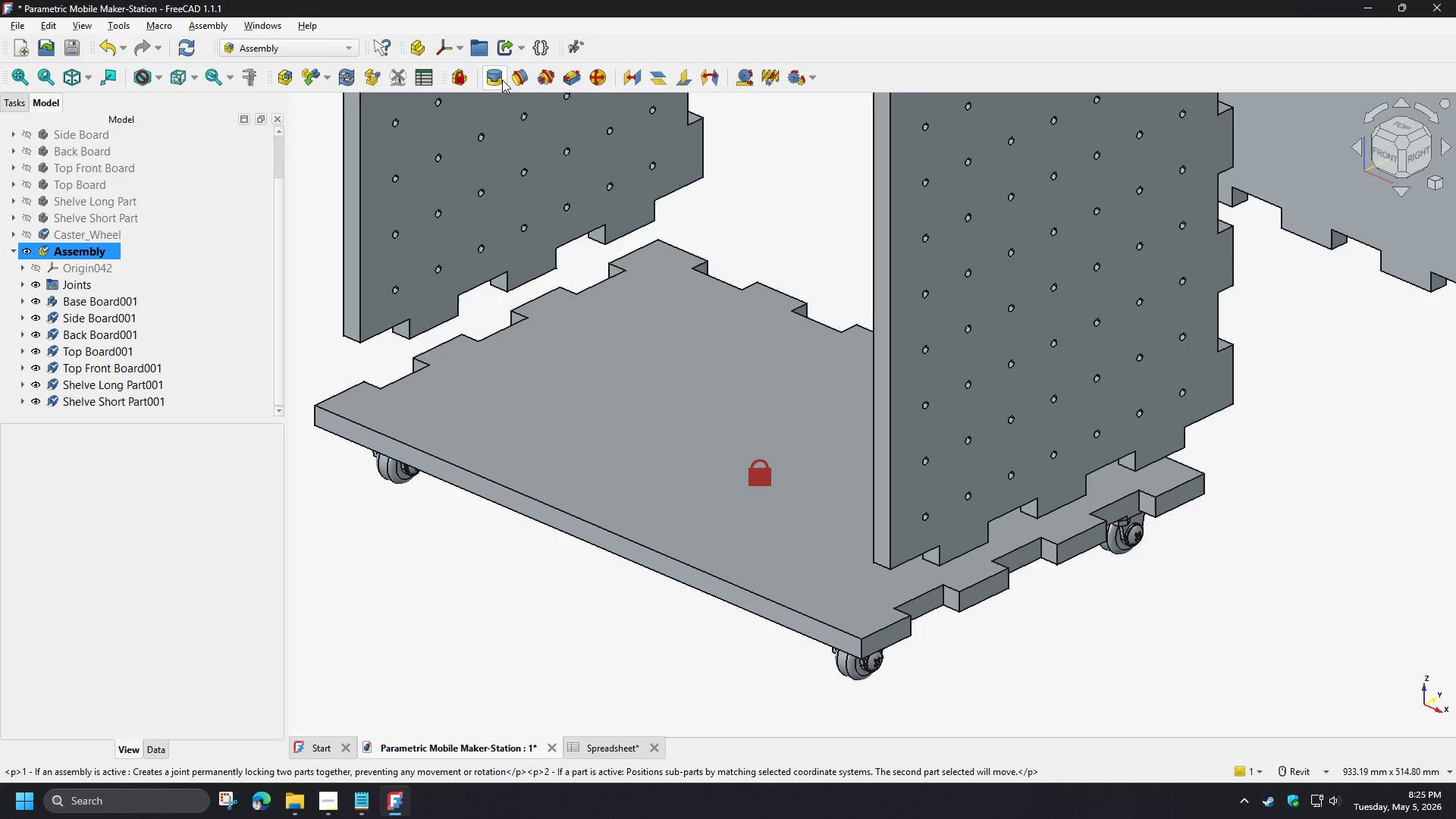 
left_click([502, 80])
 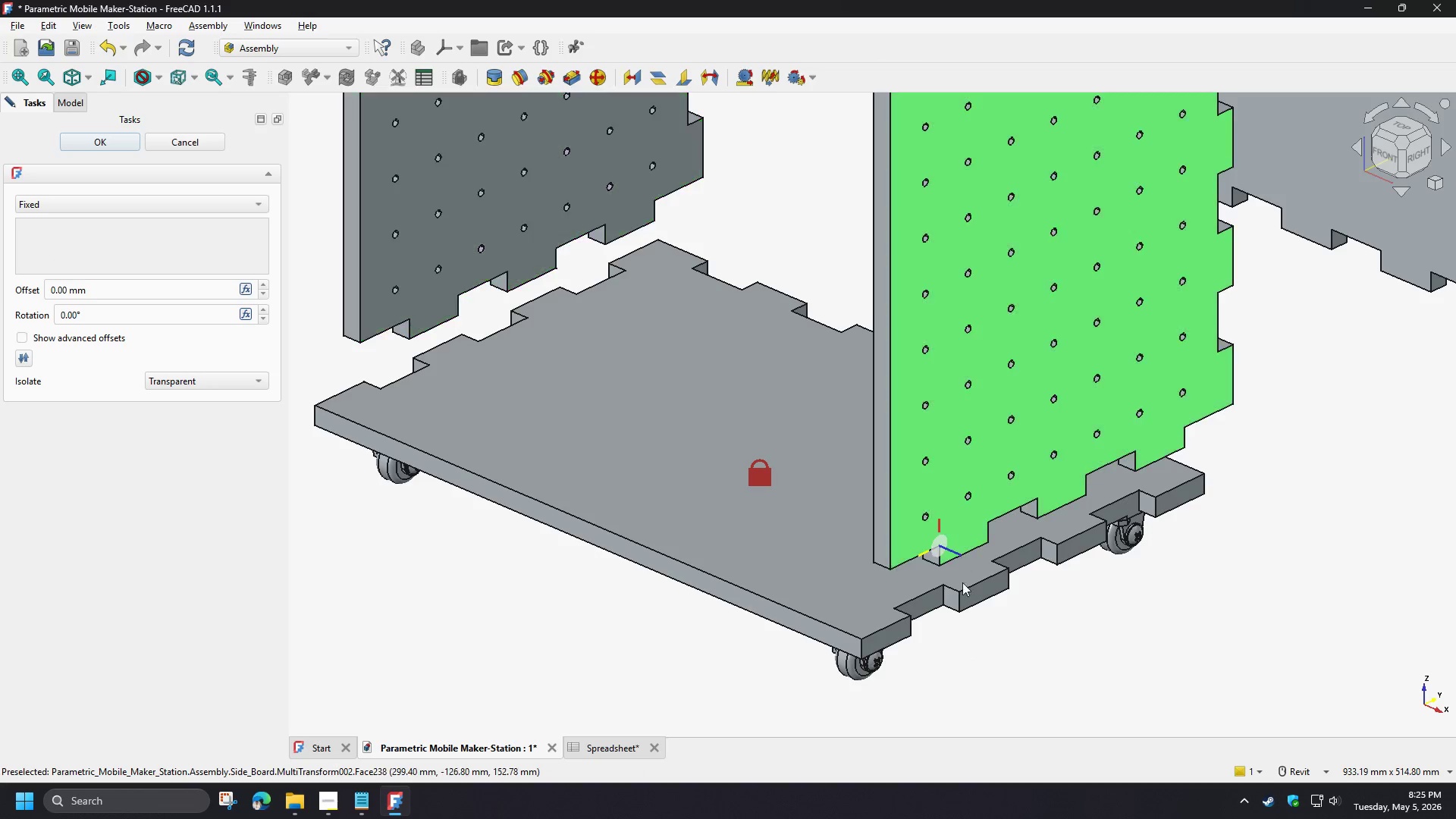 
scroll: coordinate [961, 596], scroll_direction: up, amount: 4.0
 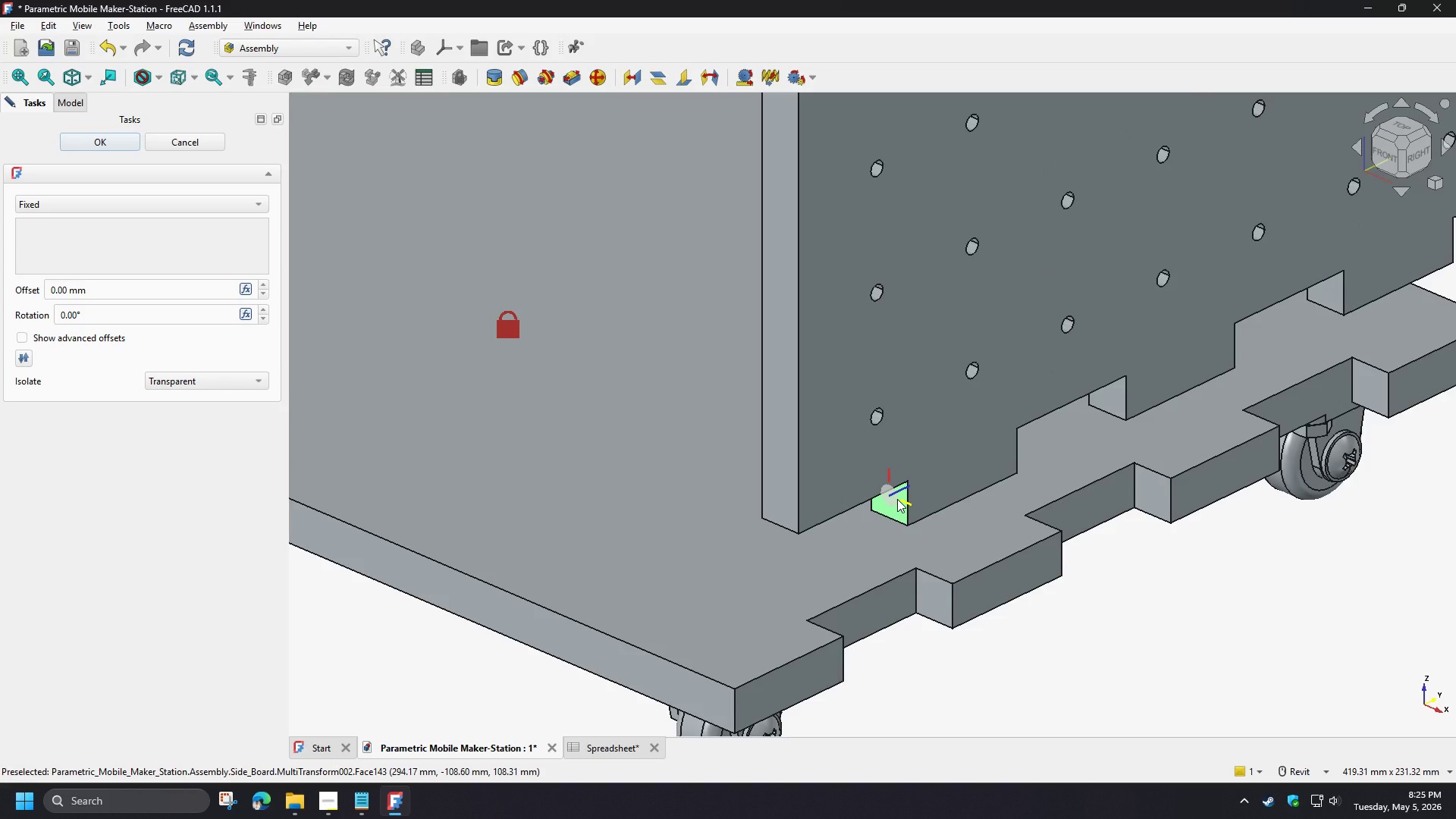 
left_click([897, 499])
 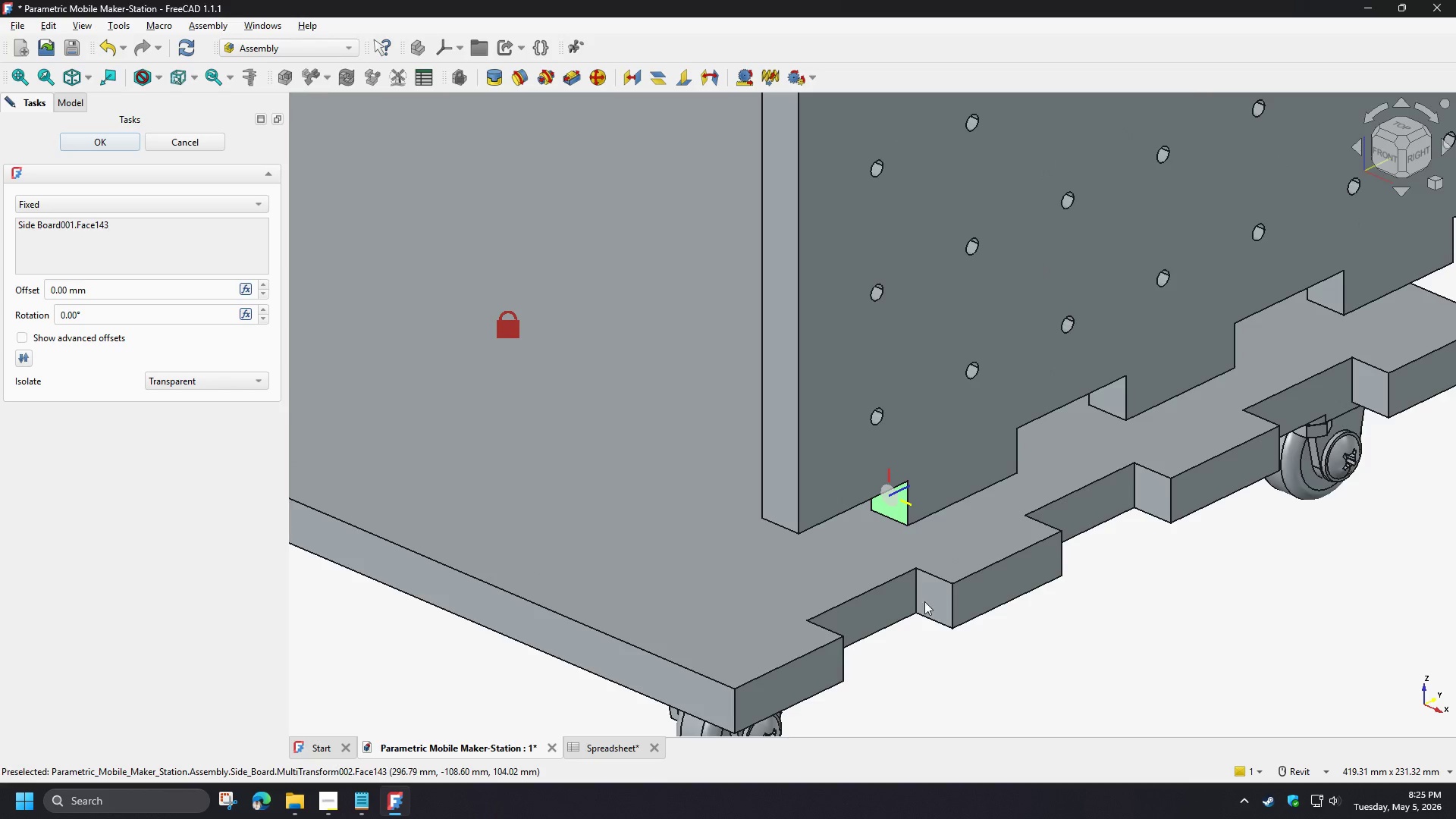 
hold_key(key=ShiftLeft, duration=0.94)
 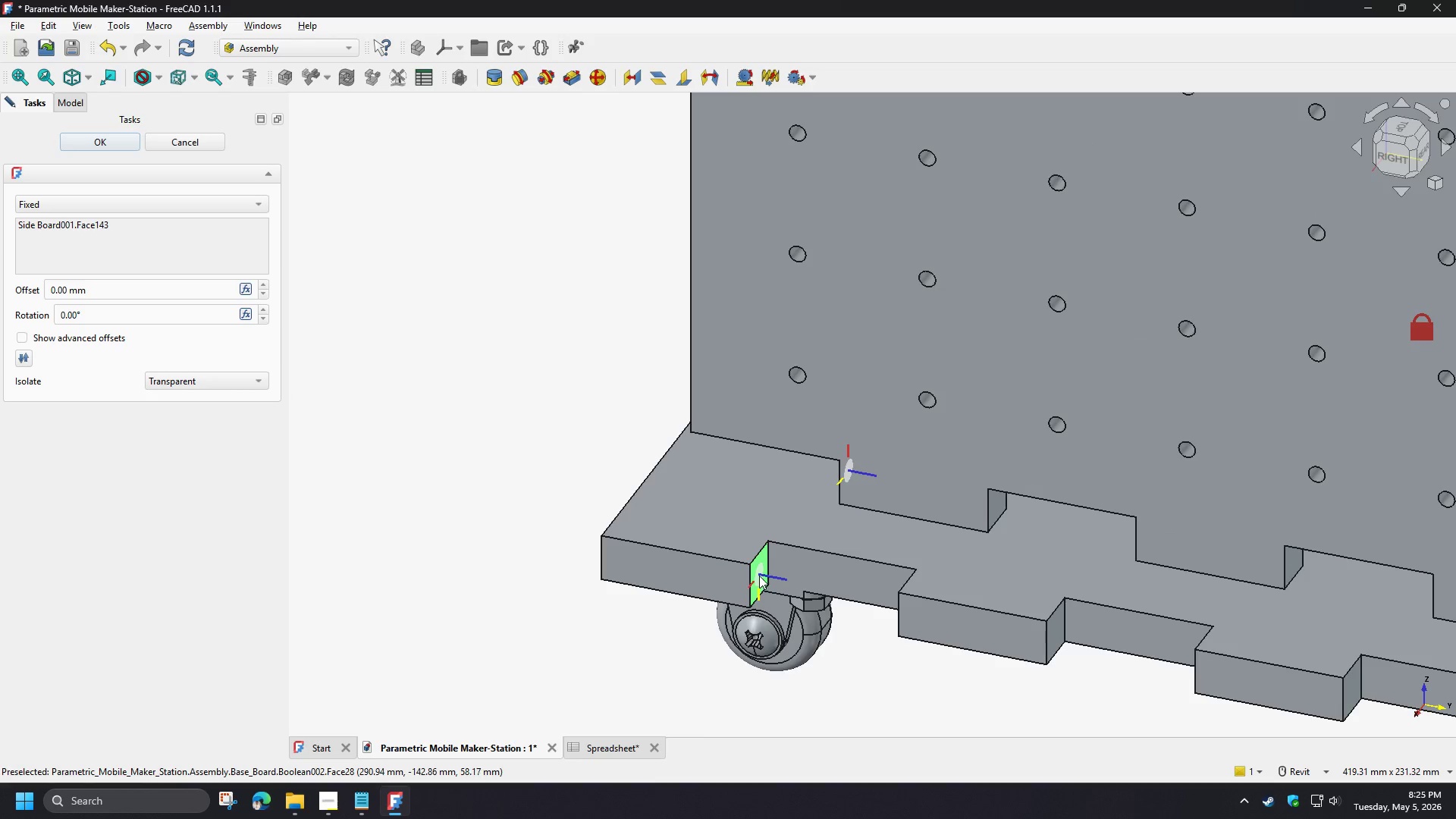 
left_click([759, 576])
 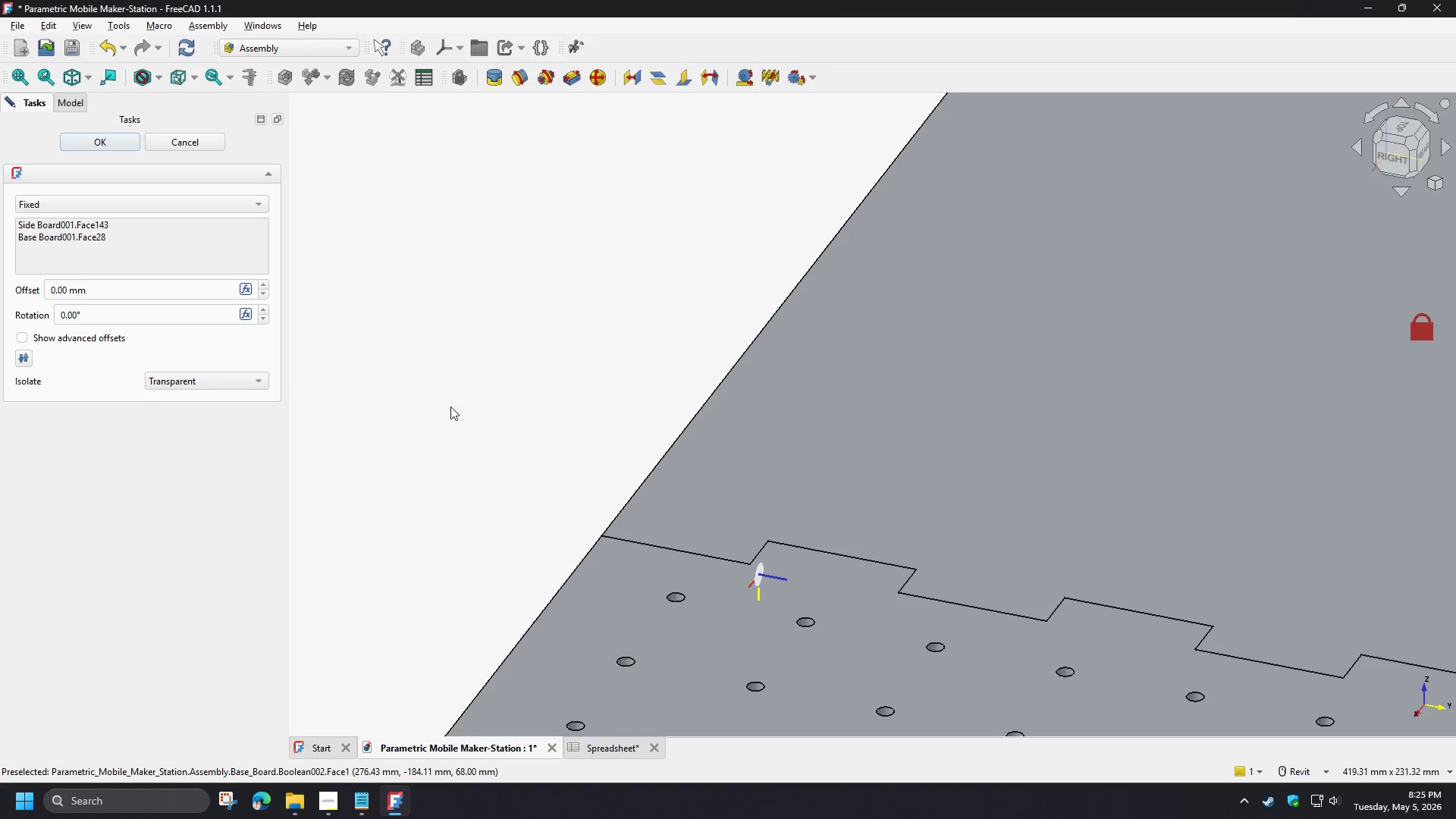 
hold_key(key=ShiftLeft, duration=1.0)
 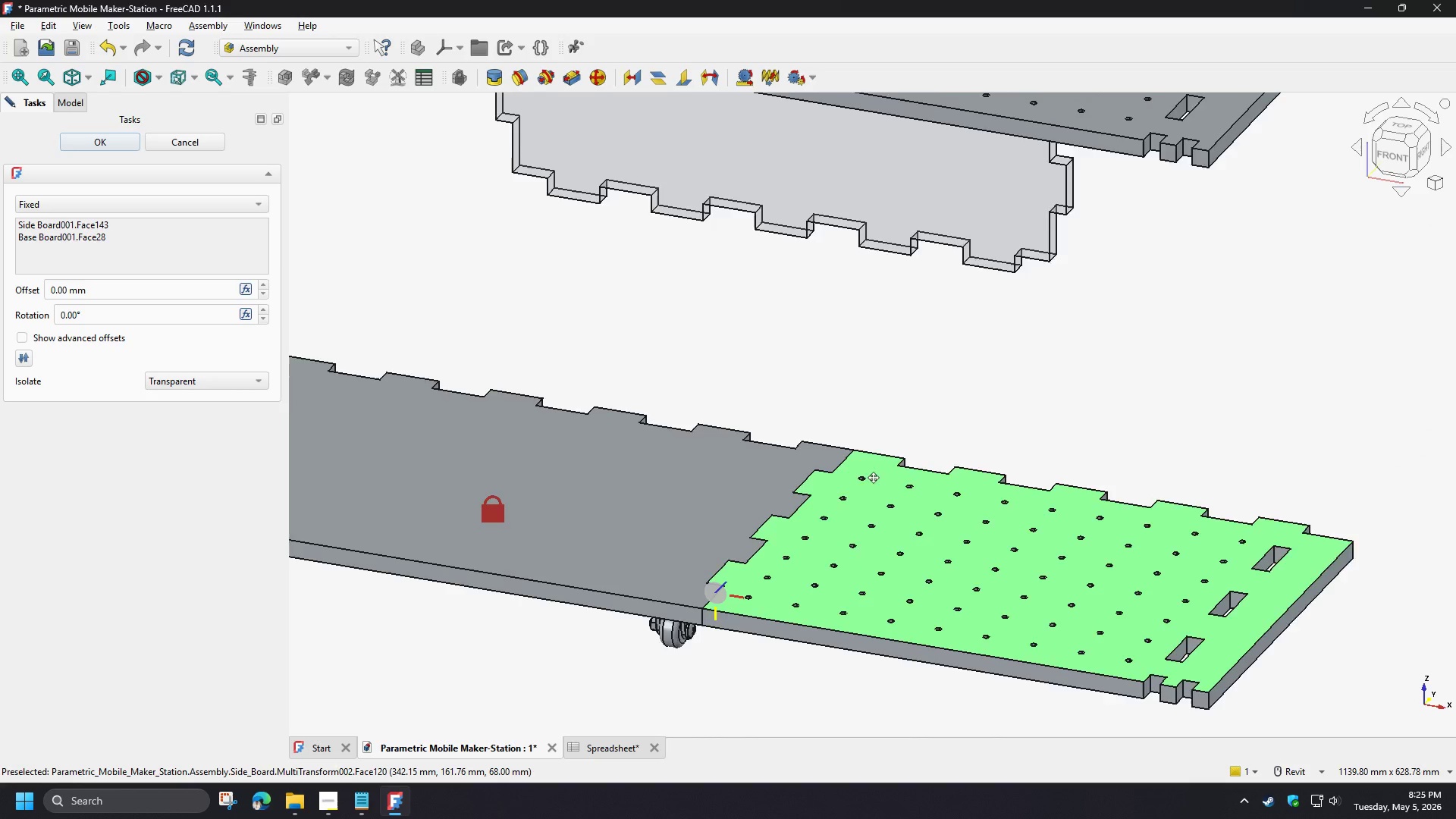 
scroll: coordinate [929, 442], scroll_direction: down, amount: 8.0
 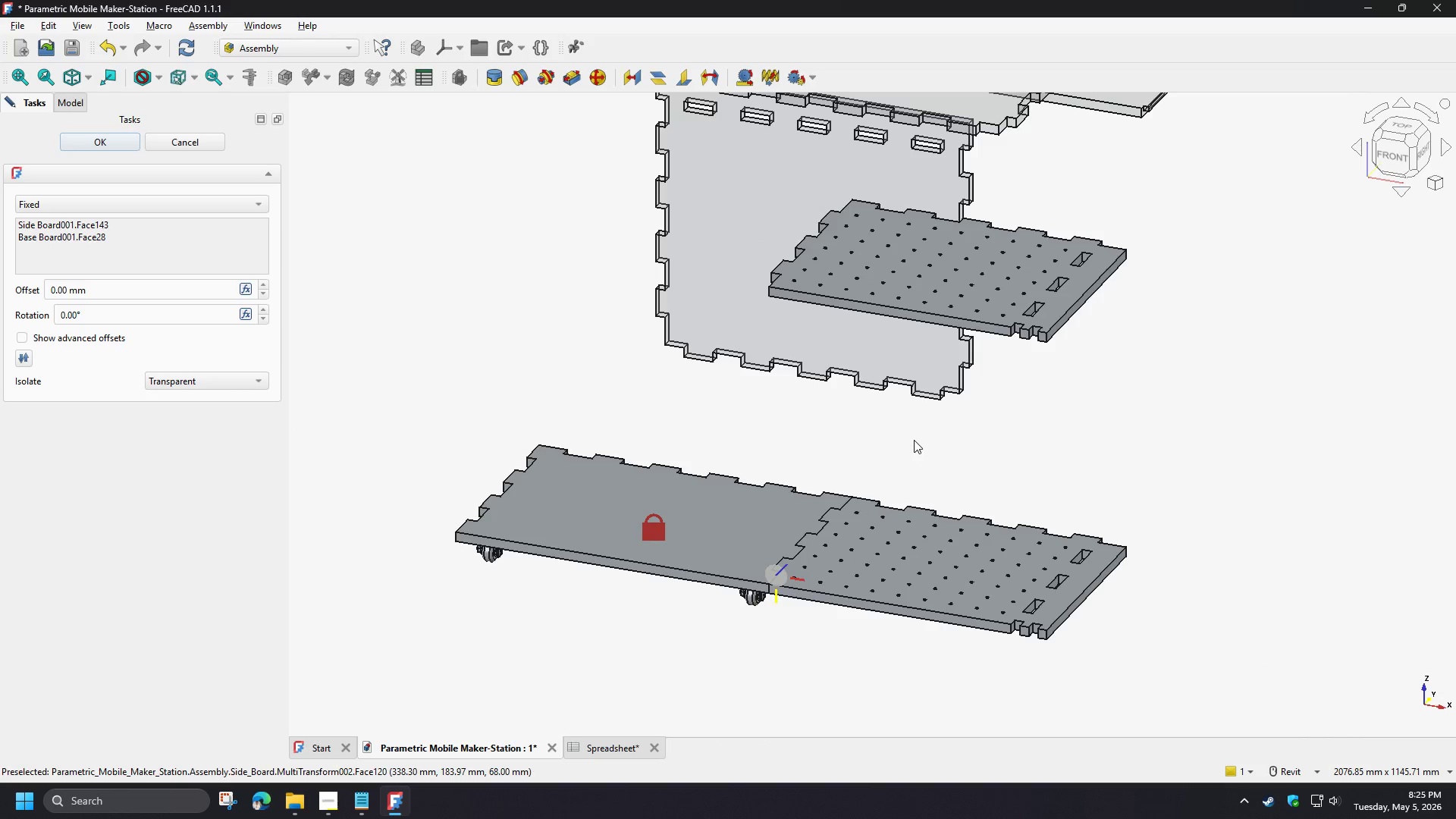 
hold_key(key=ShiftLeft, duration=0.41)
 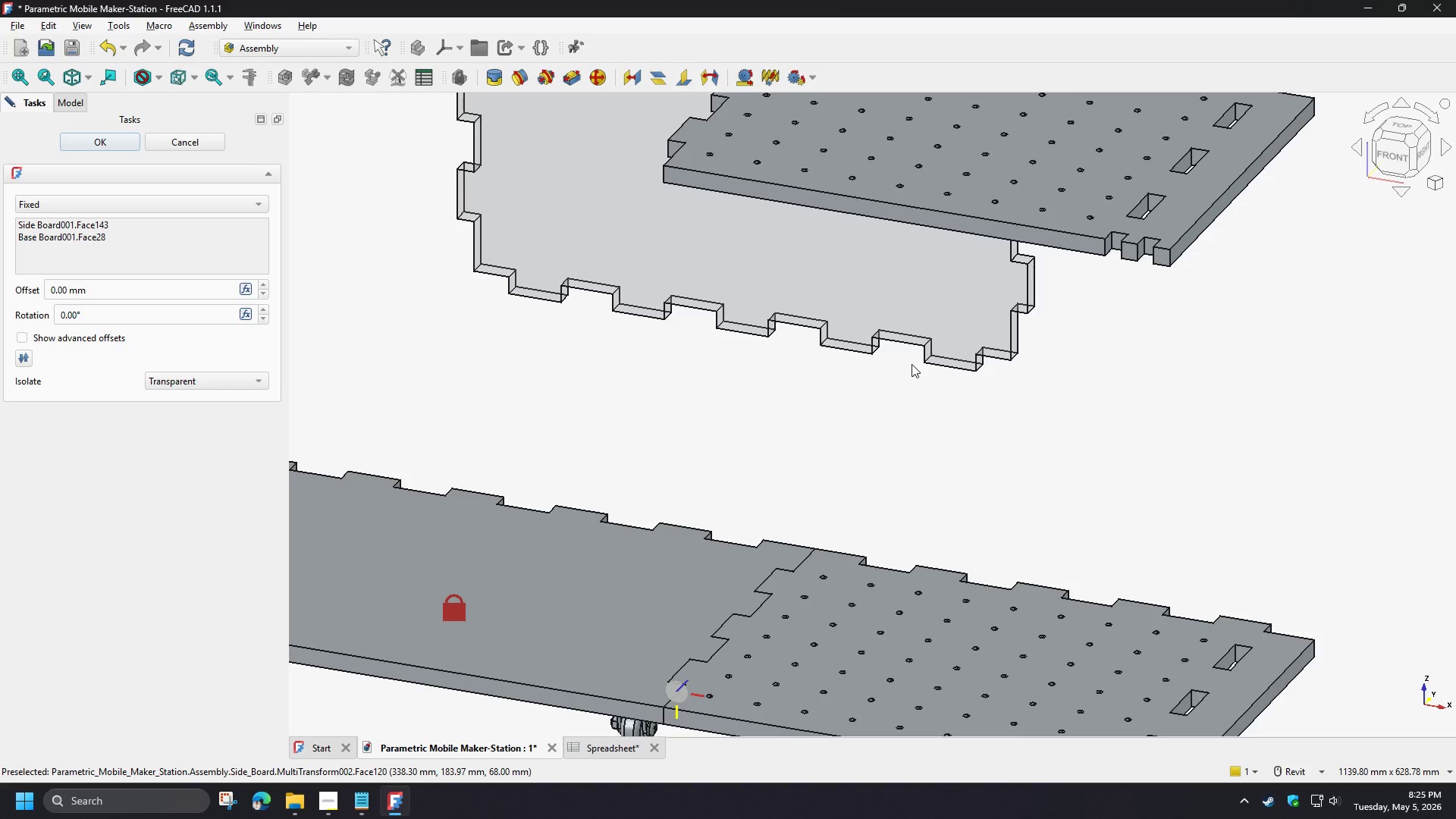 
scroll: coordinate [896, 434], scroll_direction: up, amount: 3.0
 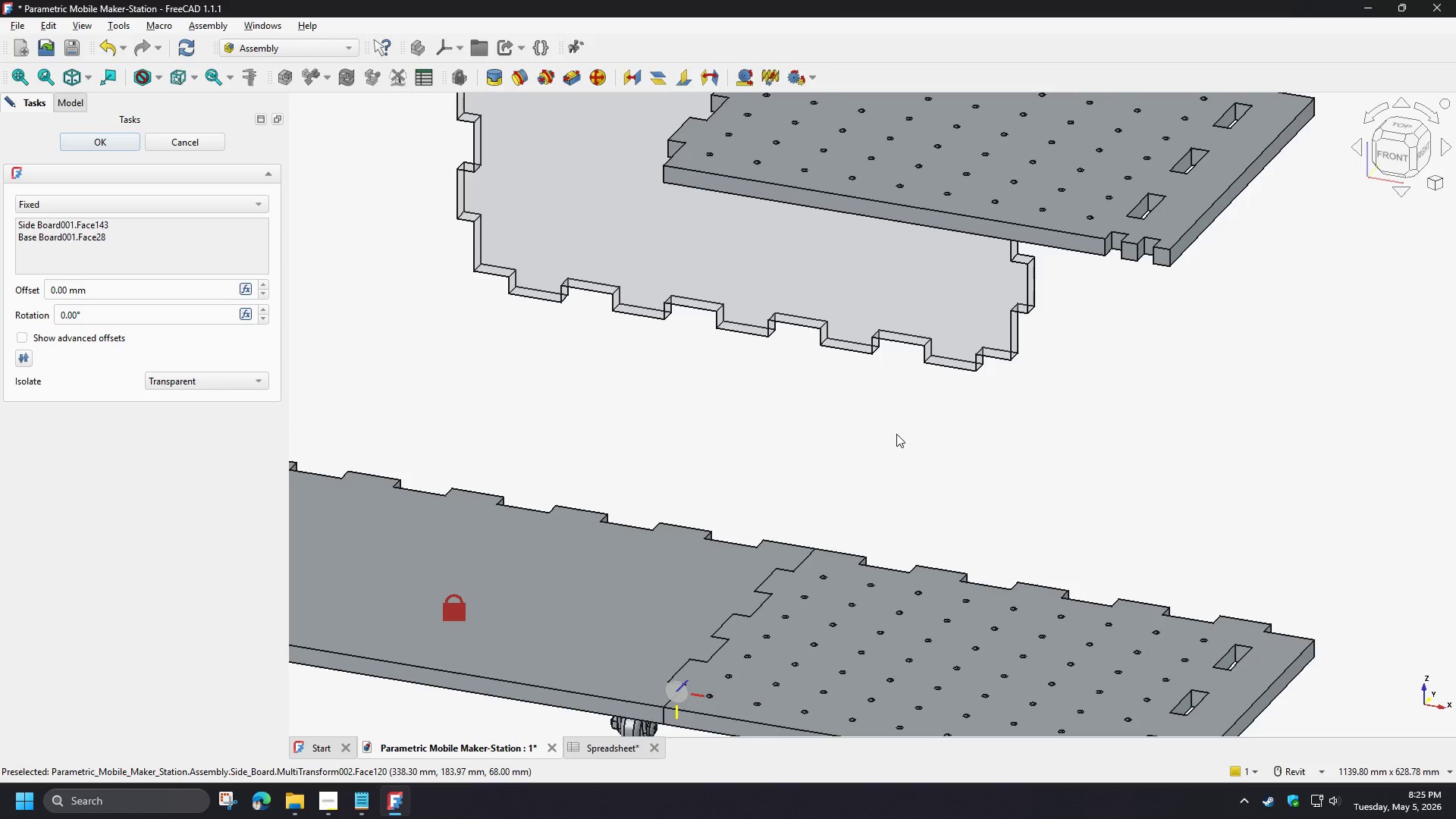 
hold_key(key=ShiftLeft, duration=1.06)
 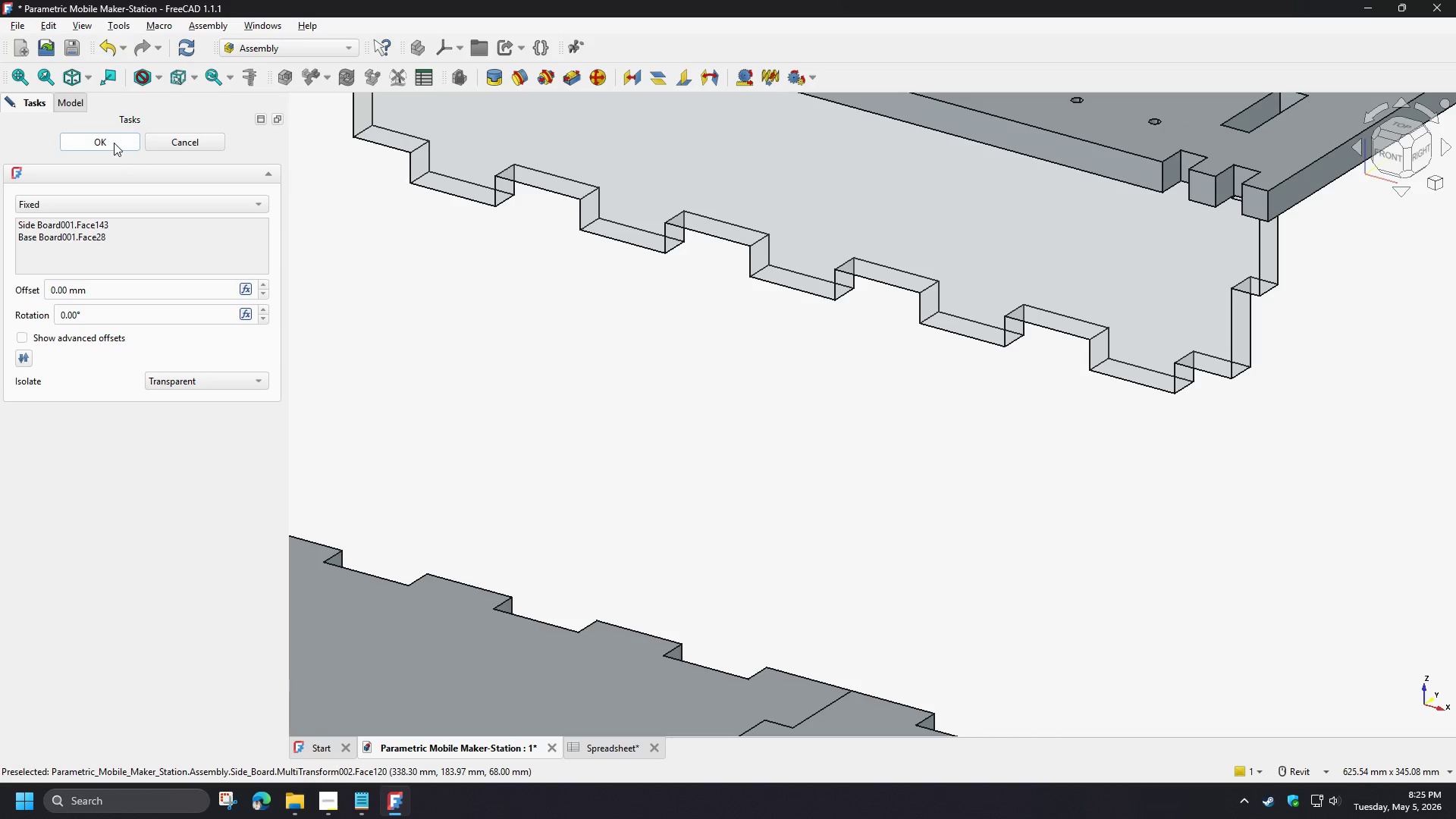 
scroll: coordinate [911, 362], scroll_direction: up, amount: 3.0
 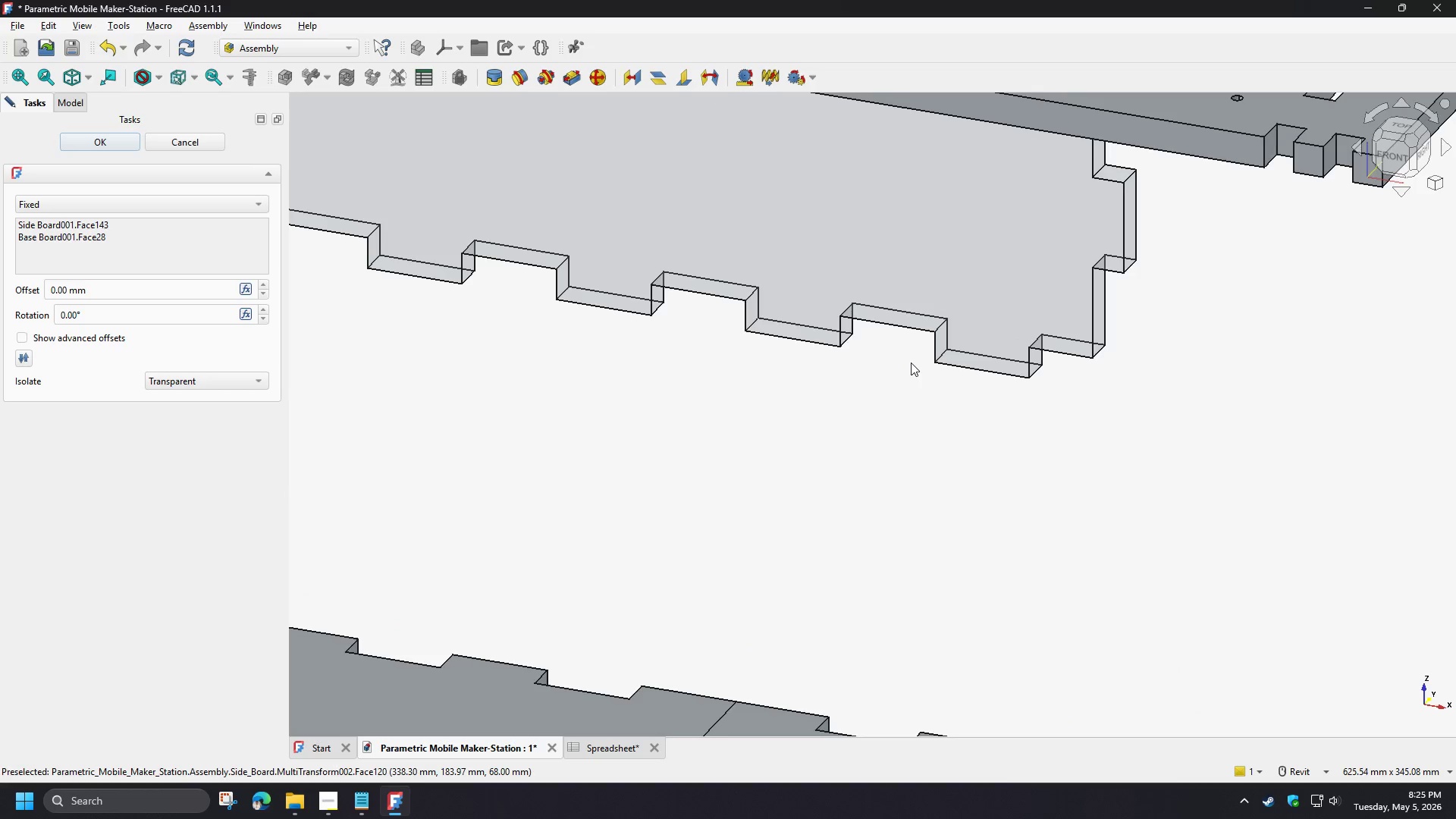 
left_click([114, 140])
 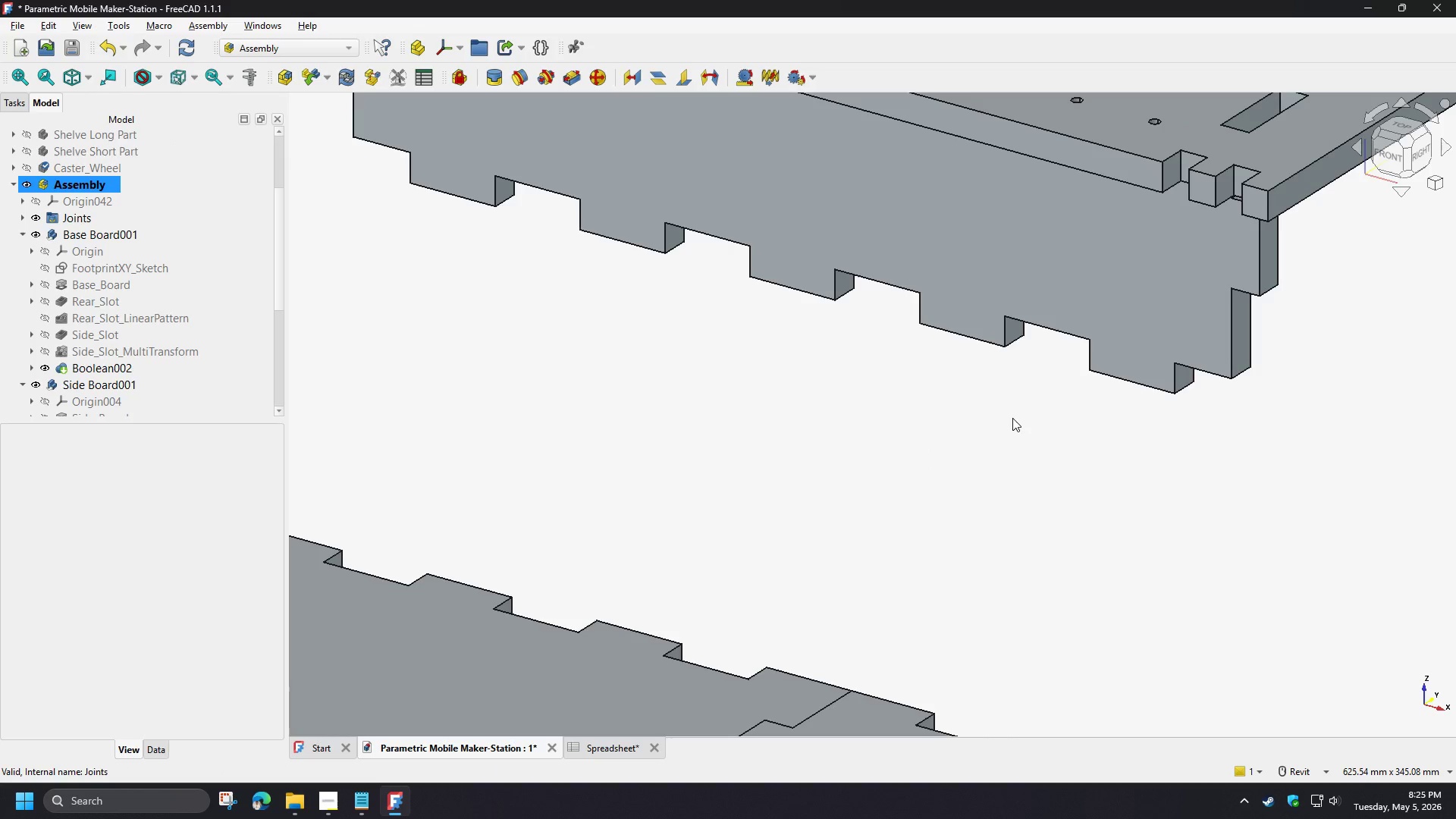 
hold_key(key=ShiftLeft, duration=1.5)
 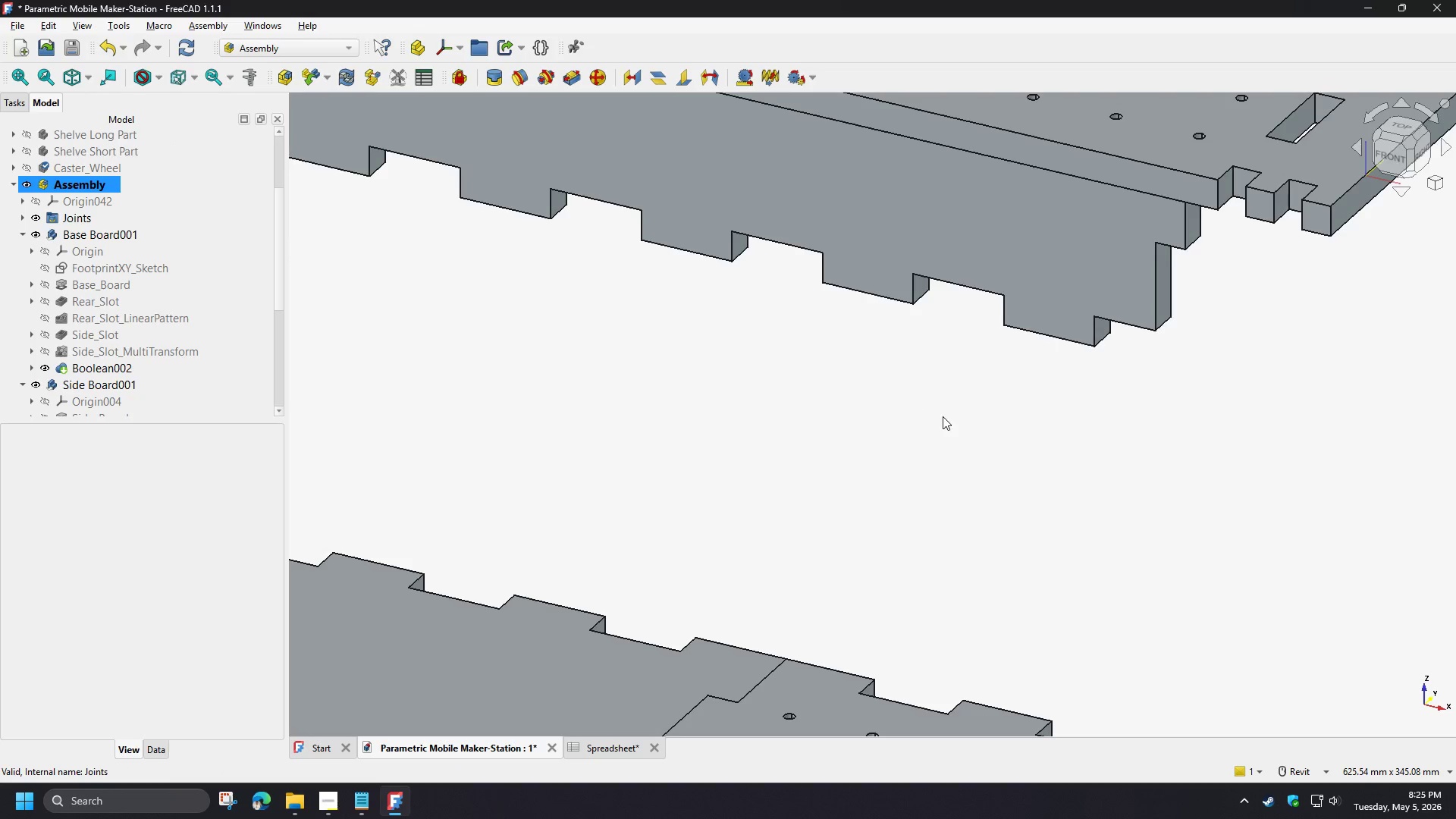 
key(Shift+ShiftLeft)
 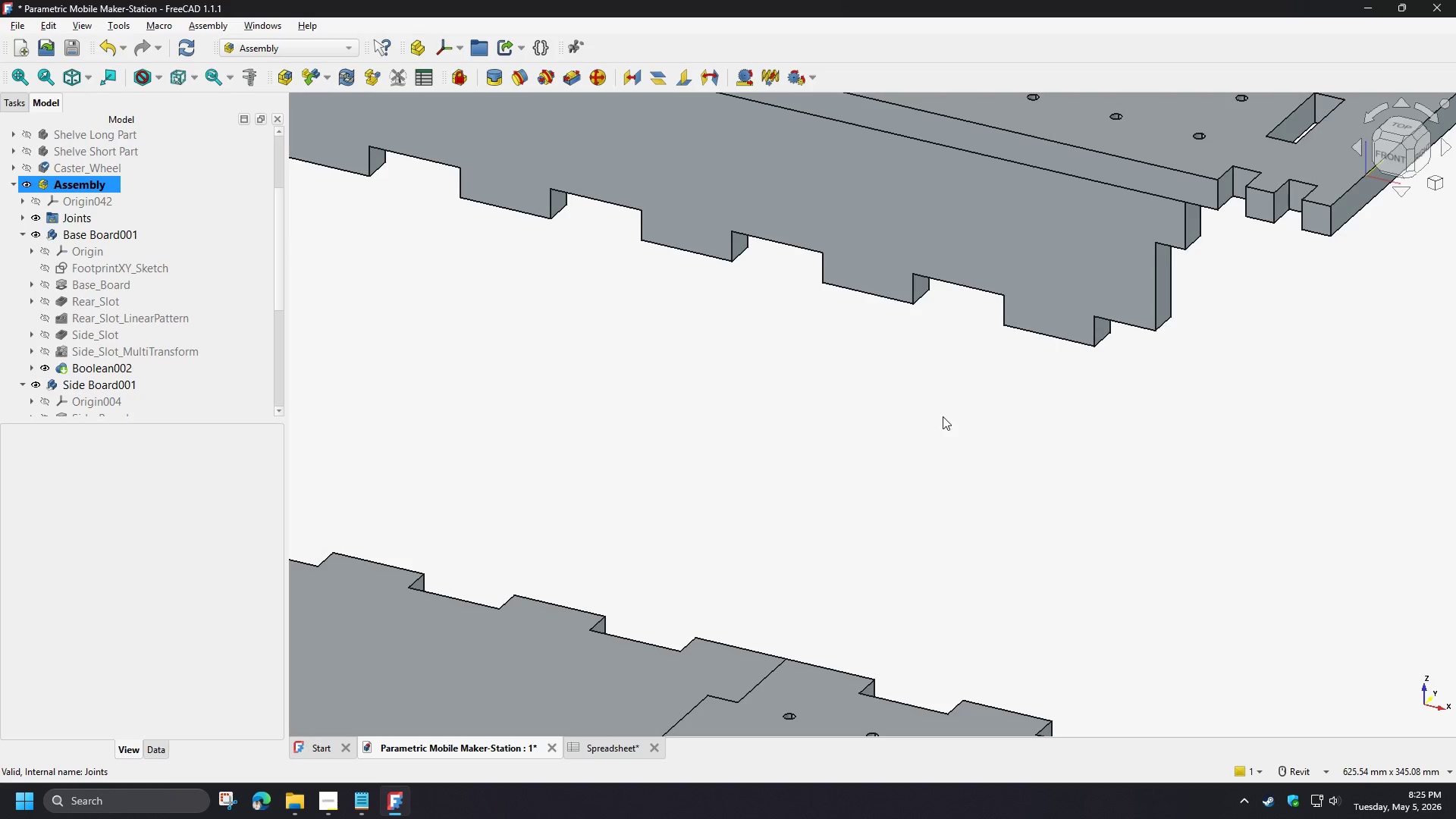 
key(Shift+ShiftLeft)
 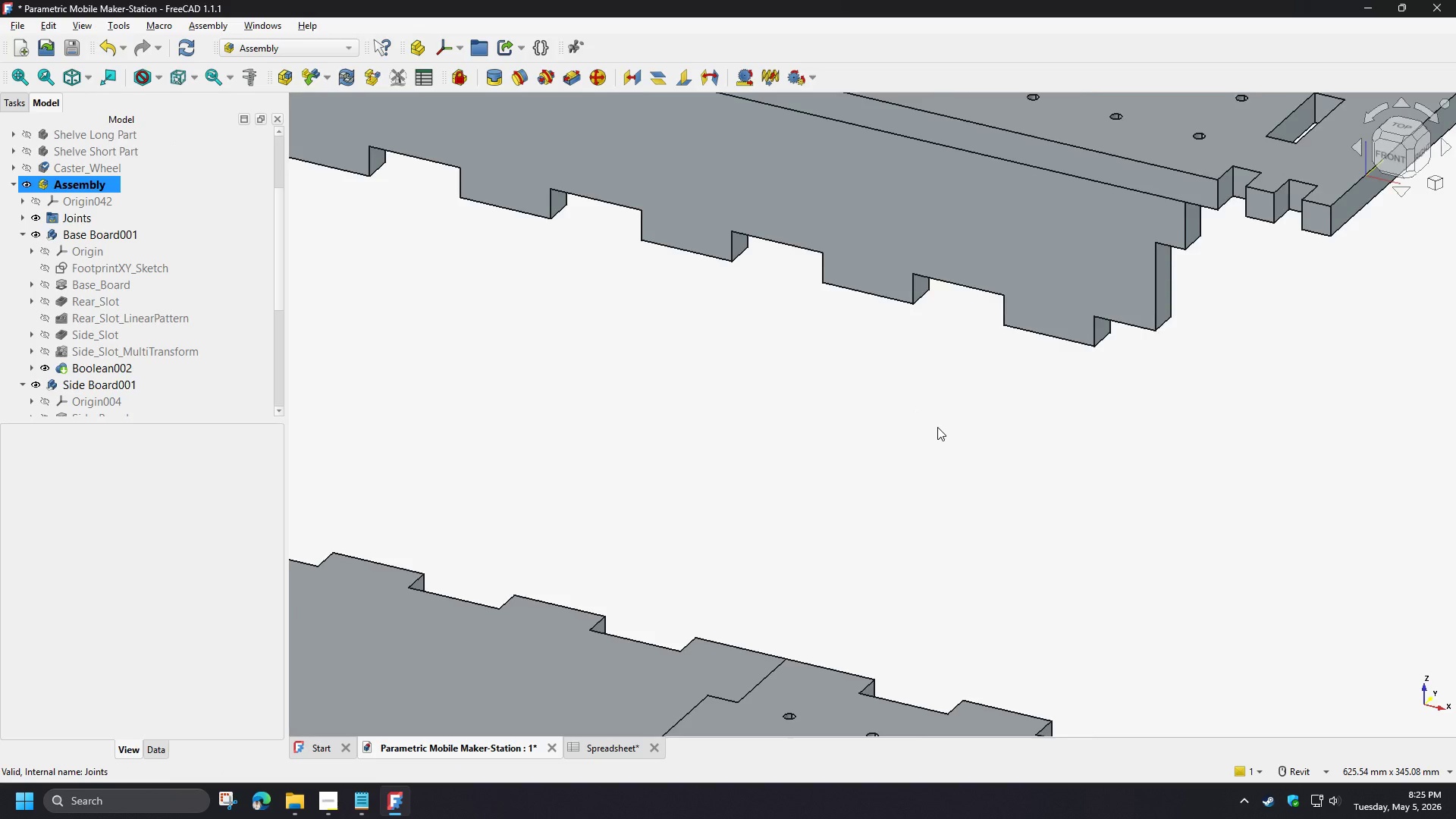 
scroll: coordinate [937, 427], scroll_direction: down, amount: 3.0
 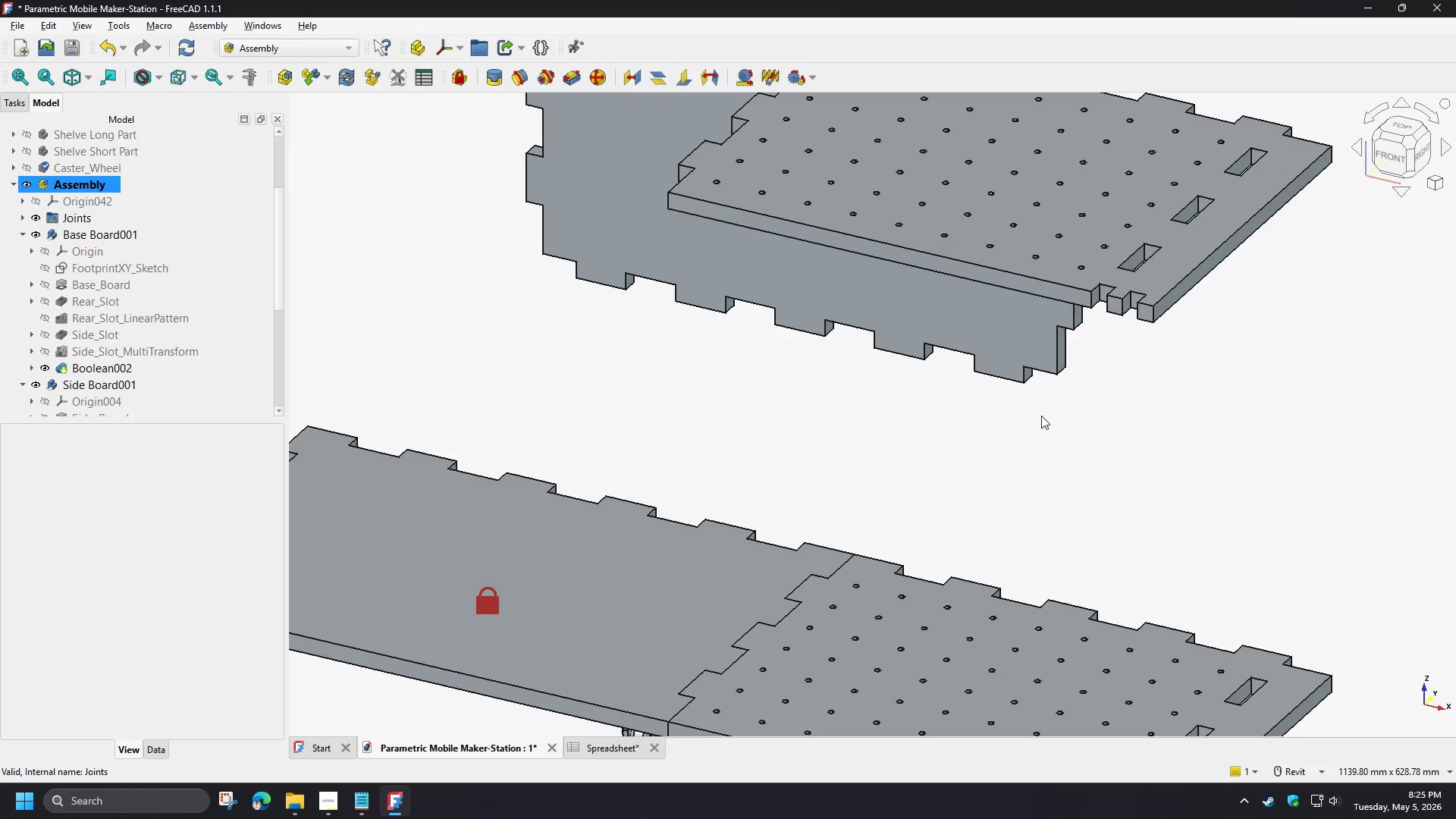 
scroll: coordinate [1044, 397], scroll_direction: up, amount: 3.0
 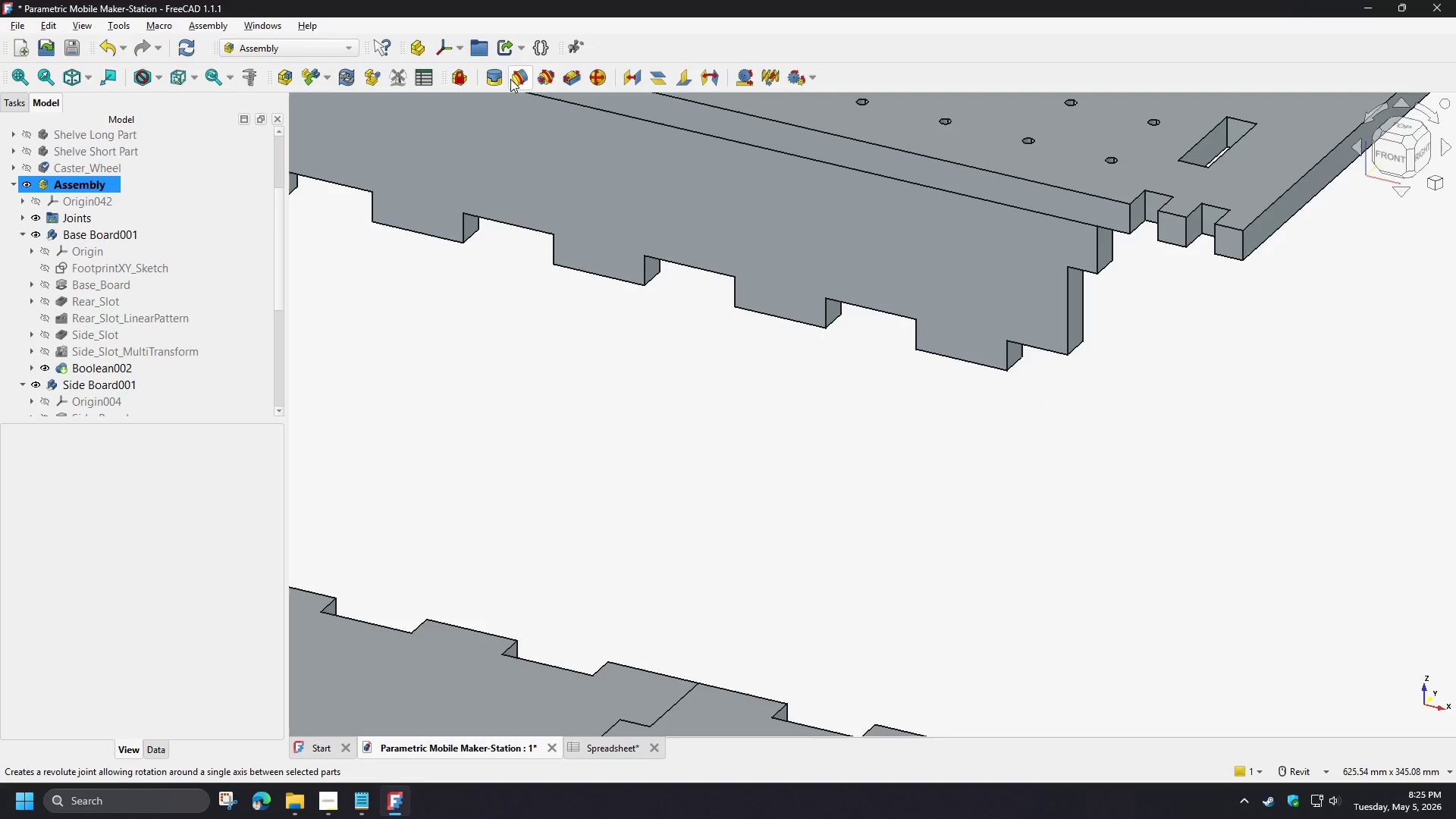 
left_click([498, 78])
 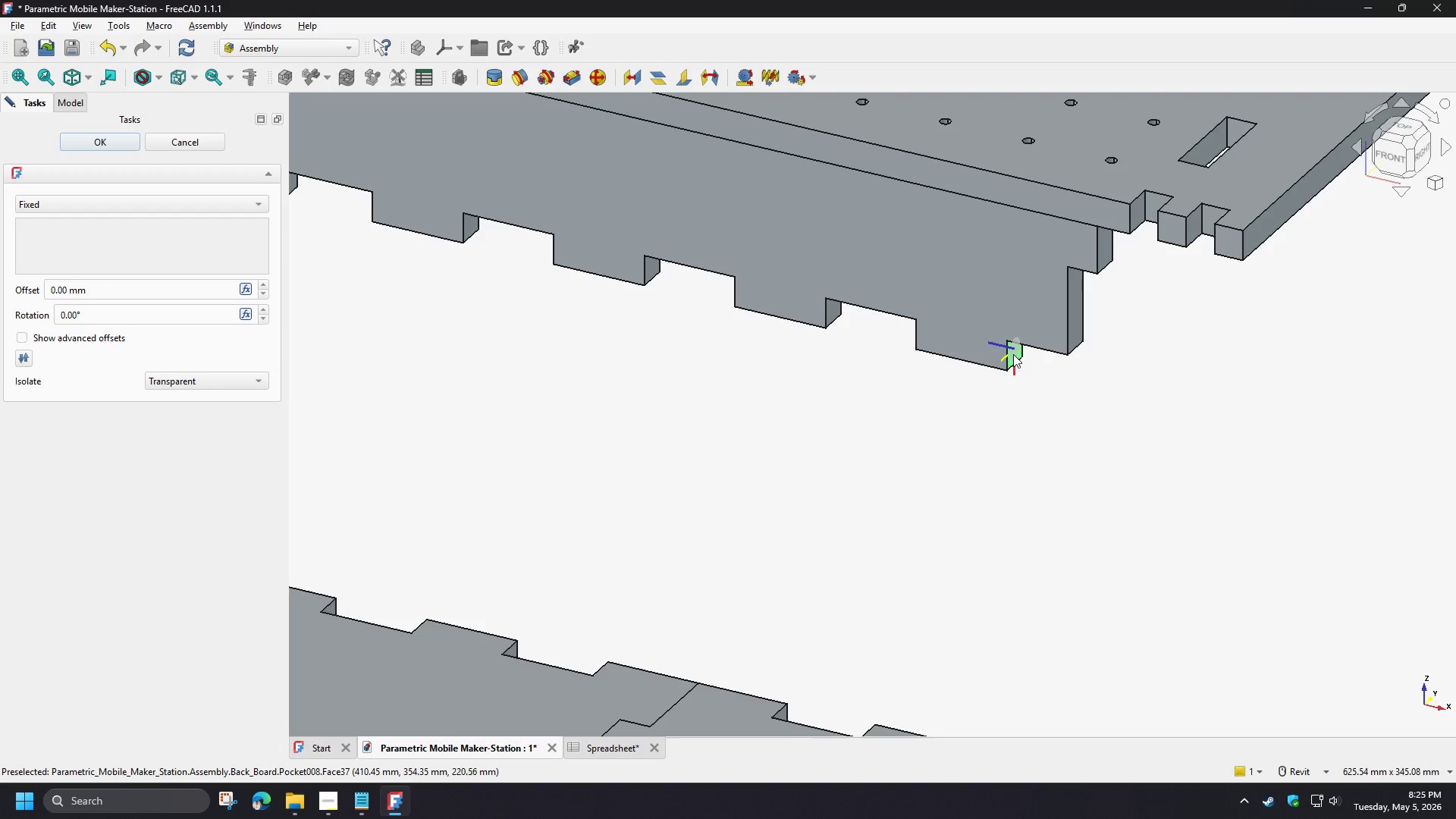 
left_click([1014, 353])
 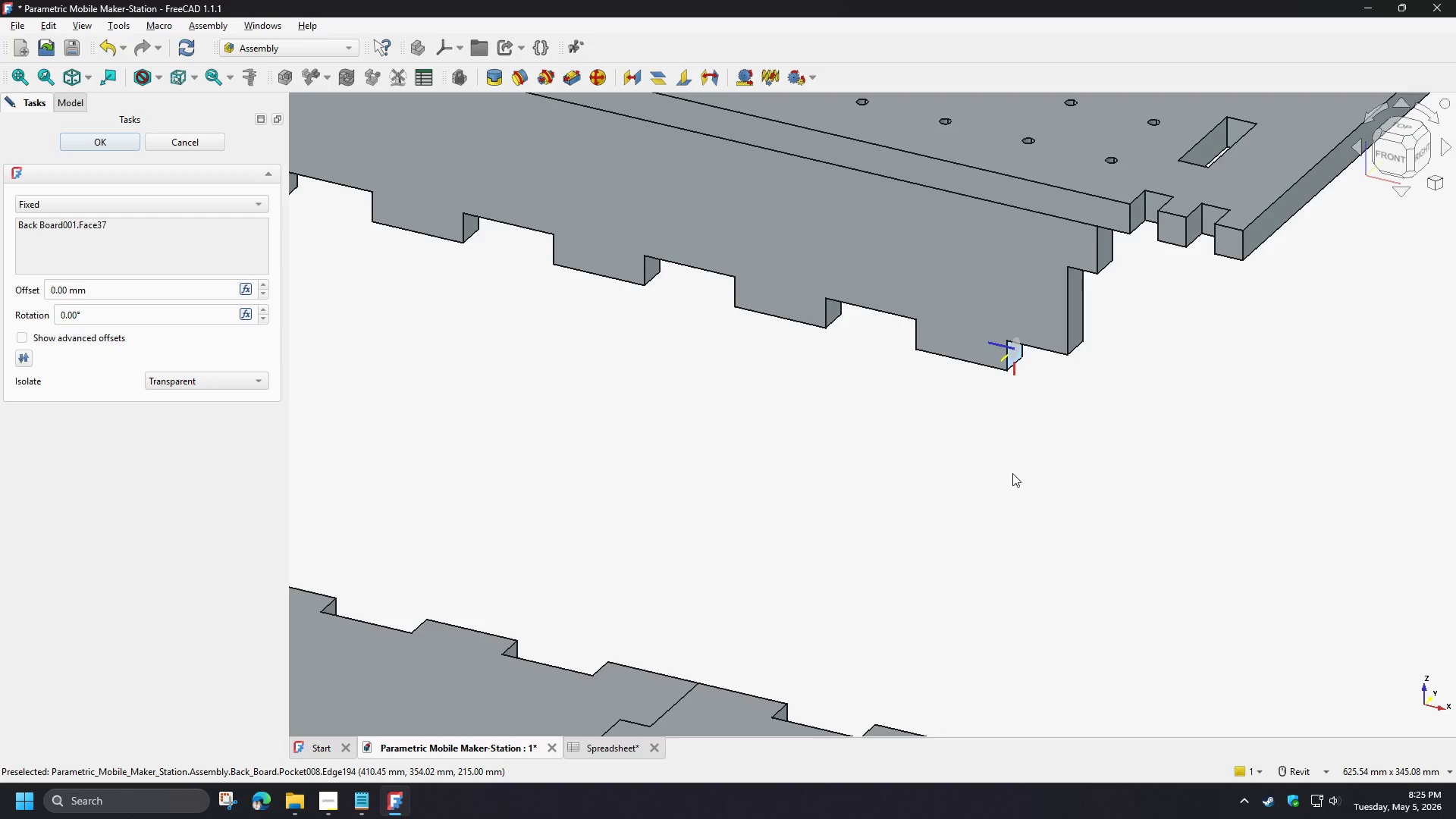 
hold_key(key=ShiftLeft, duration=1.36)
 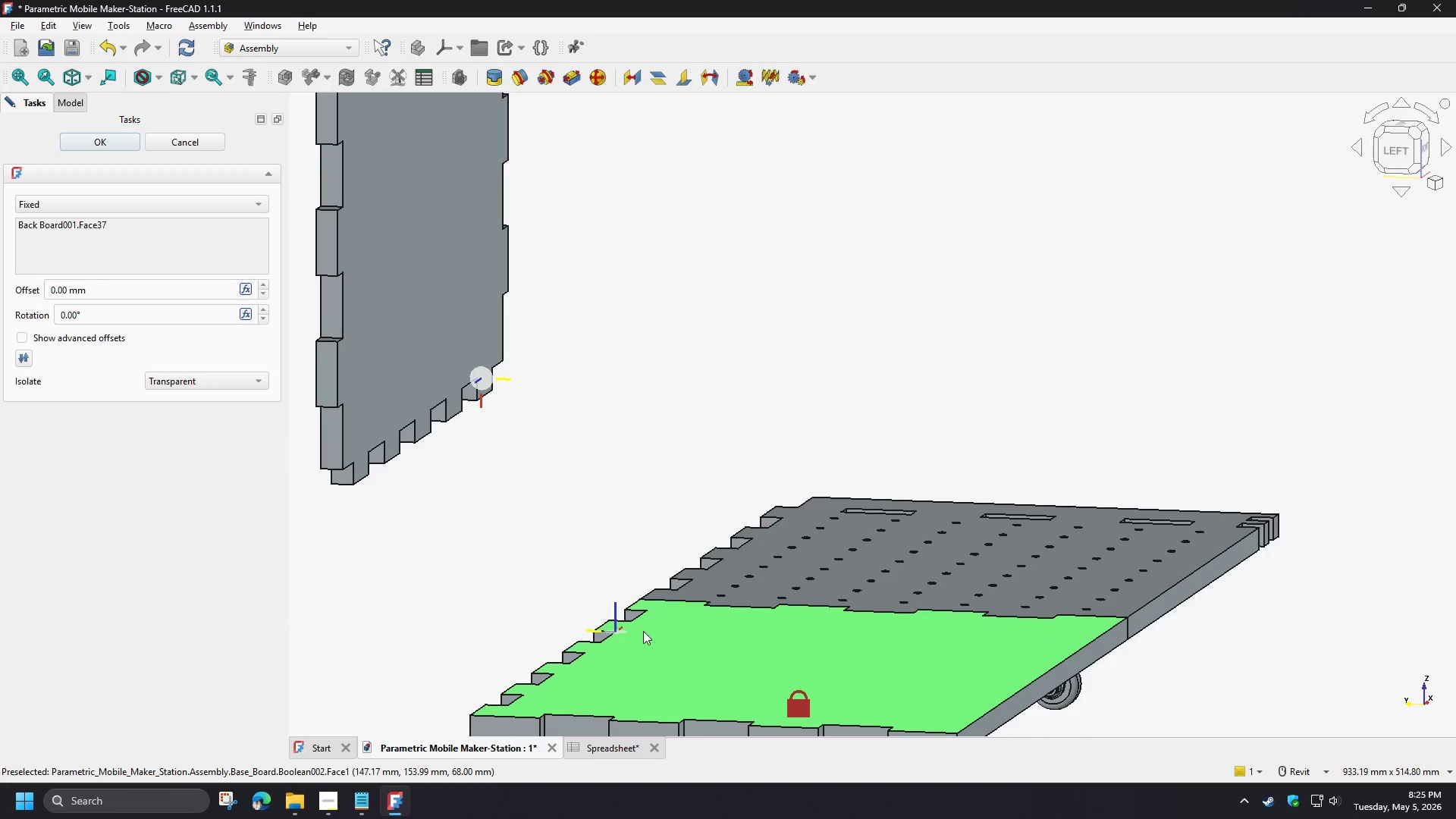 
scroll: coordinate [1014, 472], scroll_direction: down, amount: 2.0
 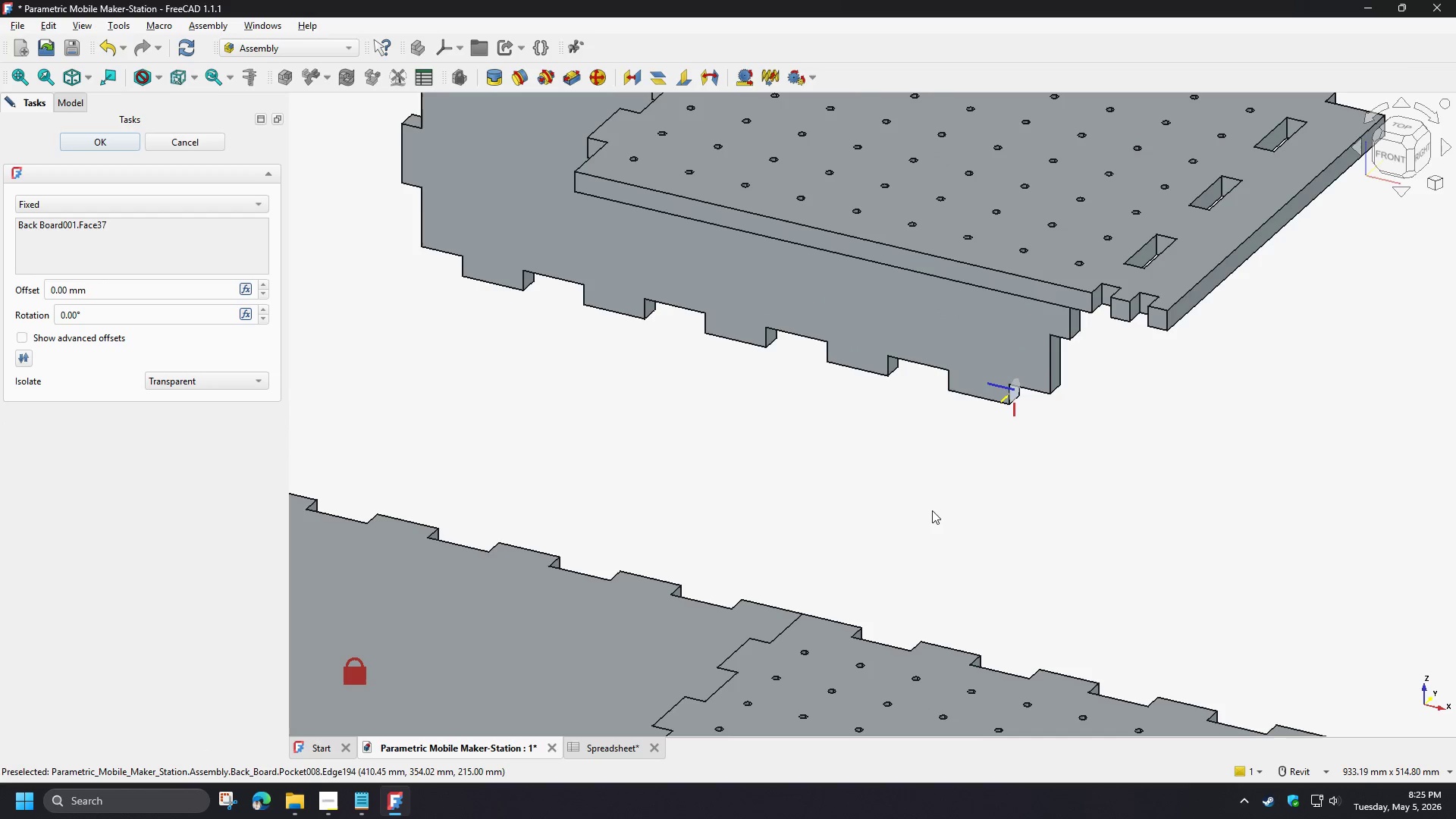 
hold_key(key=ShiftLeft, duration=1.72)
 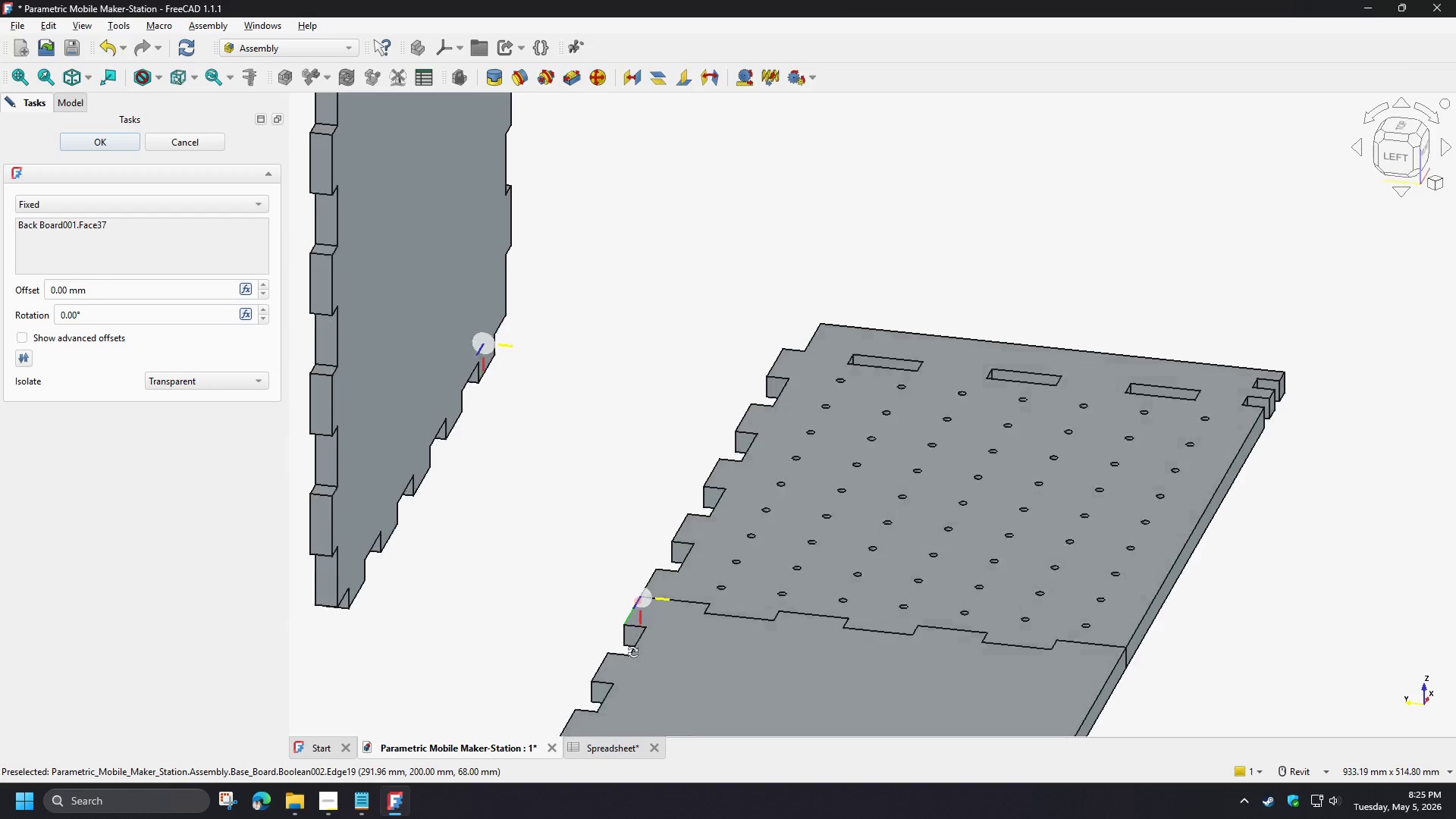 
key(Shift+ShiftLeft)
 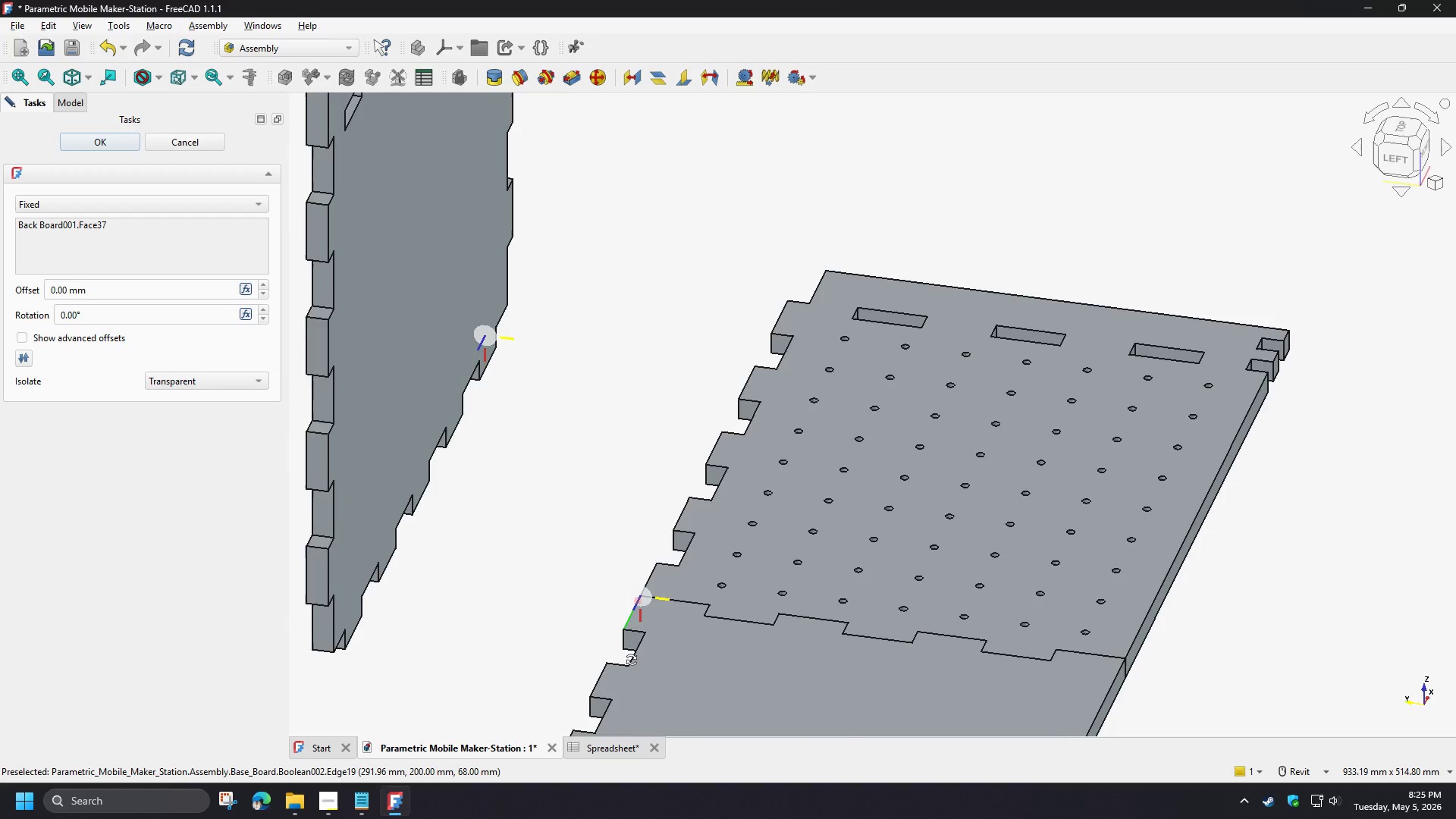 
key(Shift+ShiftLeft)
 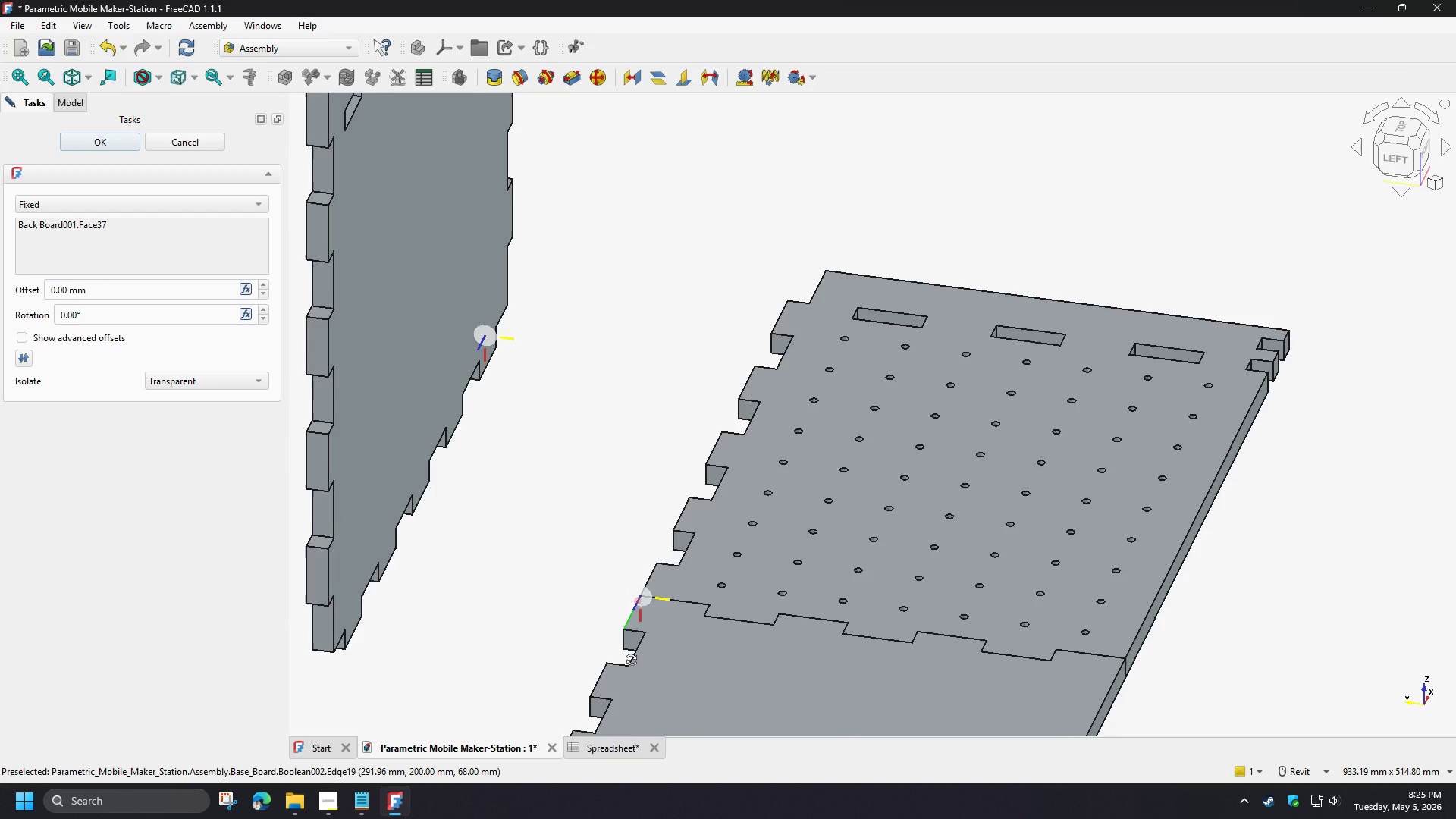 
key(Shift+ShiftLeft)
 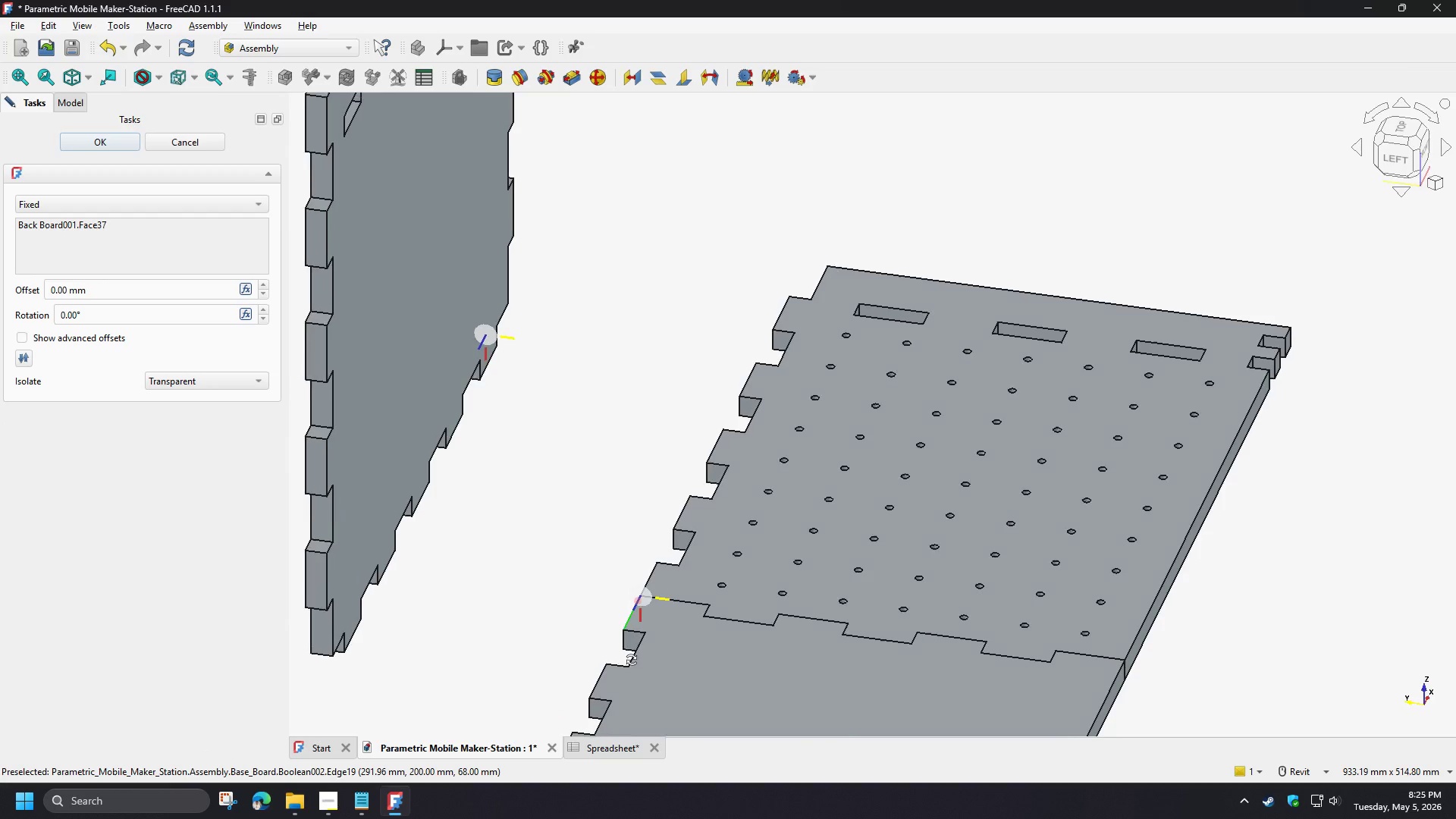 
key(Shift+ShiftLeft)
 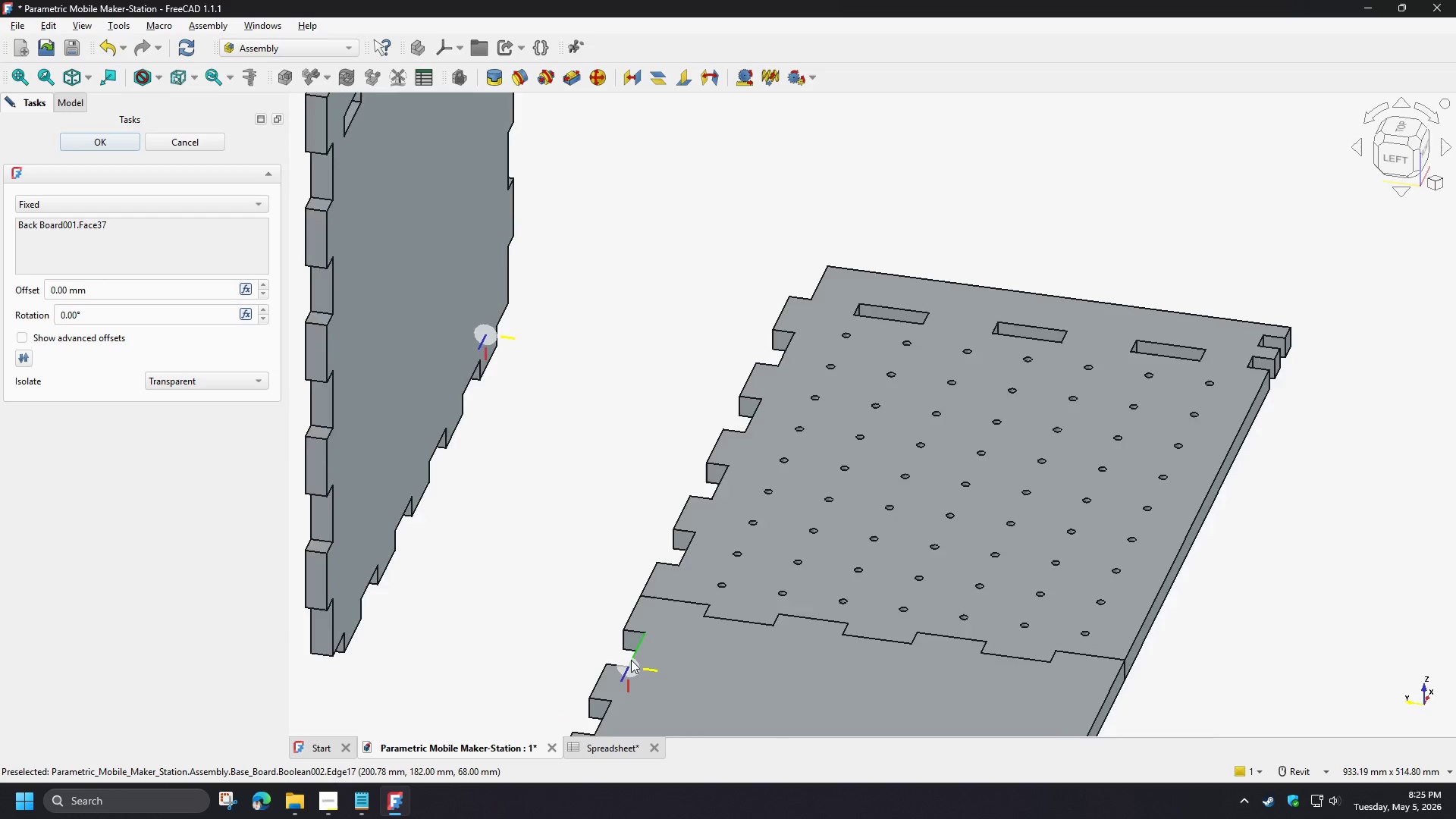 
scroll: coordinate [631, 660], scroll_direction: up, amount: 3.0
 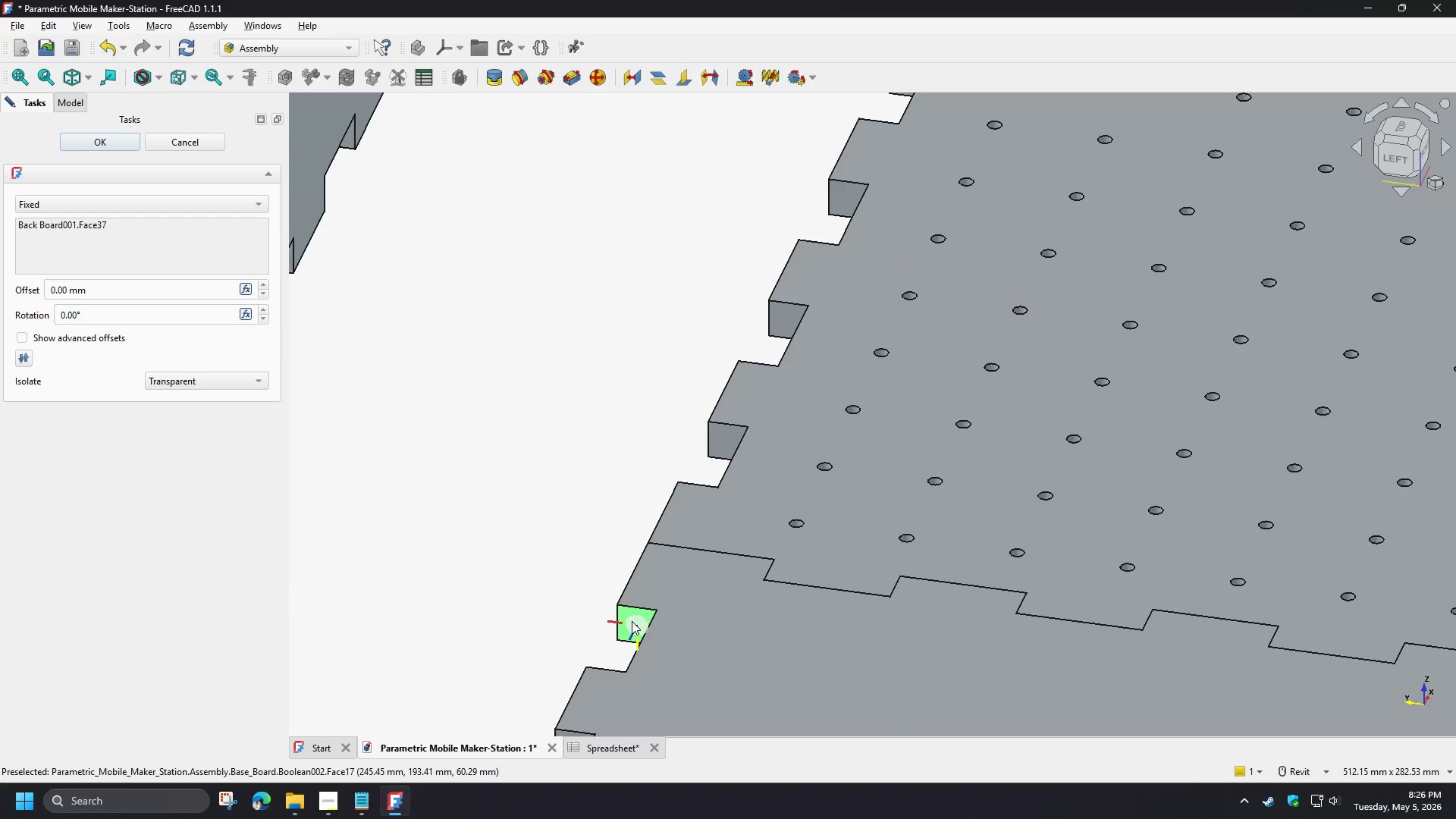 
left_click([632, 621])
 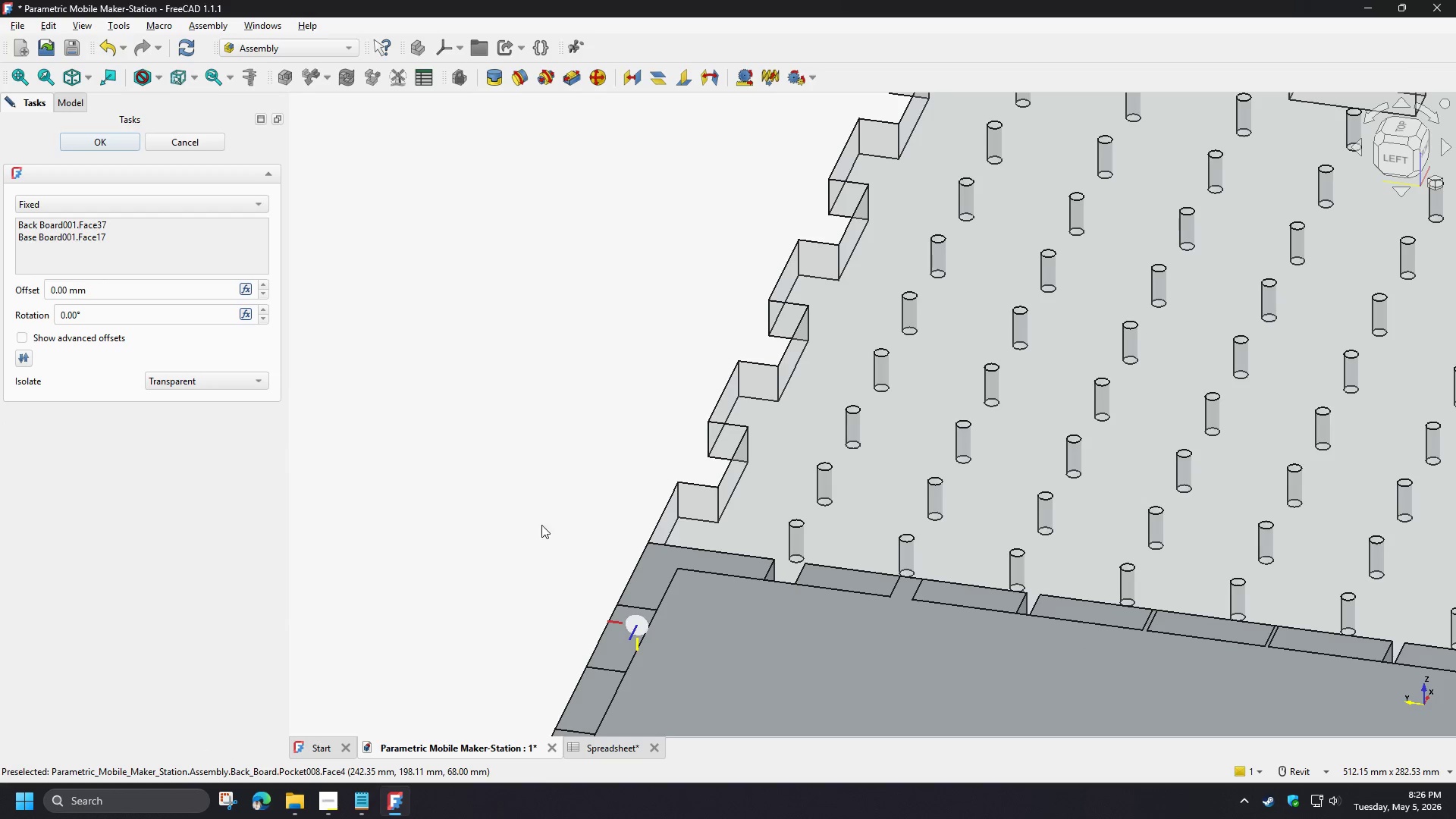 
hold_key(key=ShiftLeft, duration=1.44)
 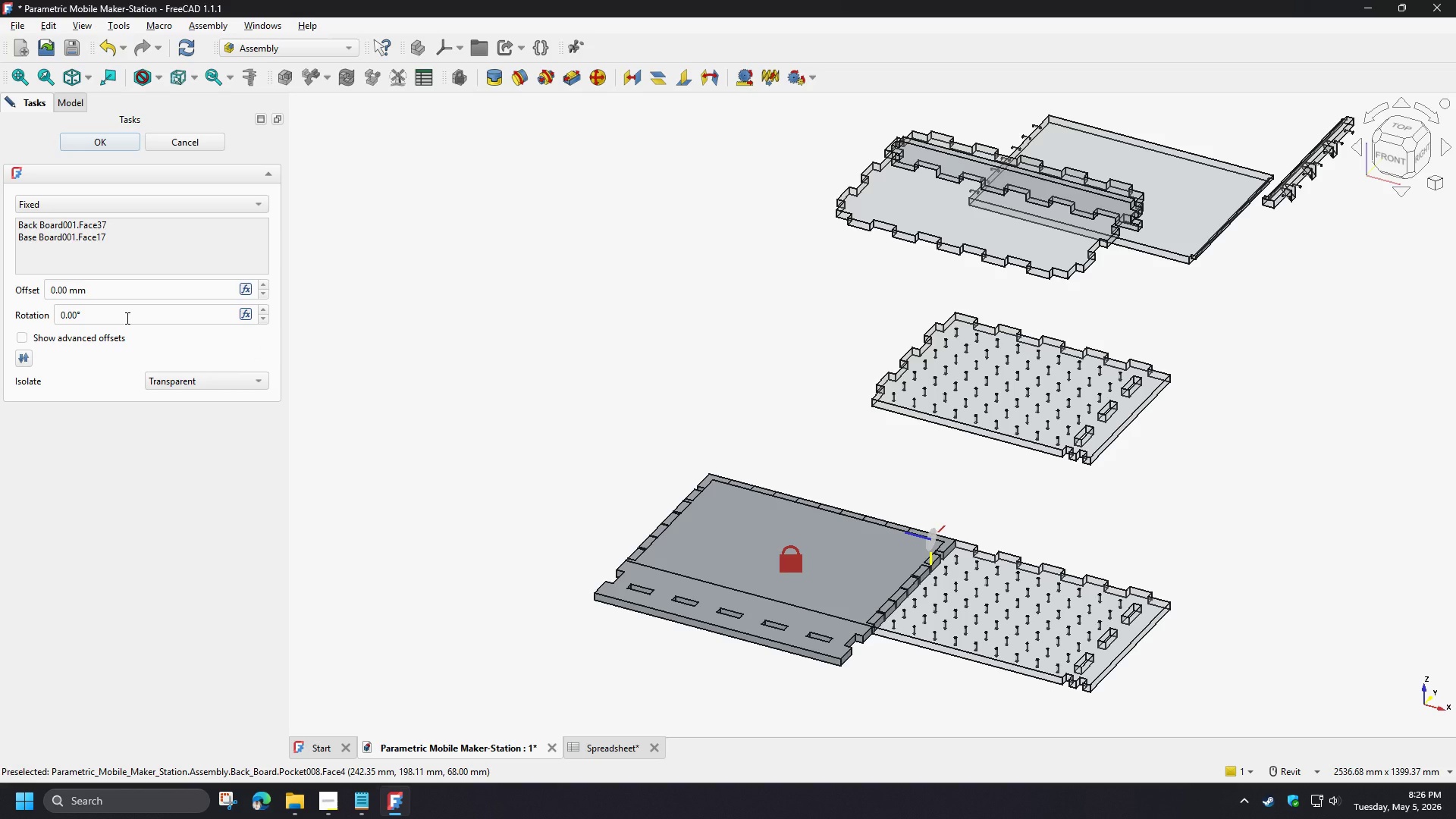 
scroll: coordinate [526, 503], scroll_direction: down, amount: 8.0
 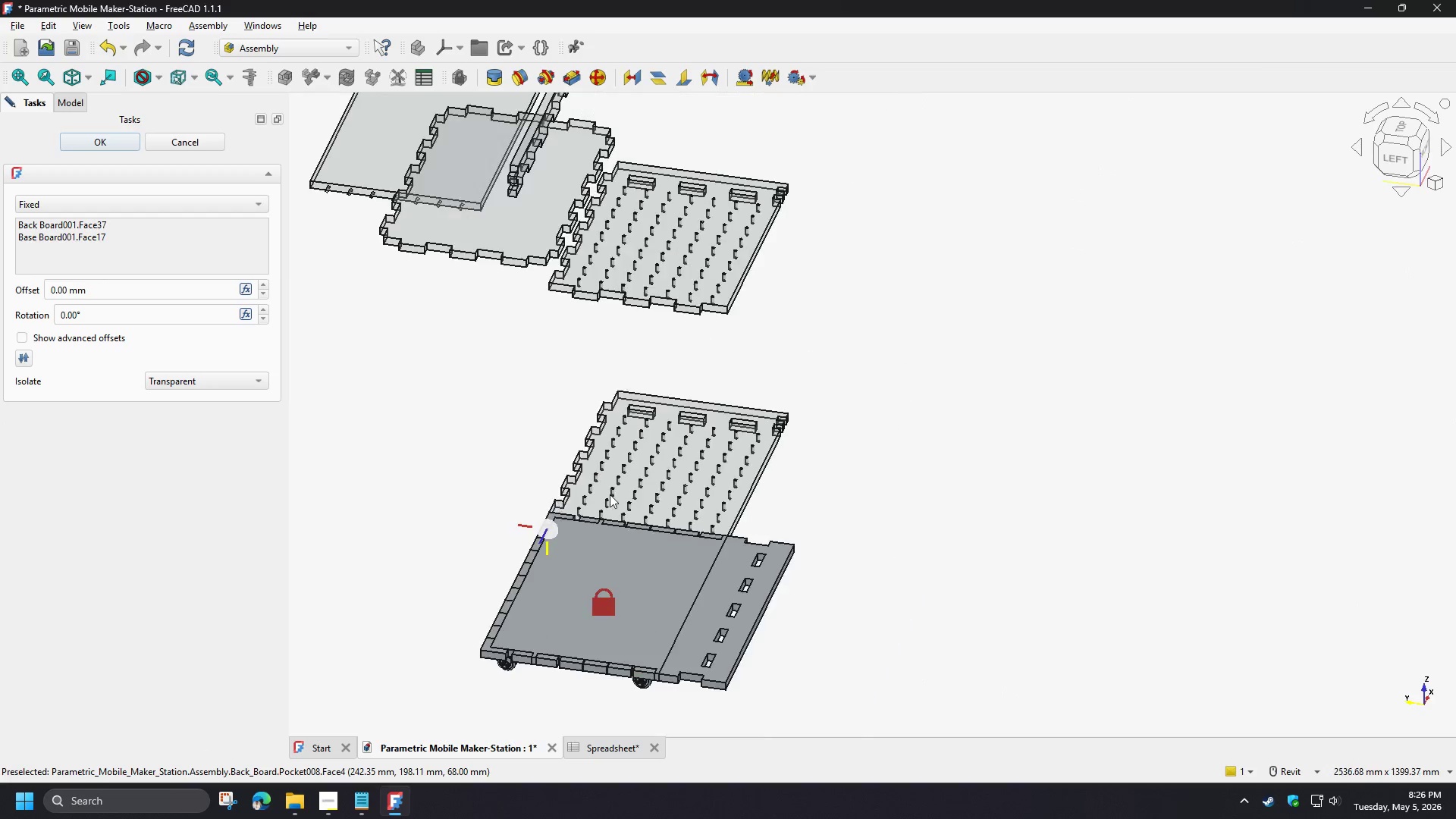 
left_click_drag(start_coordinate=[124, 317], to_coordinate=[0, 317])
 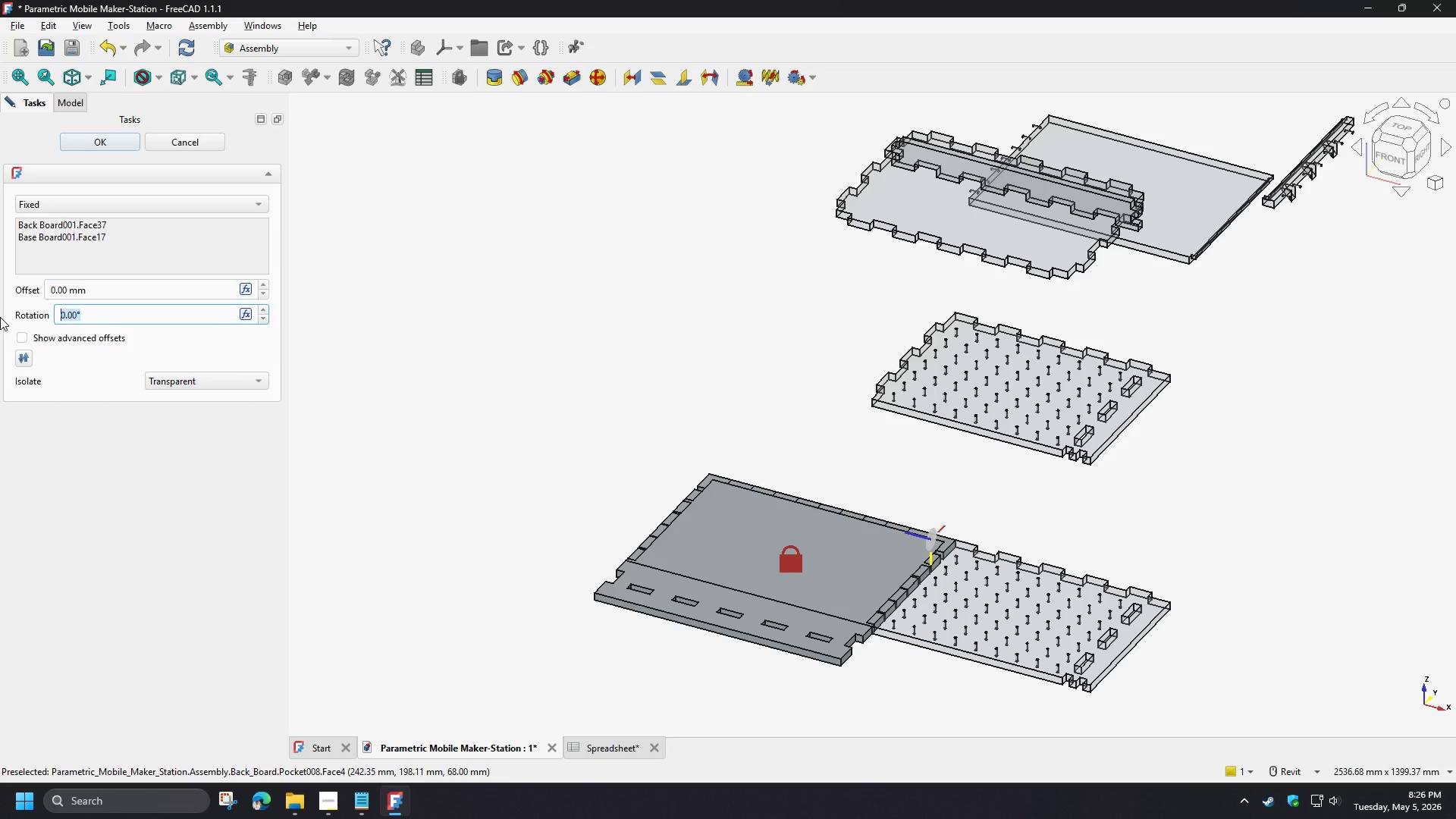 
key(Numpad9)
 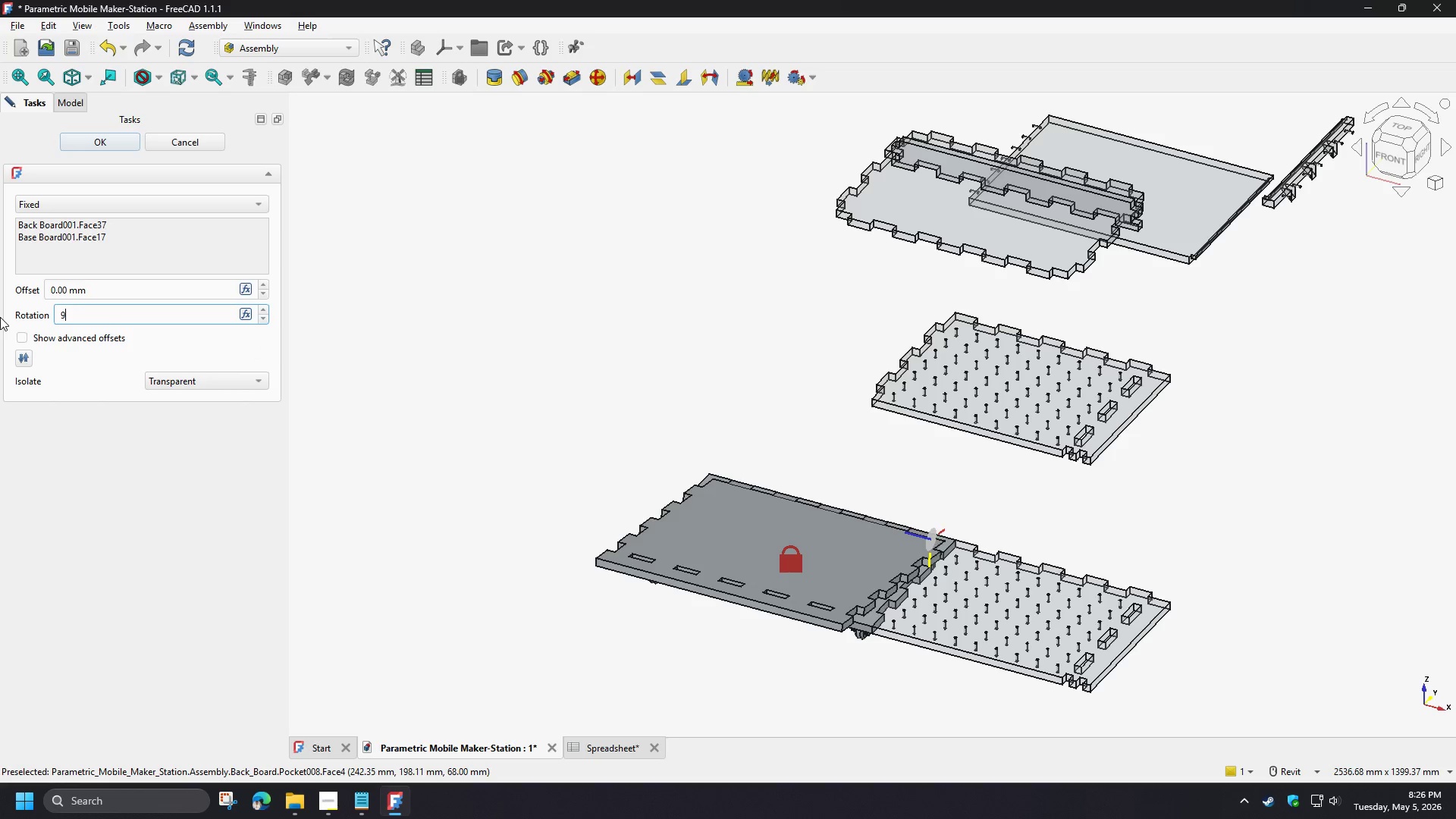 
key(Numpad0)
 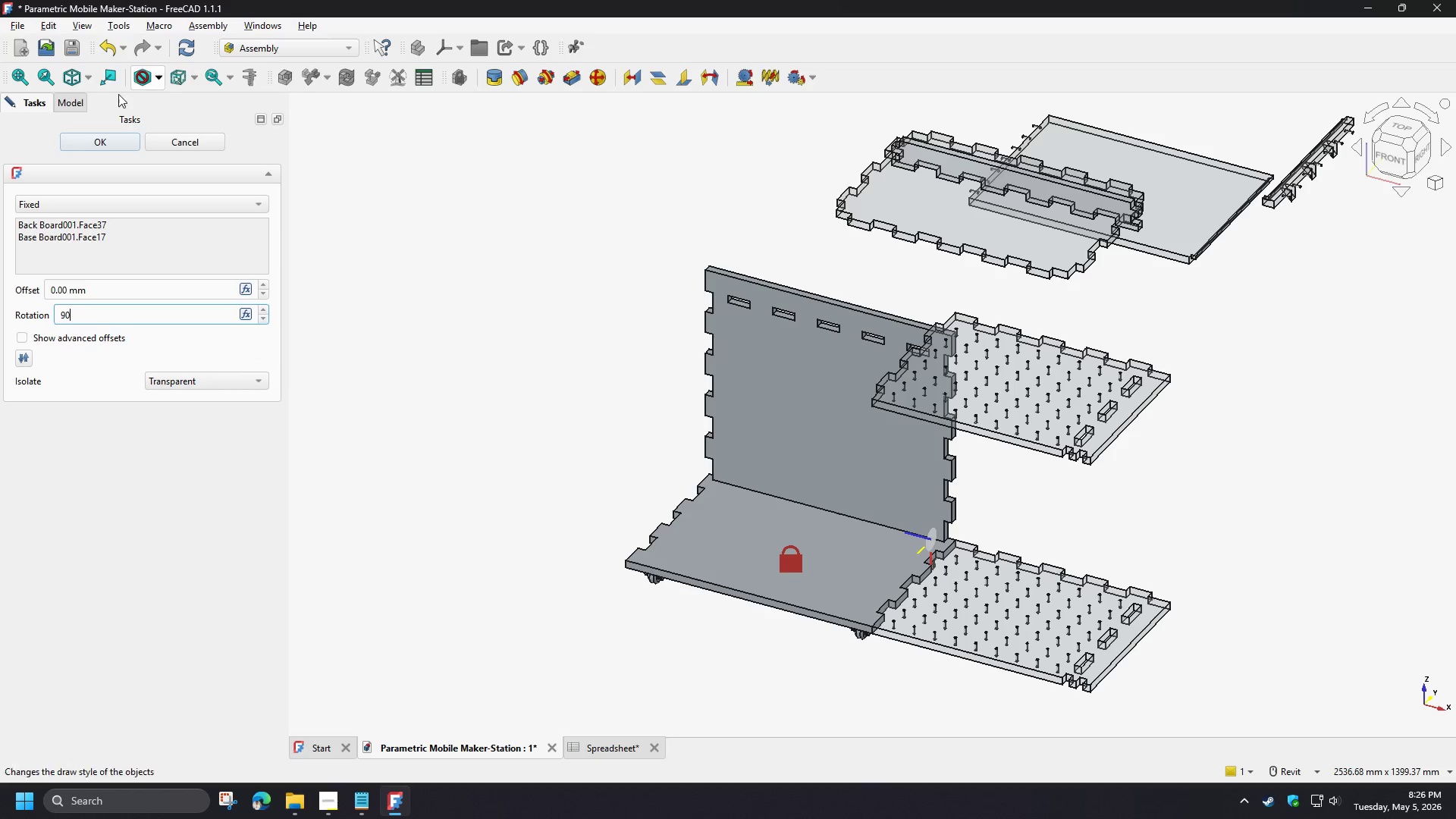 
left_click([108, 140])
 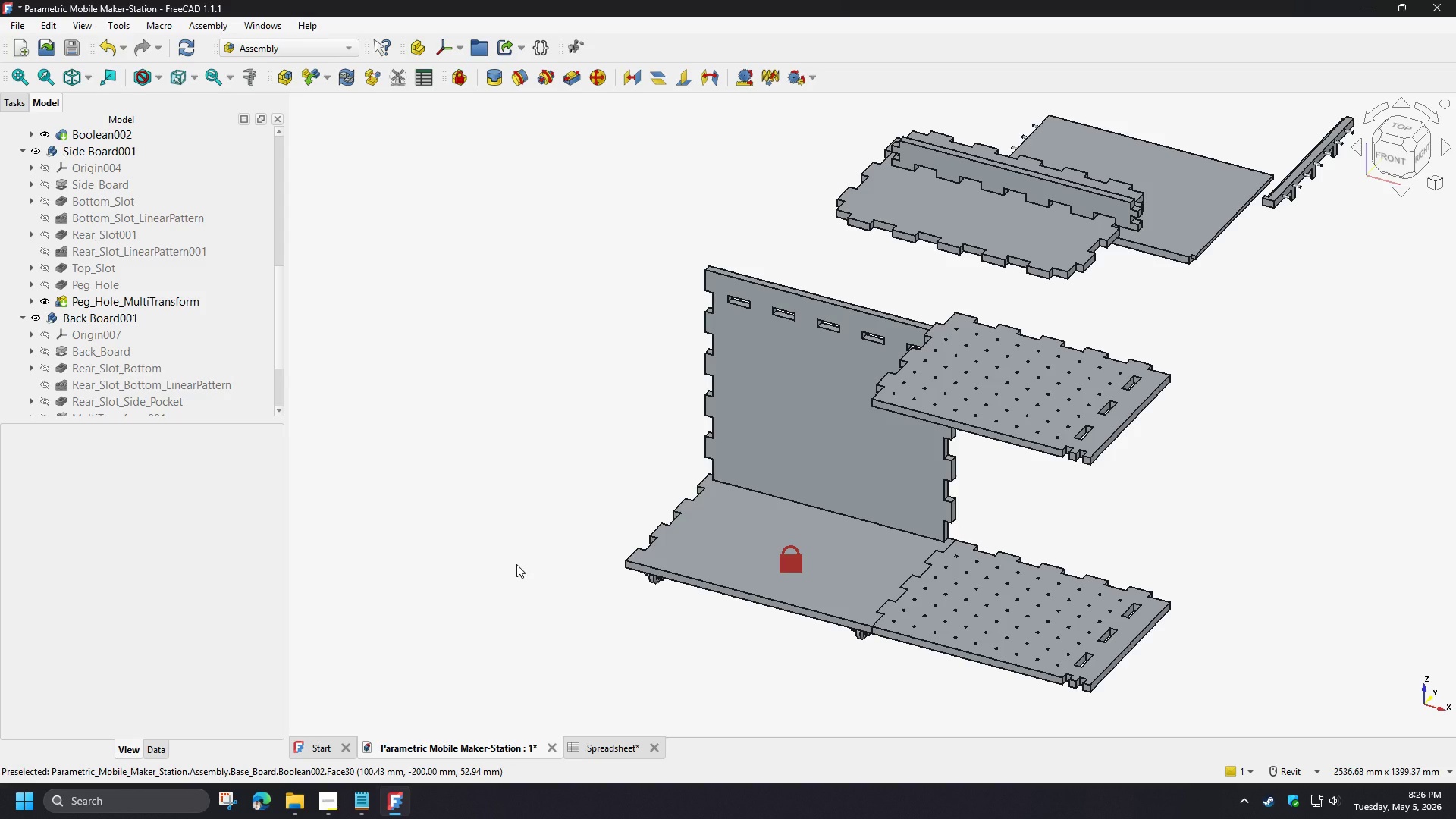 
wait(9.88)
 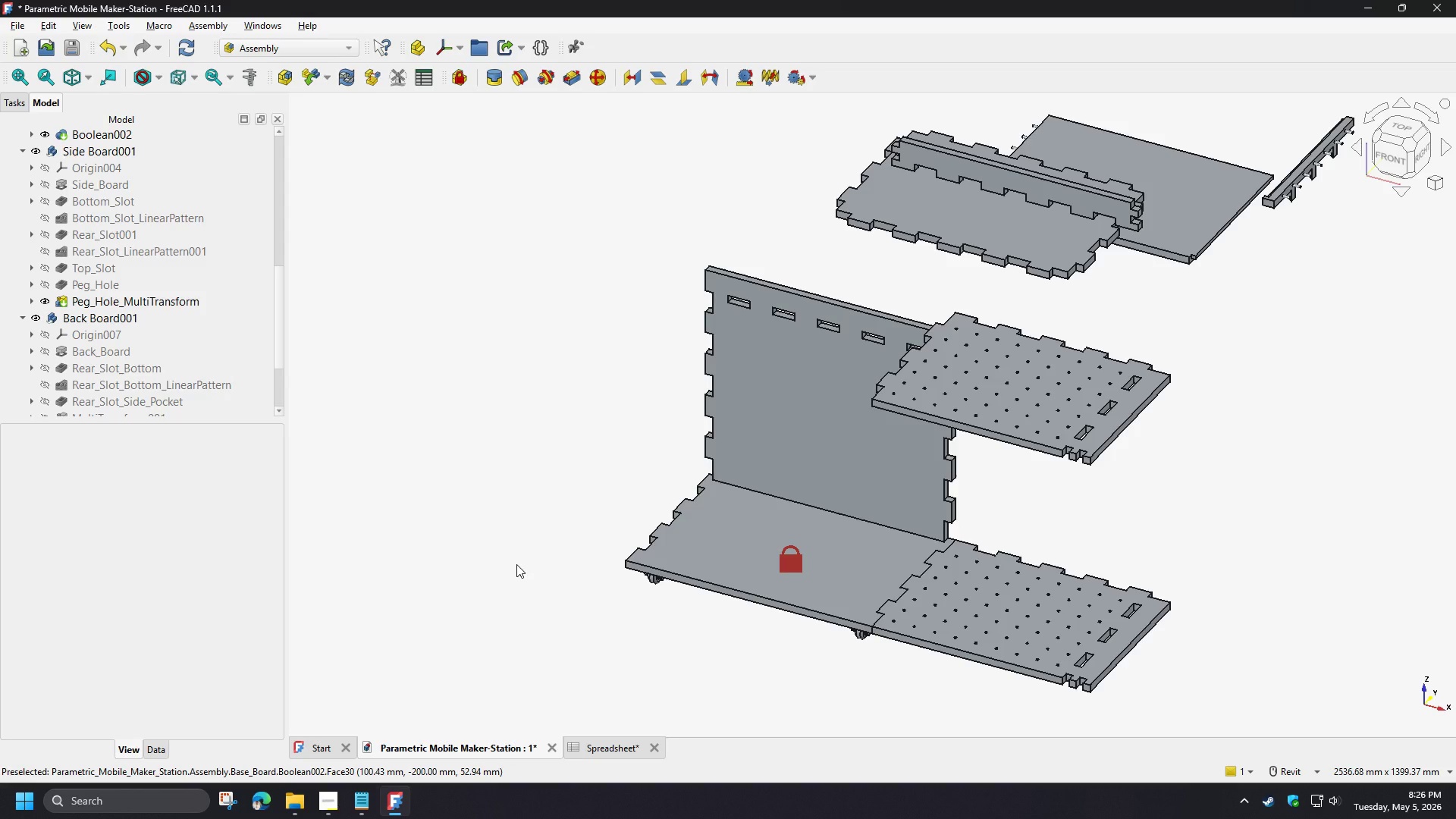 
scroll: coordinate [123, 240], scroll_direction: up, amount: 4.0
 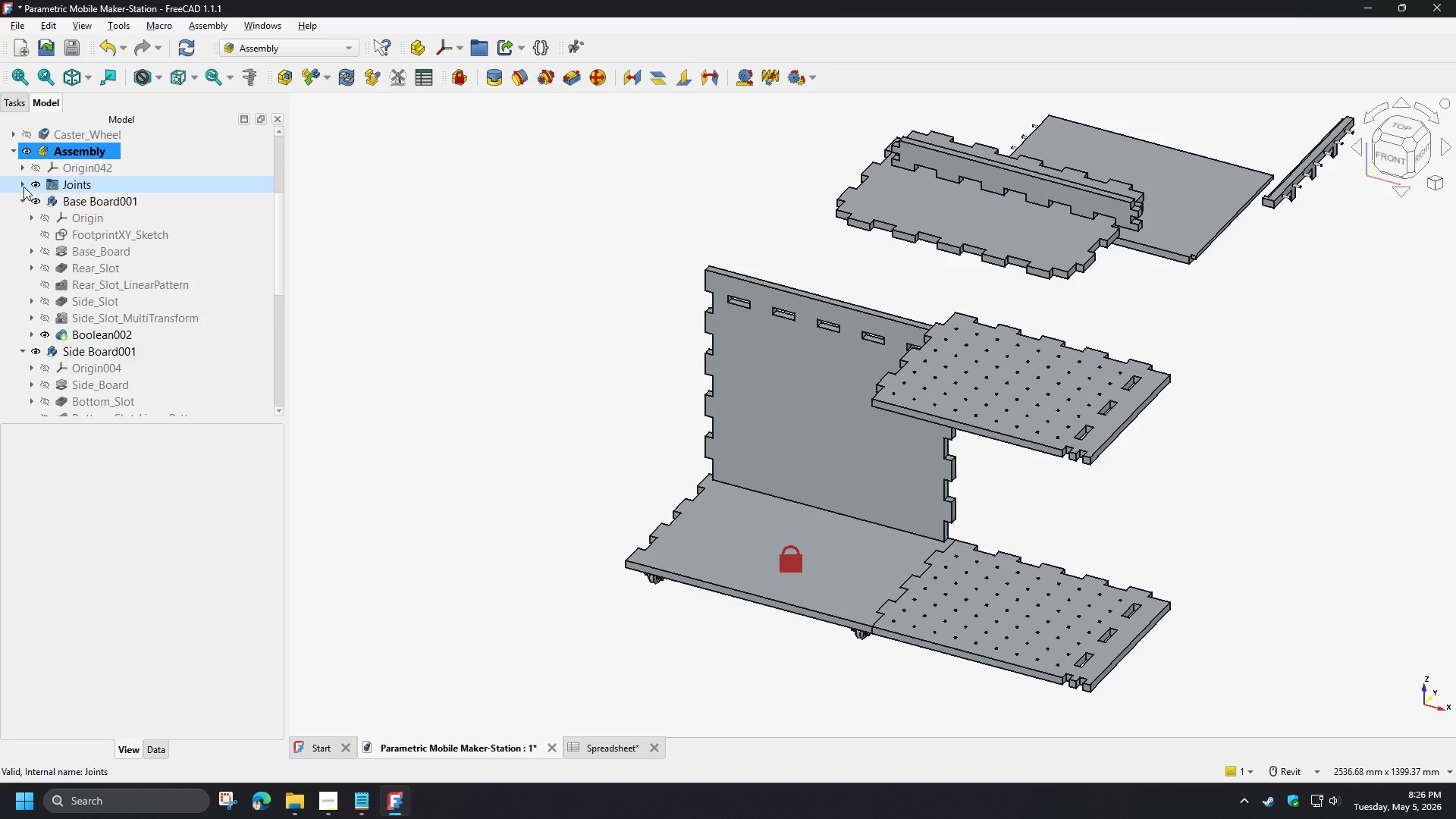 
left_click([19, 185])
 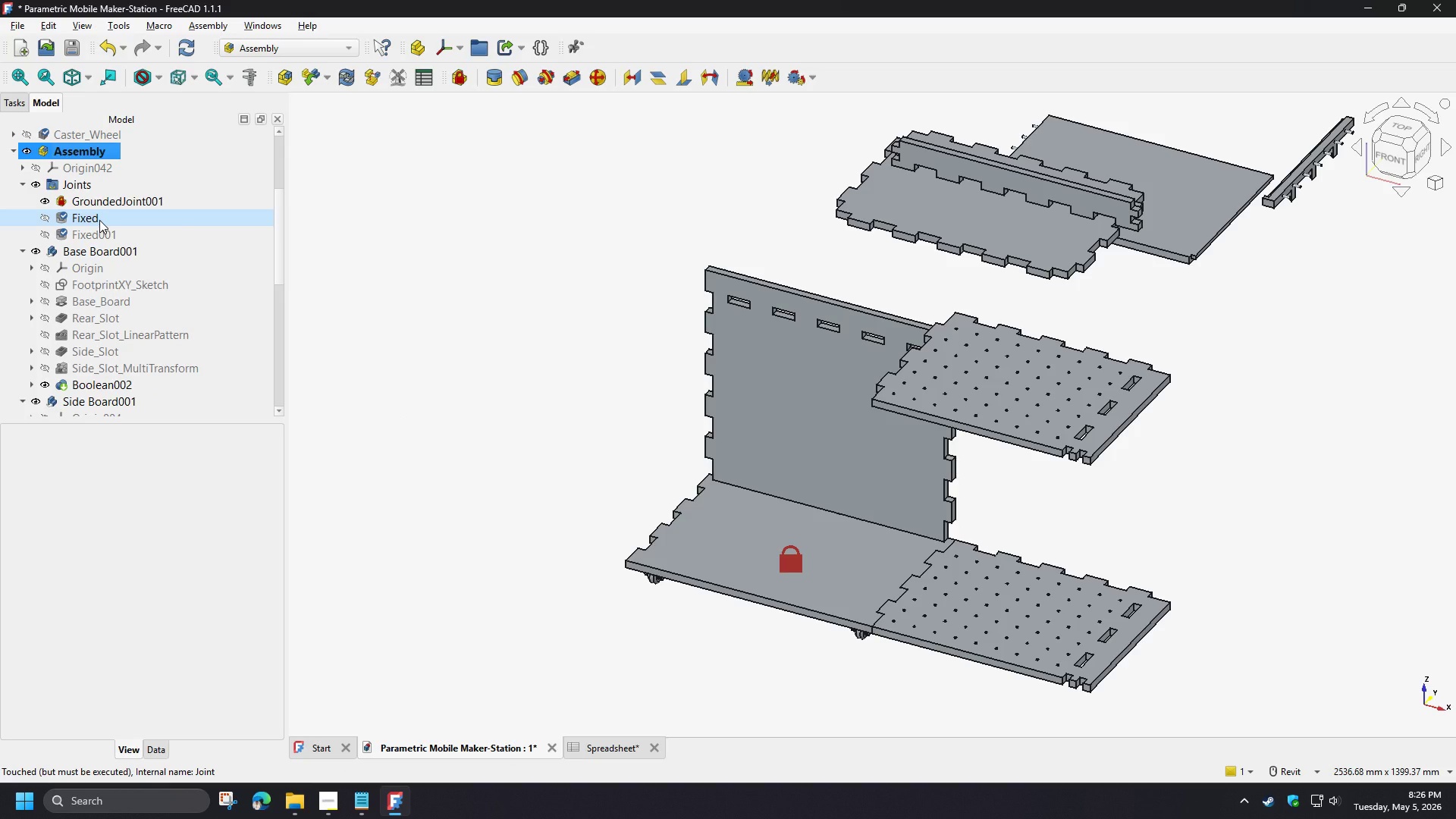 
left_click([99, 220])
 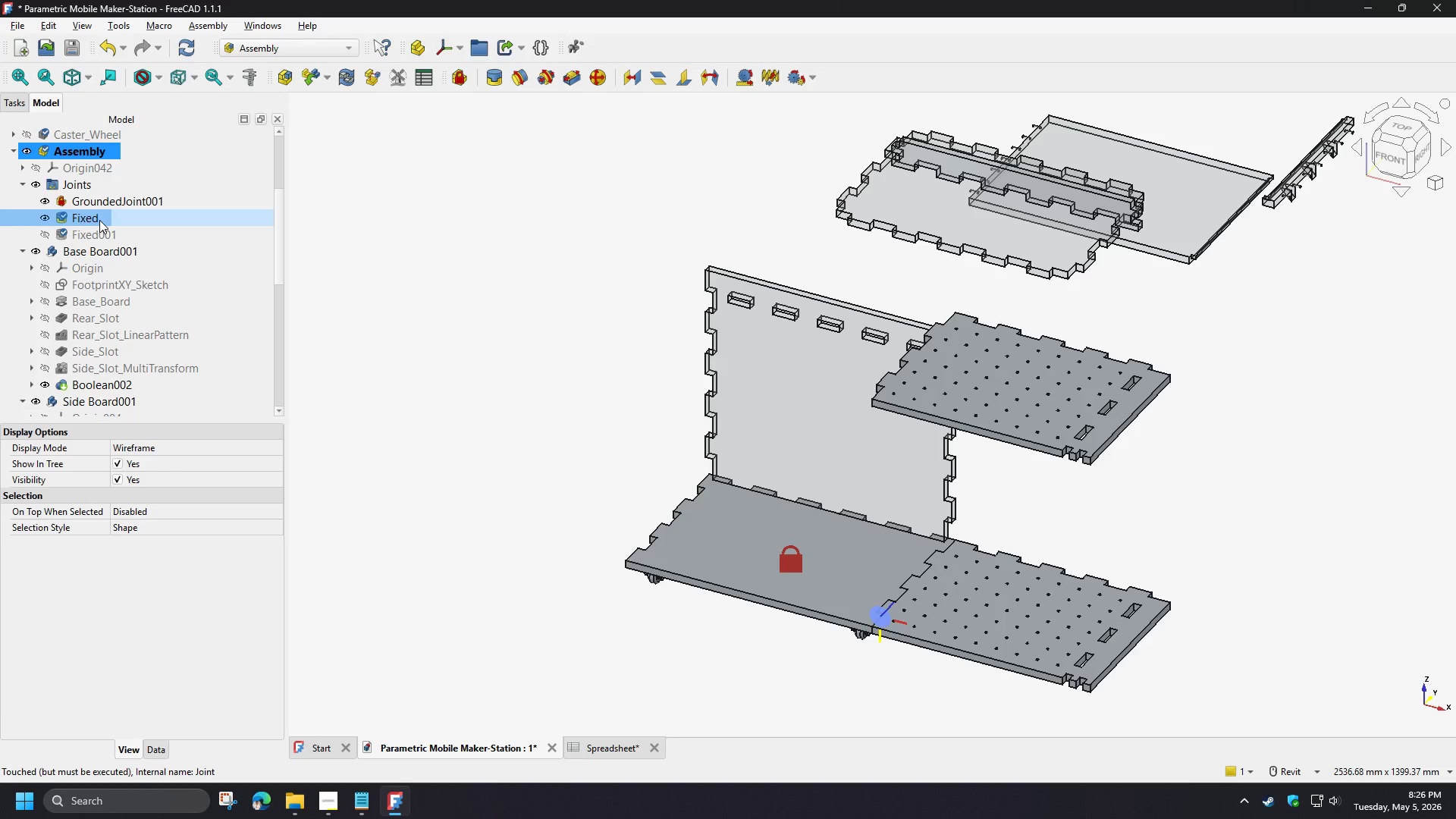 
double_click([96, 220])
 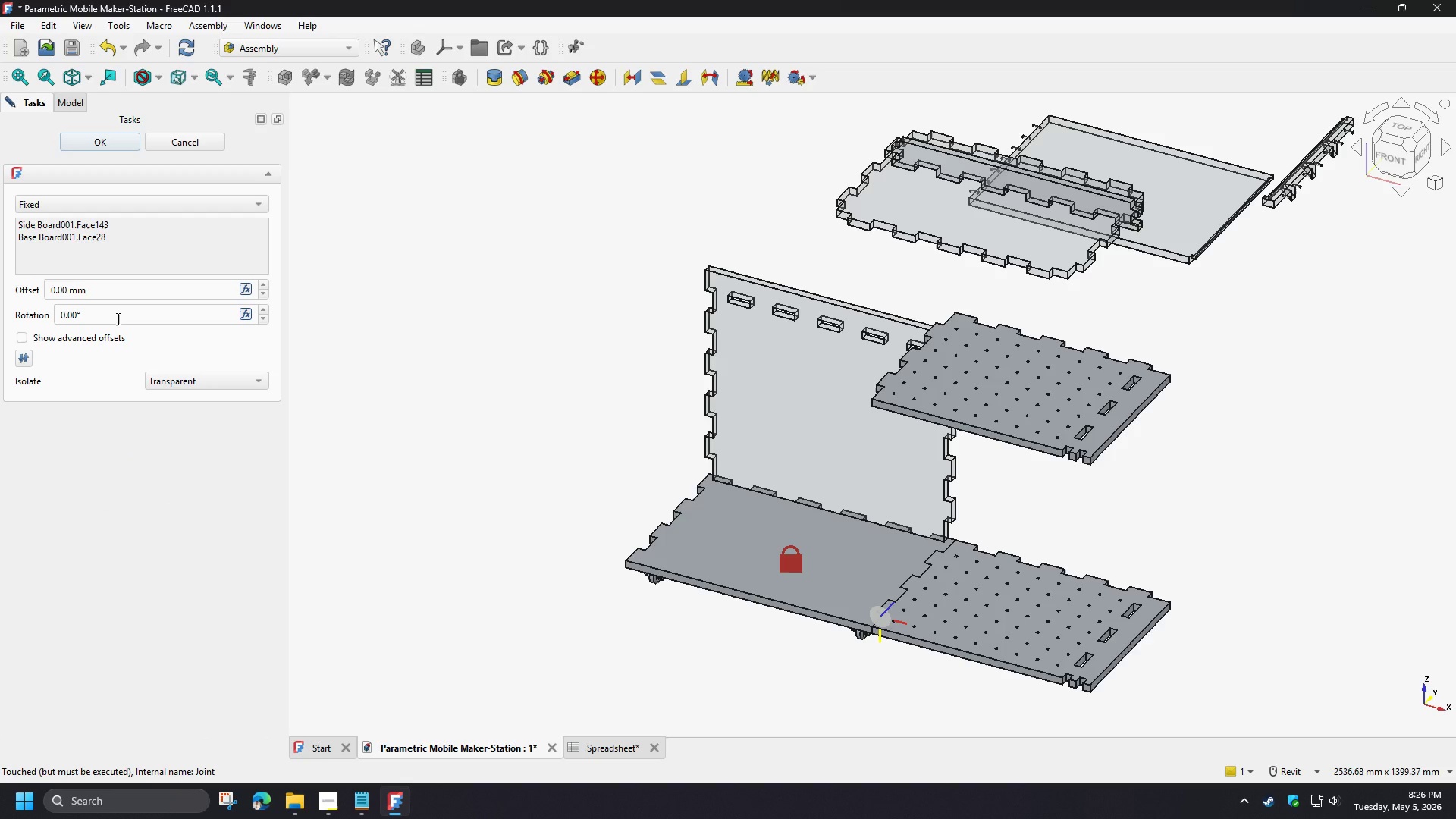 
left_click_drag(start_coordinate=[117, 318], to_coordinate=[27, 305])
 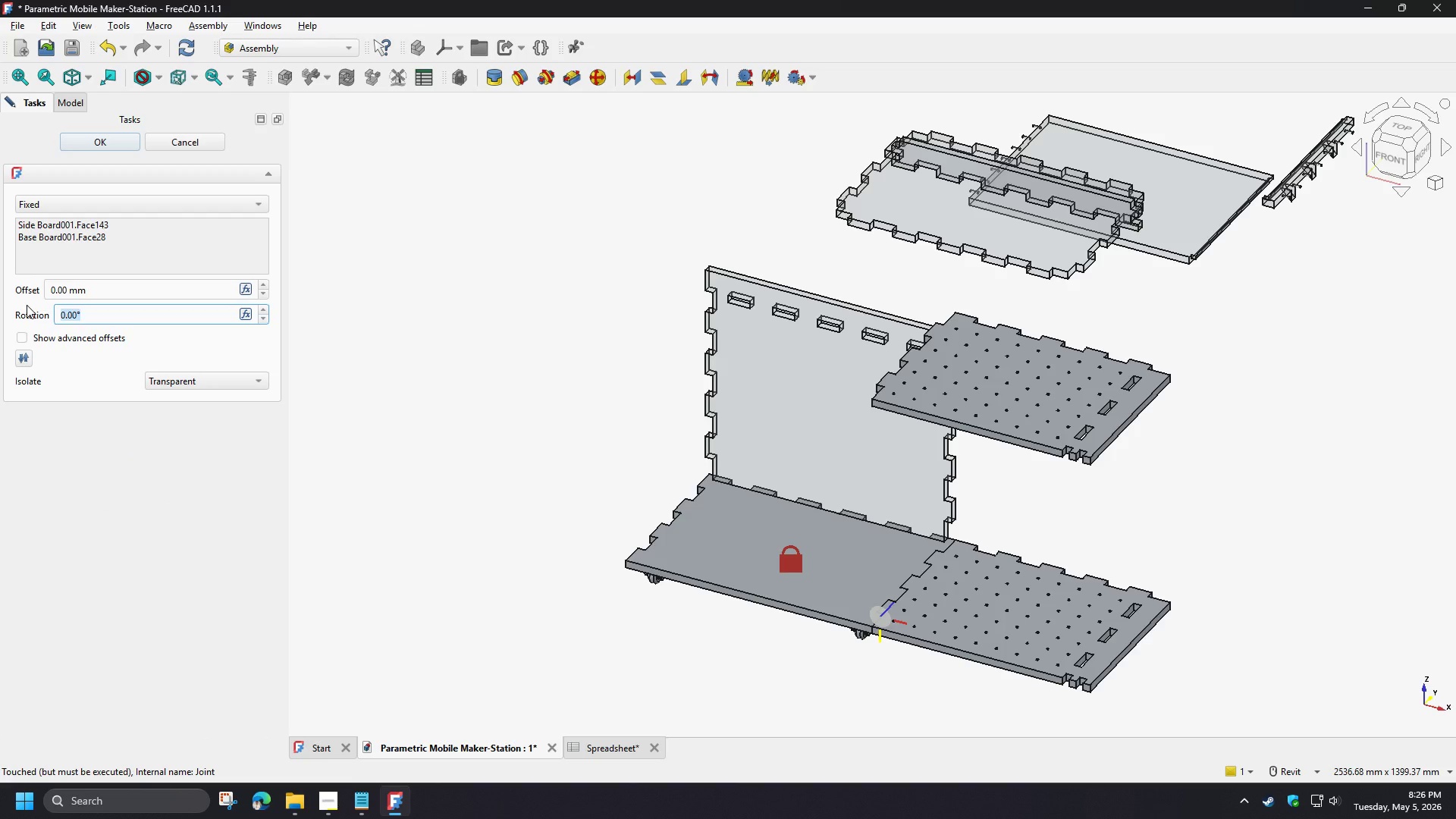 
key(NumpadSubtract)
 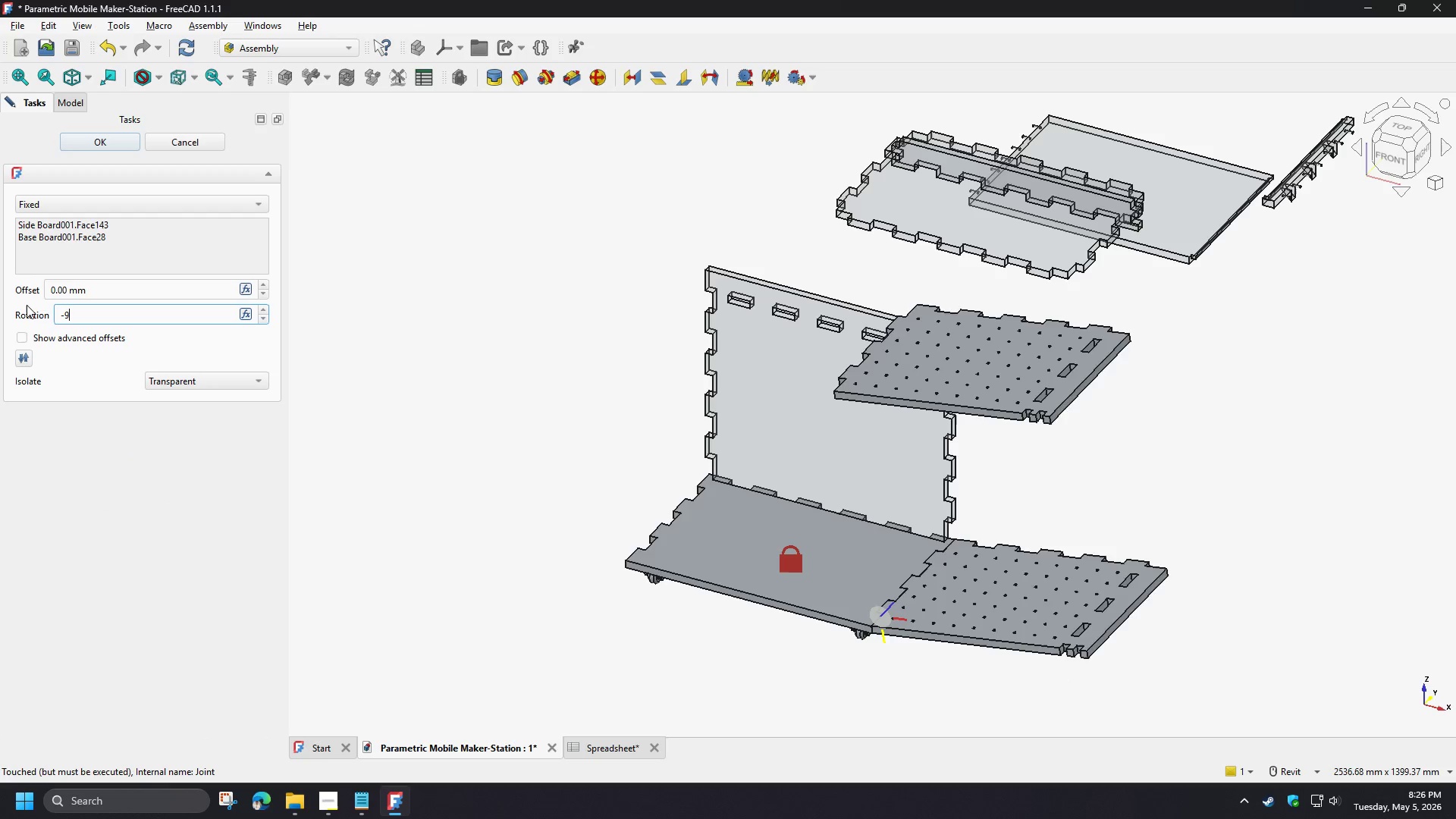 
key(Numpad9)
 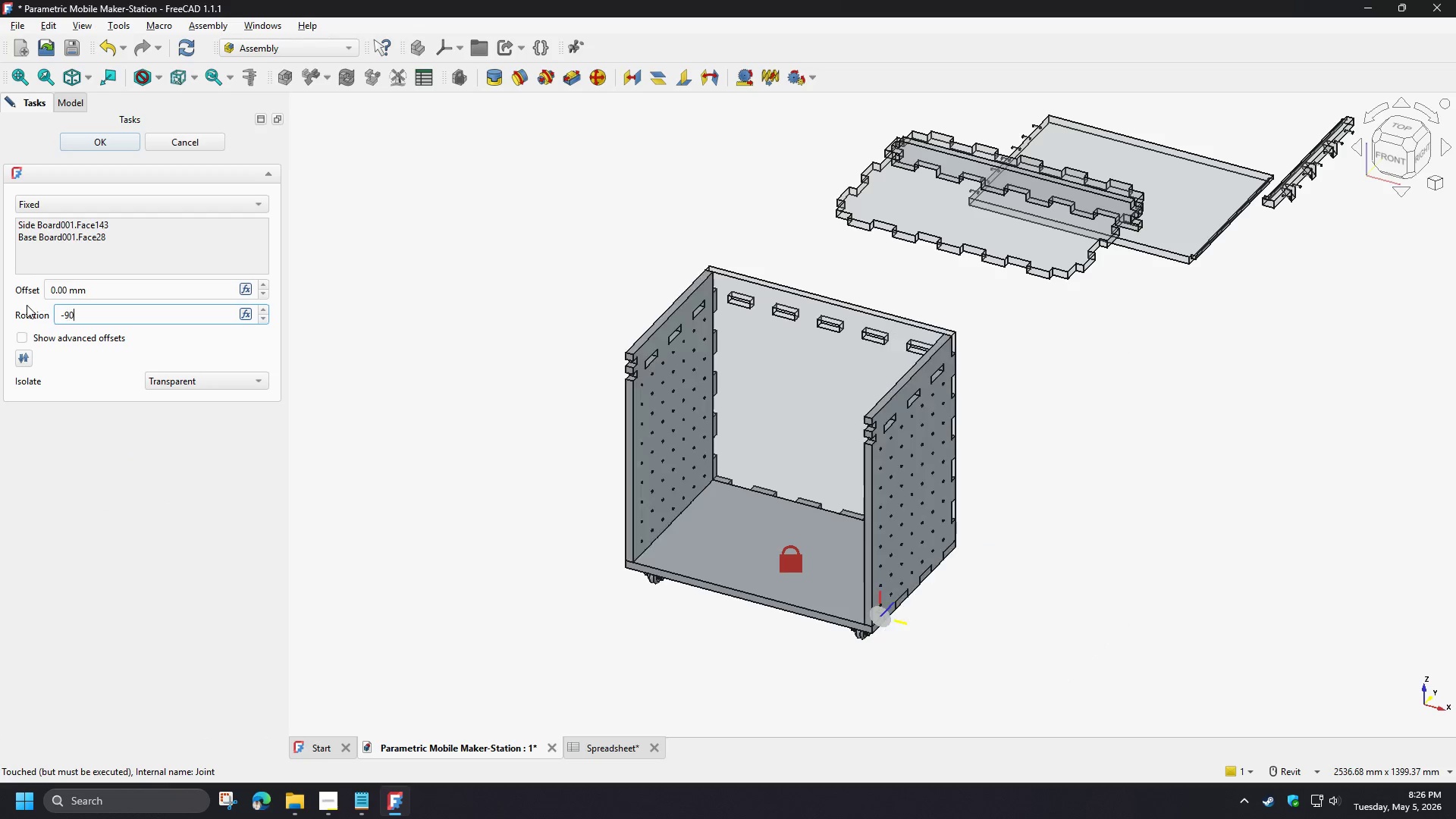 
key(Numpad0)
 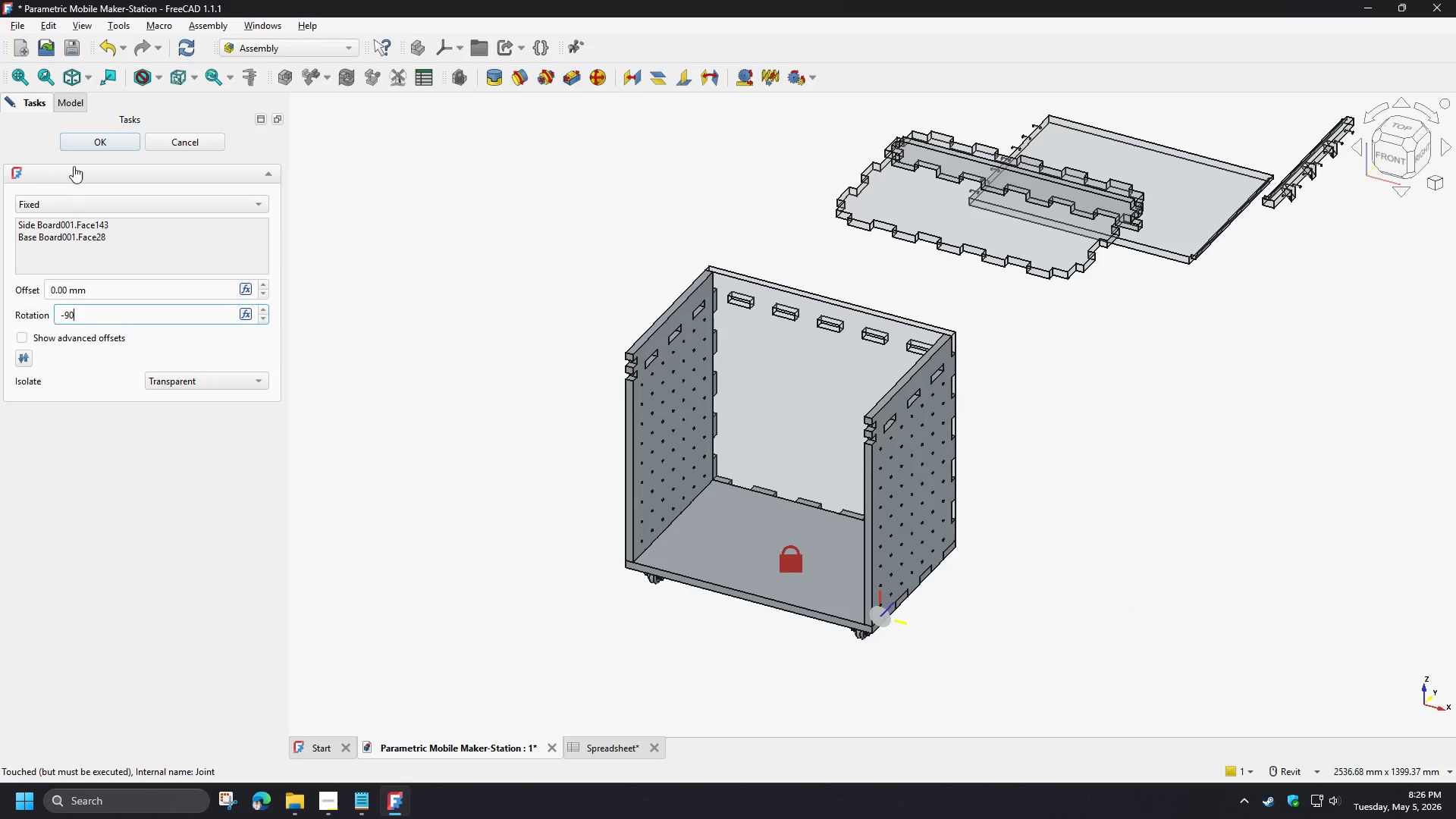 
left_click([97, 138])
 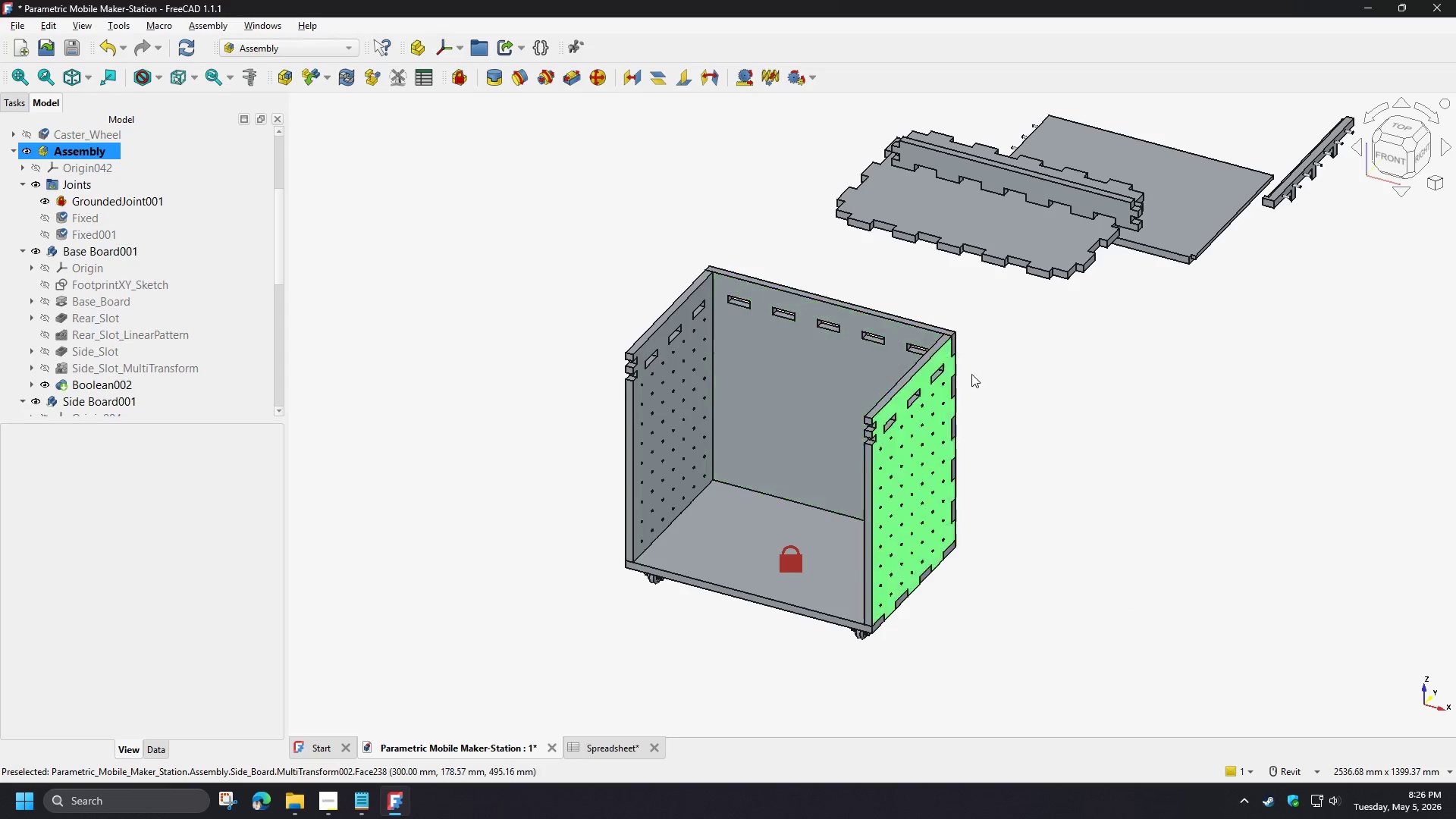 
scroll: coordinate [1023, 307], scroll_direction: up, amount: 3.0
 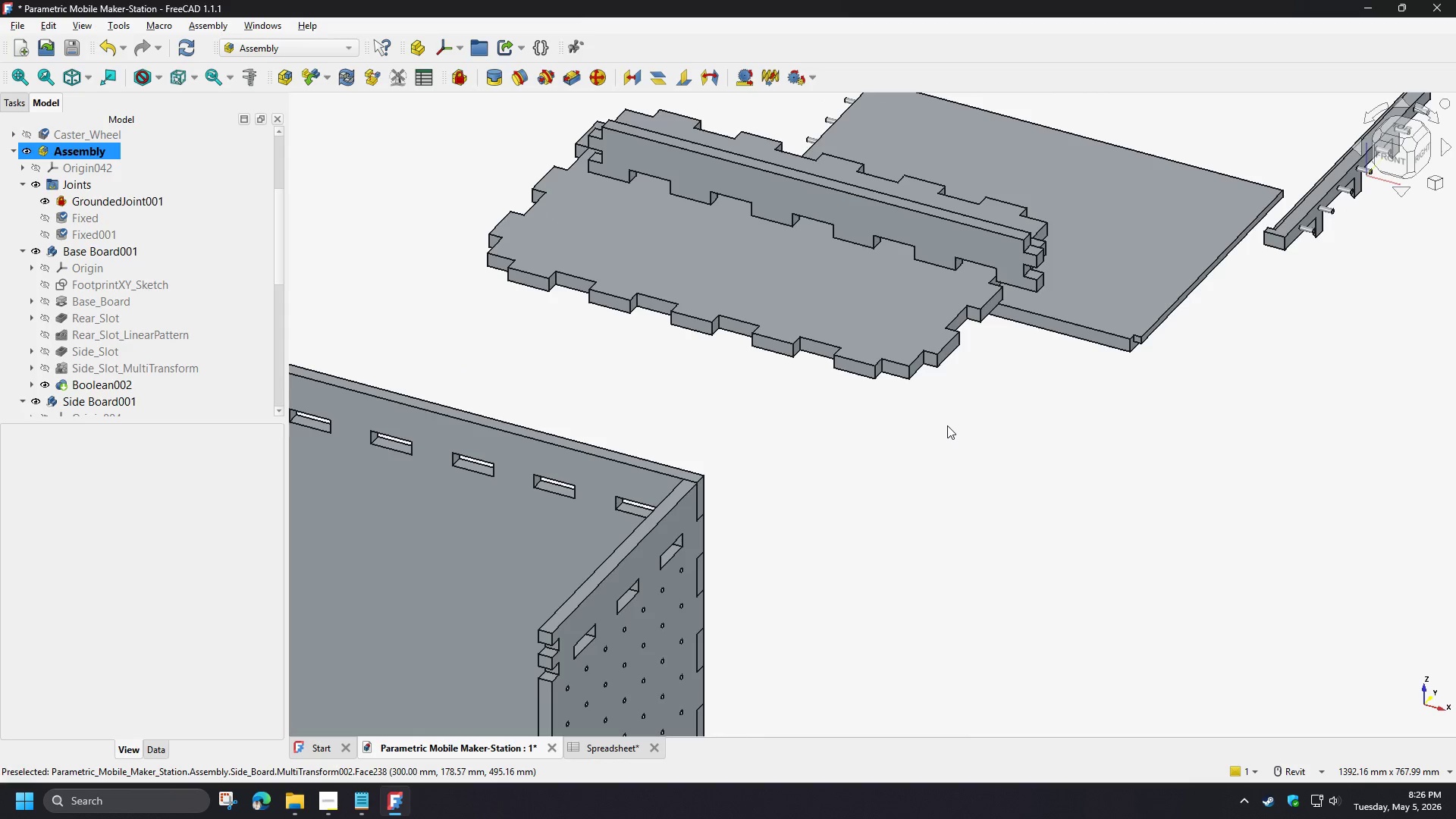 
left_click([428, 168])
 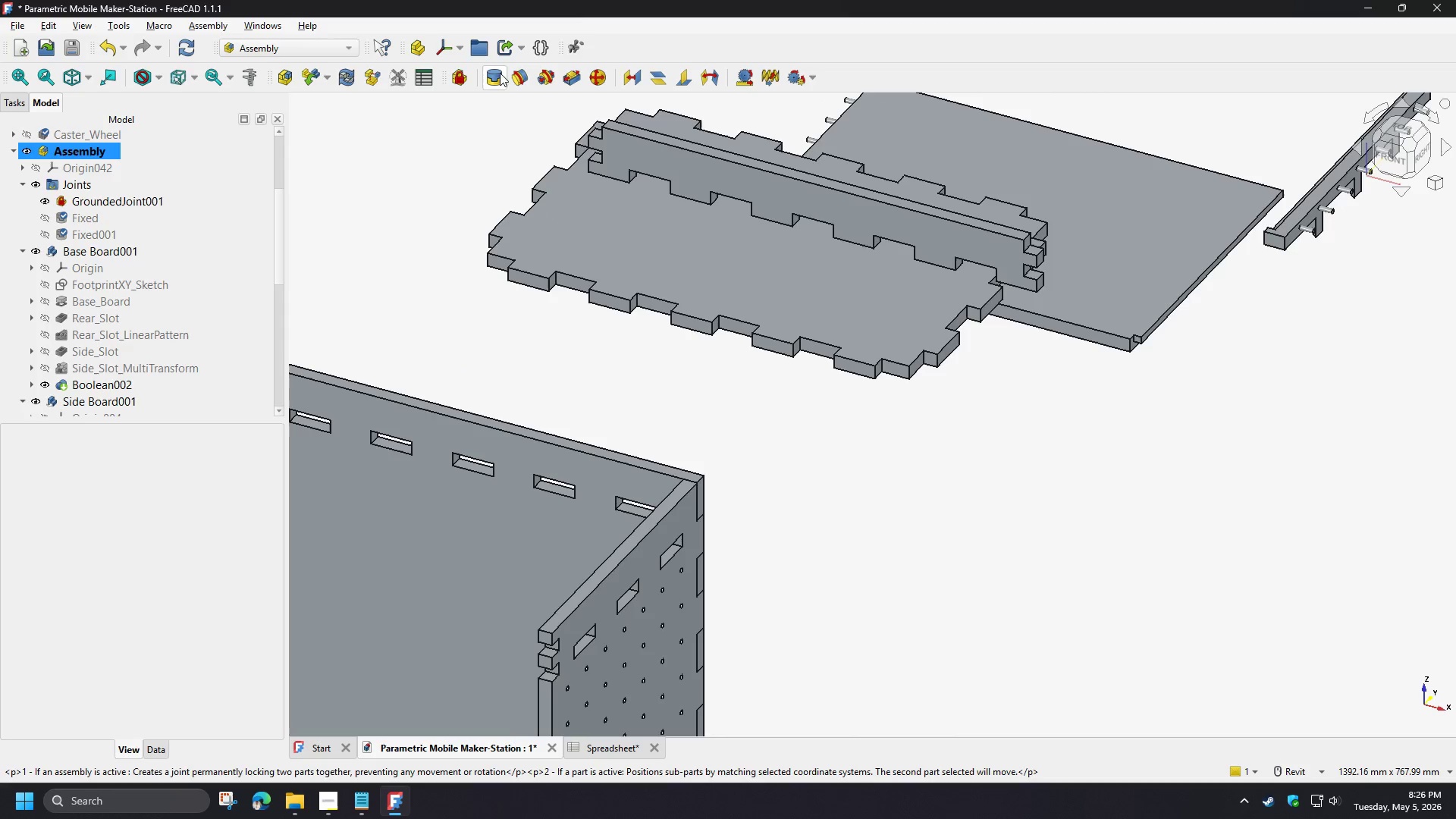 
left_click([498, 72])
 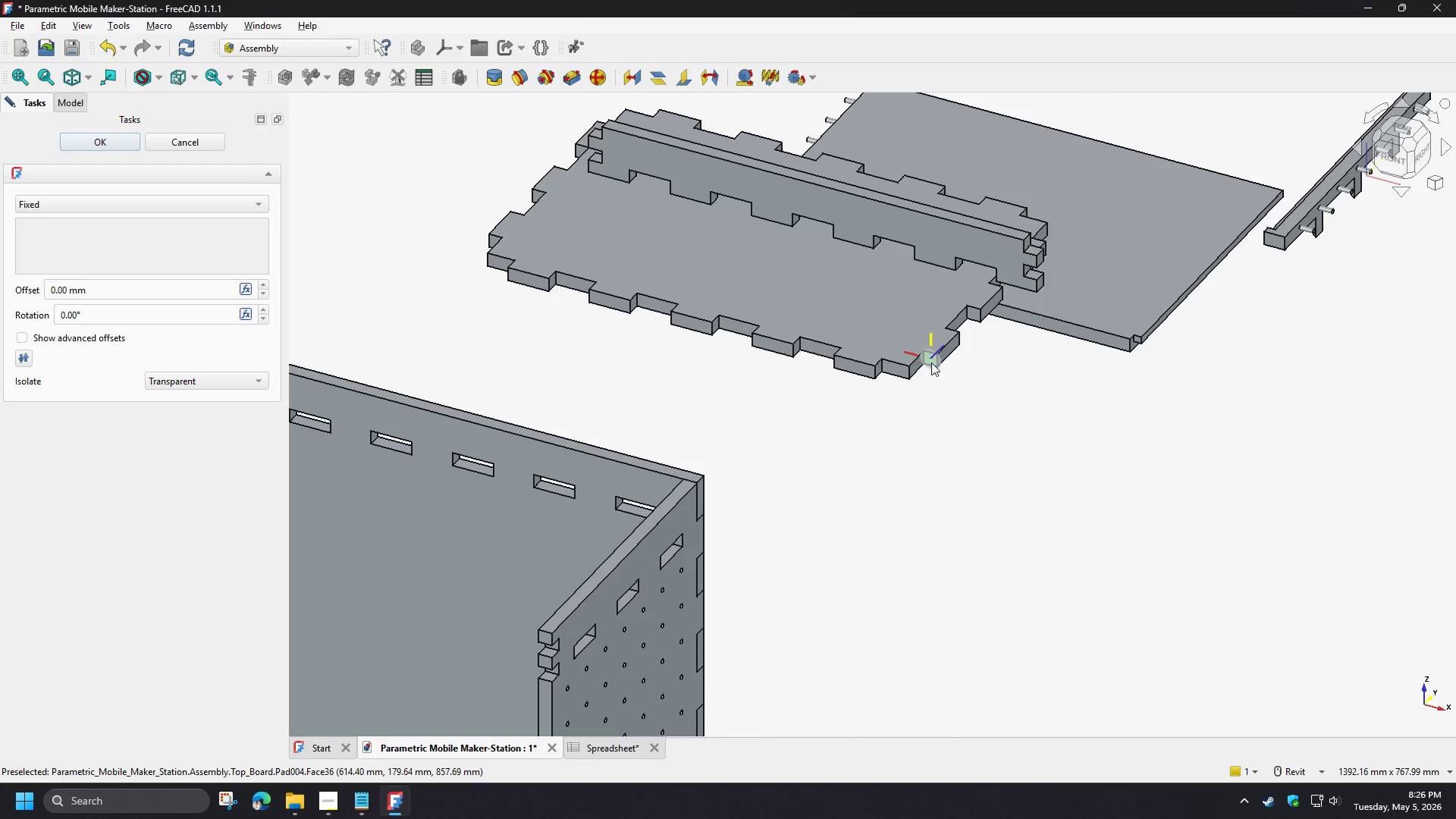 
left_click([931, 362])
 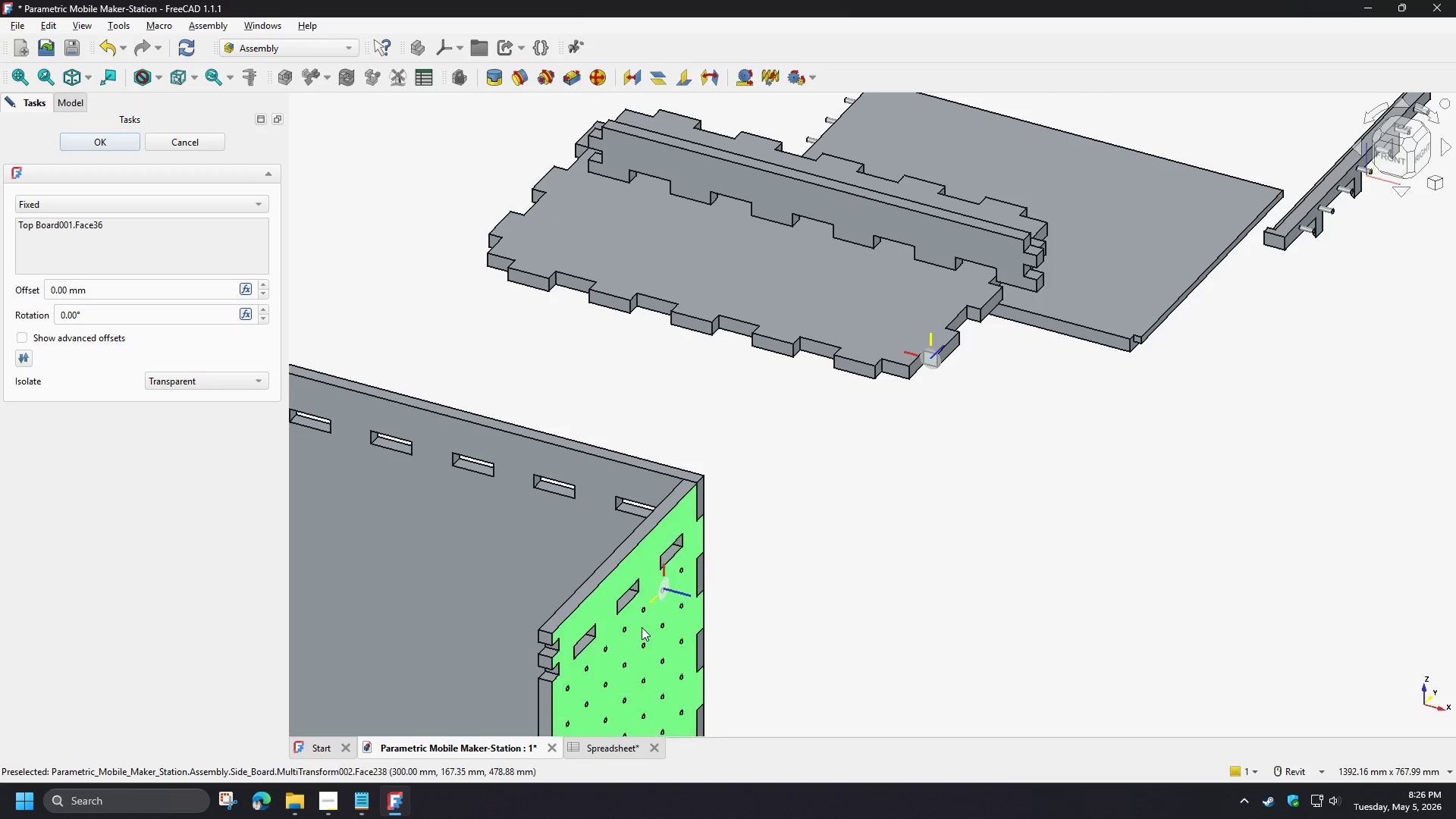 
hold_key(key=ShiftLeft, duration=1.0)
 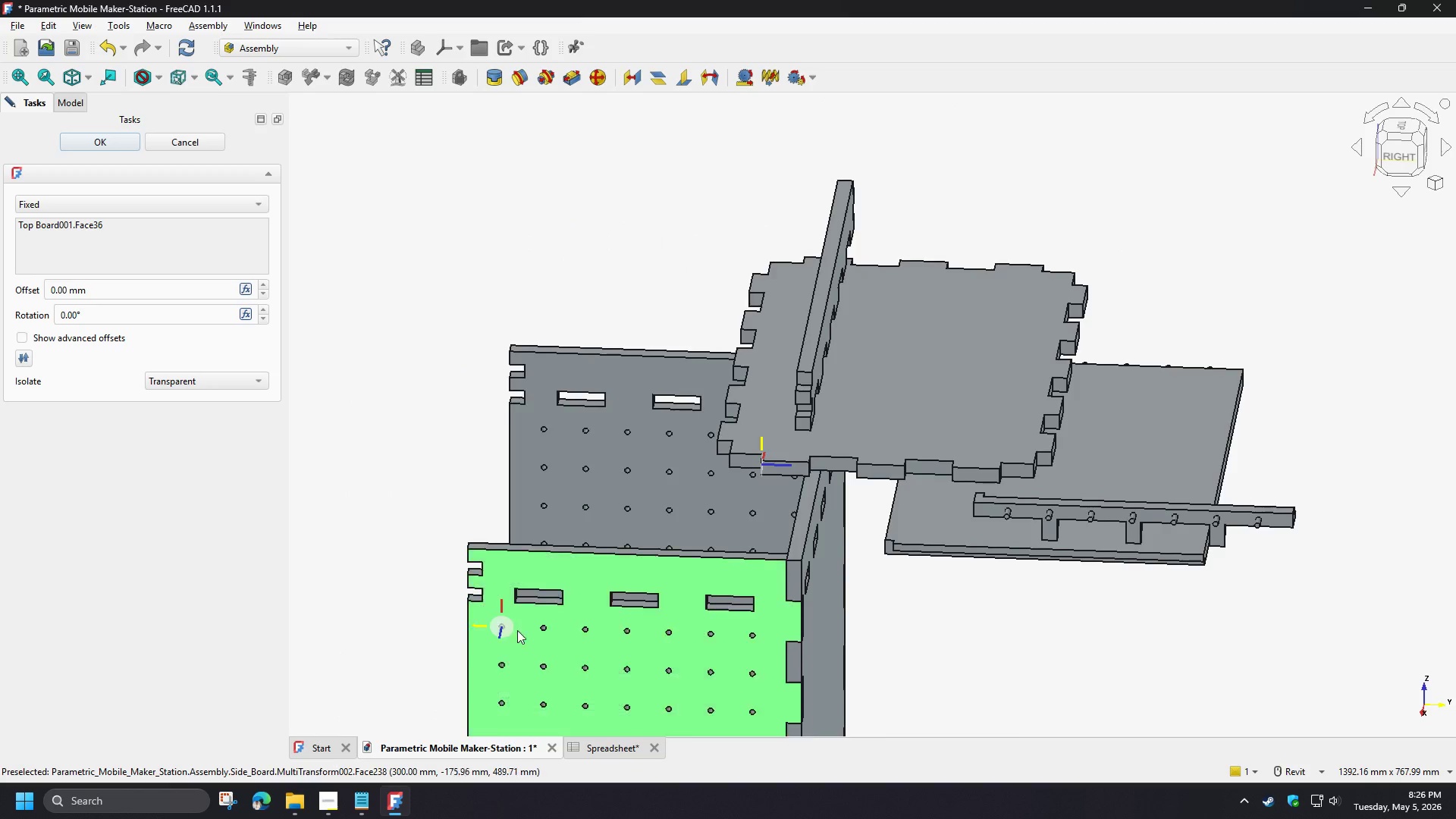 
hold_key(key=ShiftLeft, duration=0.55)
 